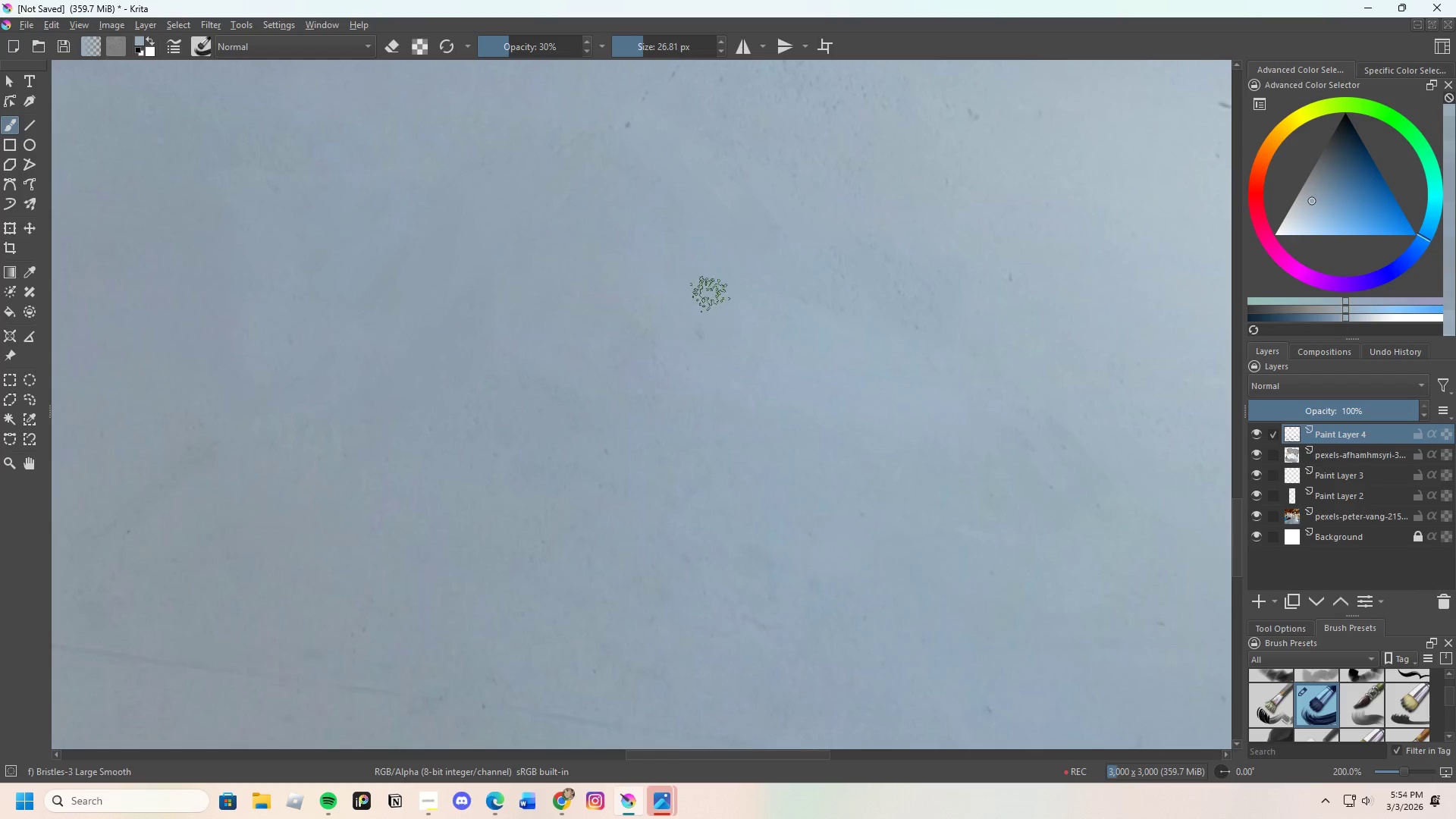 
left_click_drag(start_coordinate=[710, 294], to_coordinate=[702, 308])
 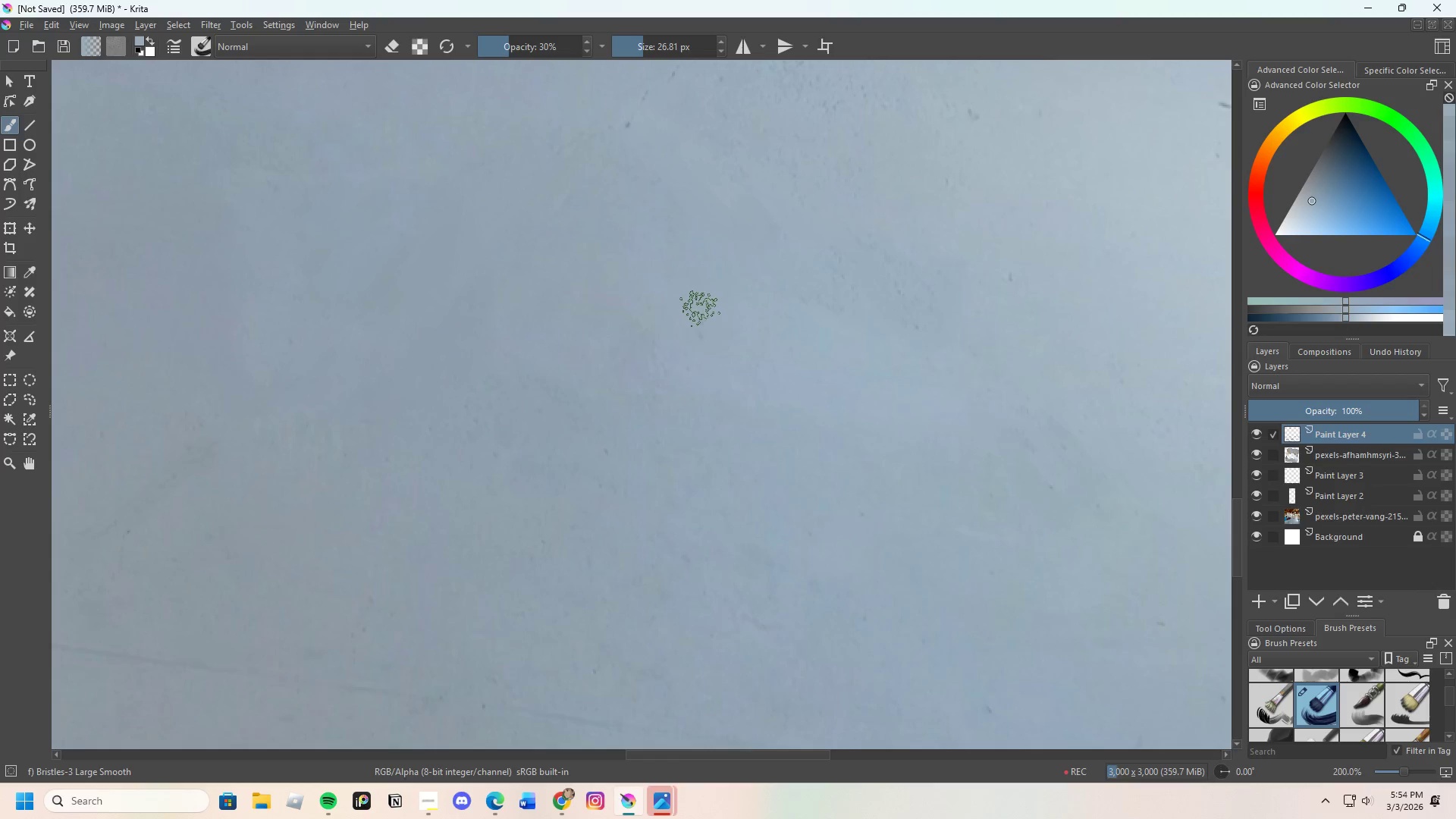 
left_click_drag(start_coordinate=[695, 315], to_coordinate=[711, 315])
 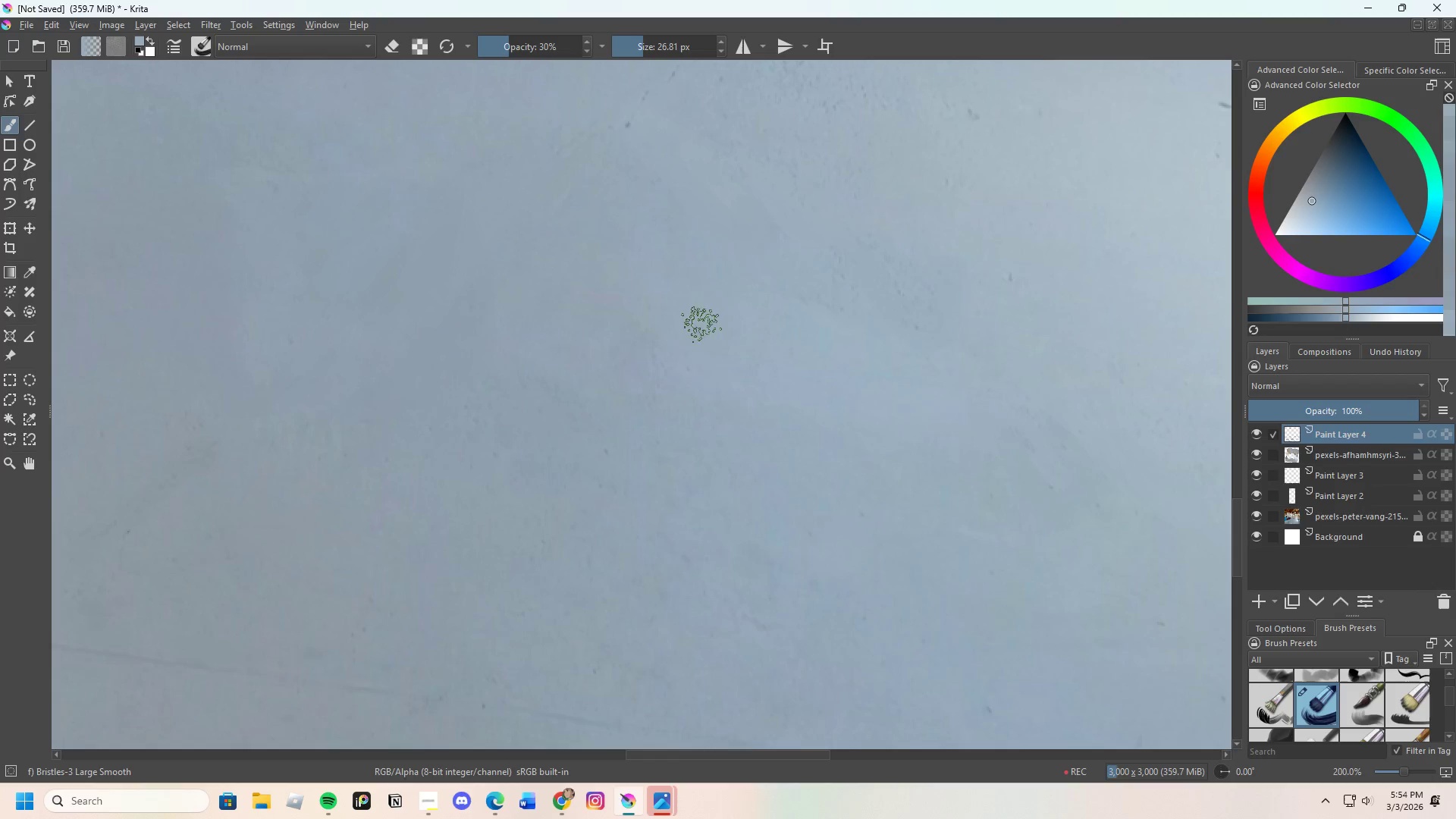 
left_click_drag(start_coordinate=[711, 316], to_coordinate=[713, 335])
 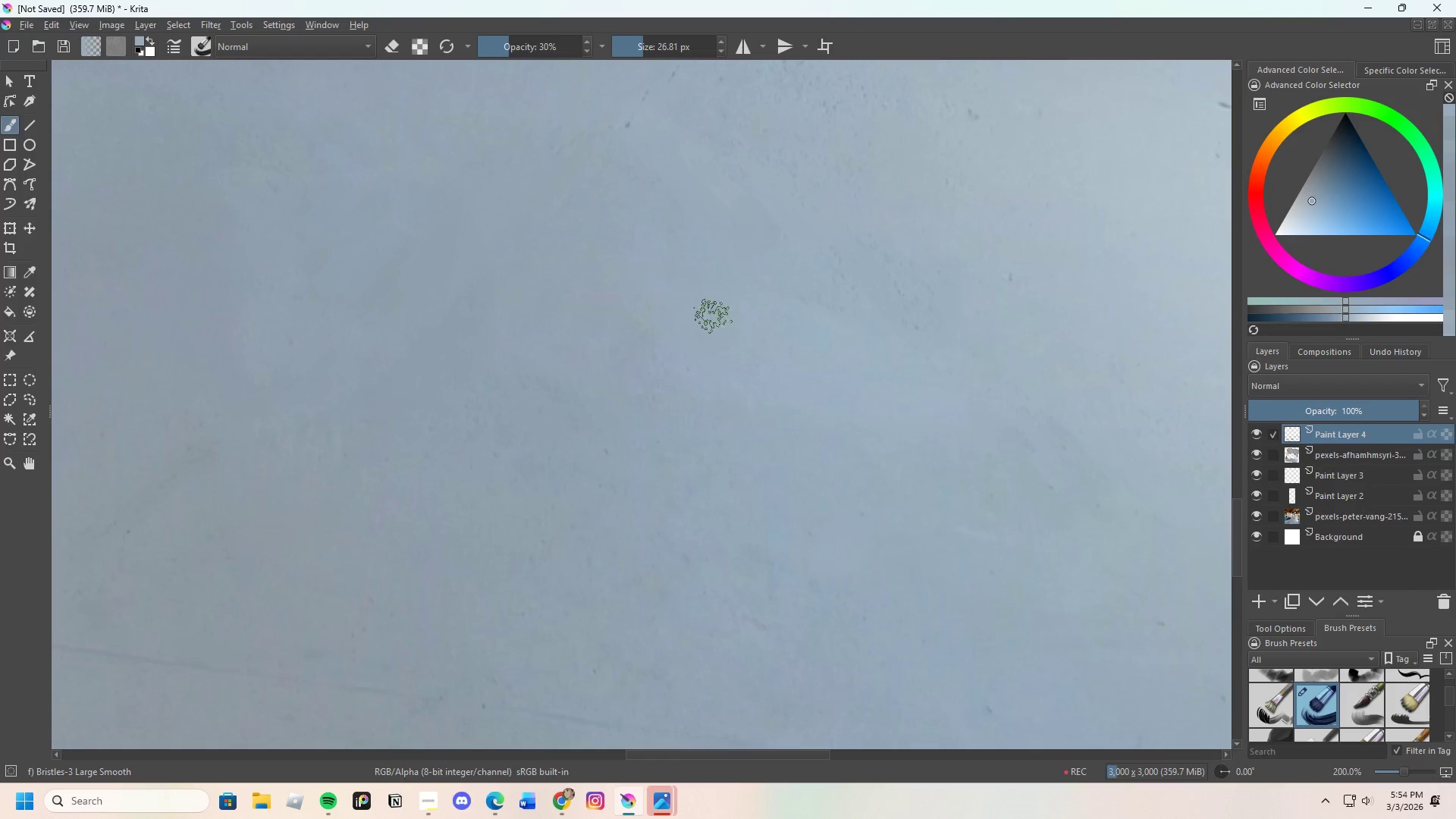 
hold_key(key=ControlLeft, duration=0.64)
 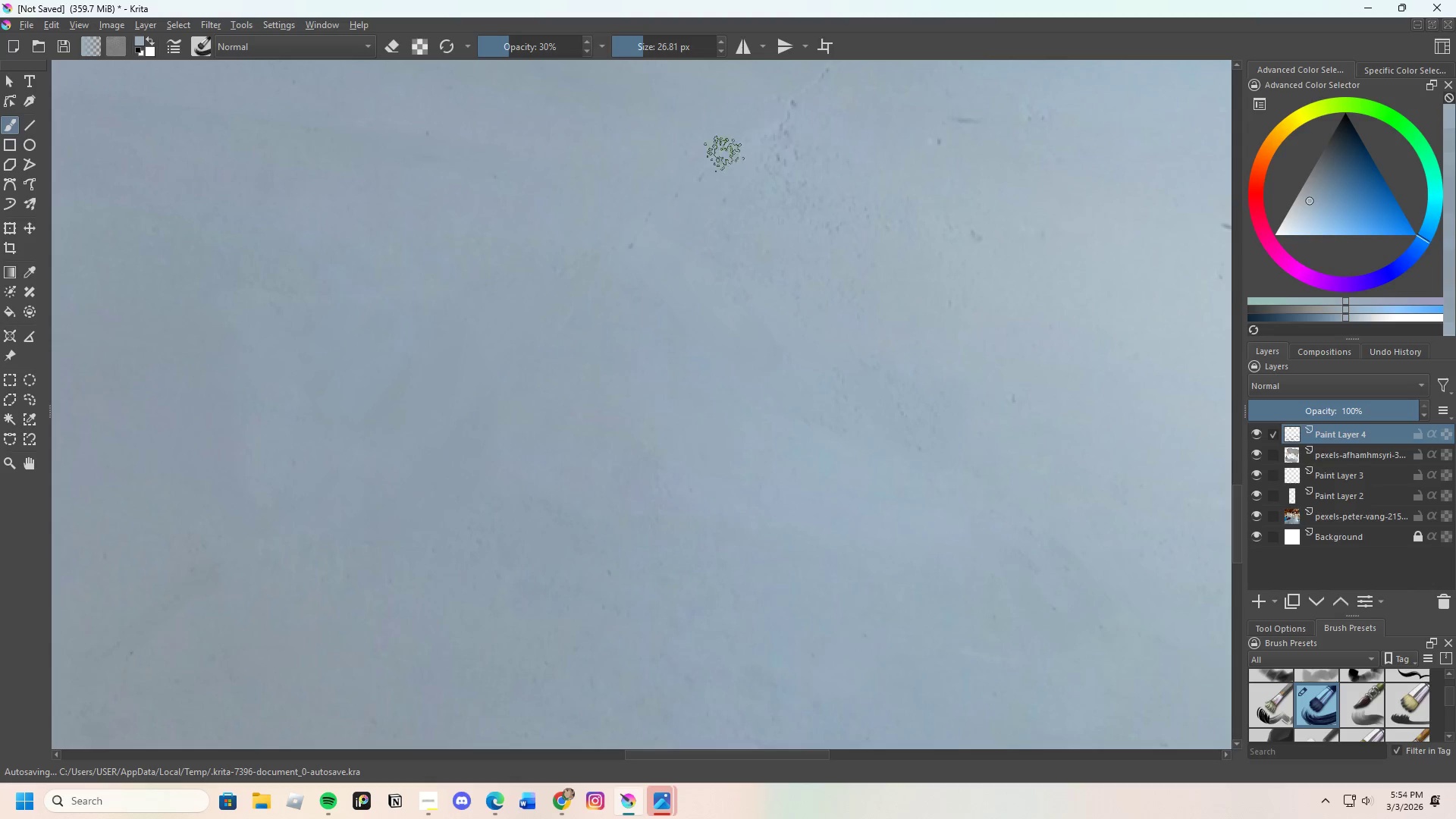 
scroll: coordinate [657, 299], scroll_direction: none, amount: 0.0
 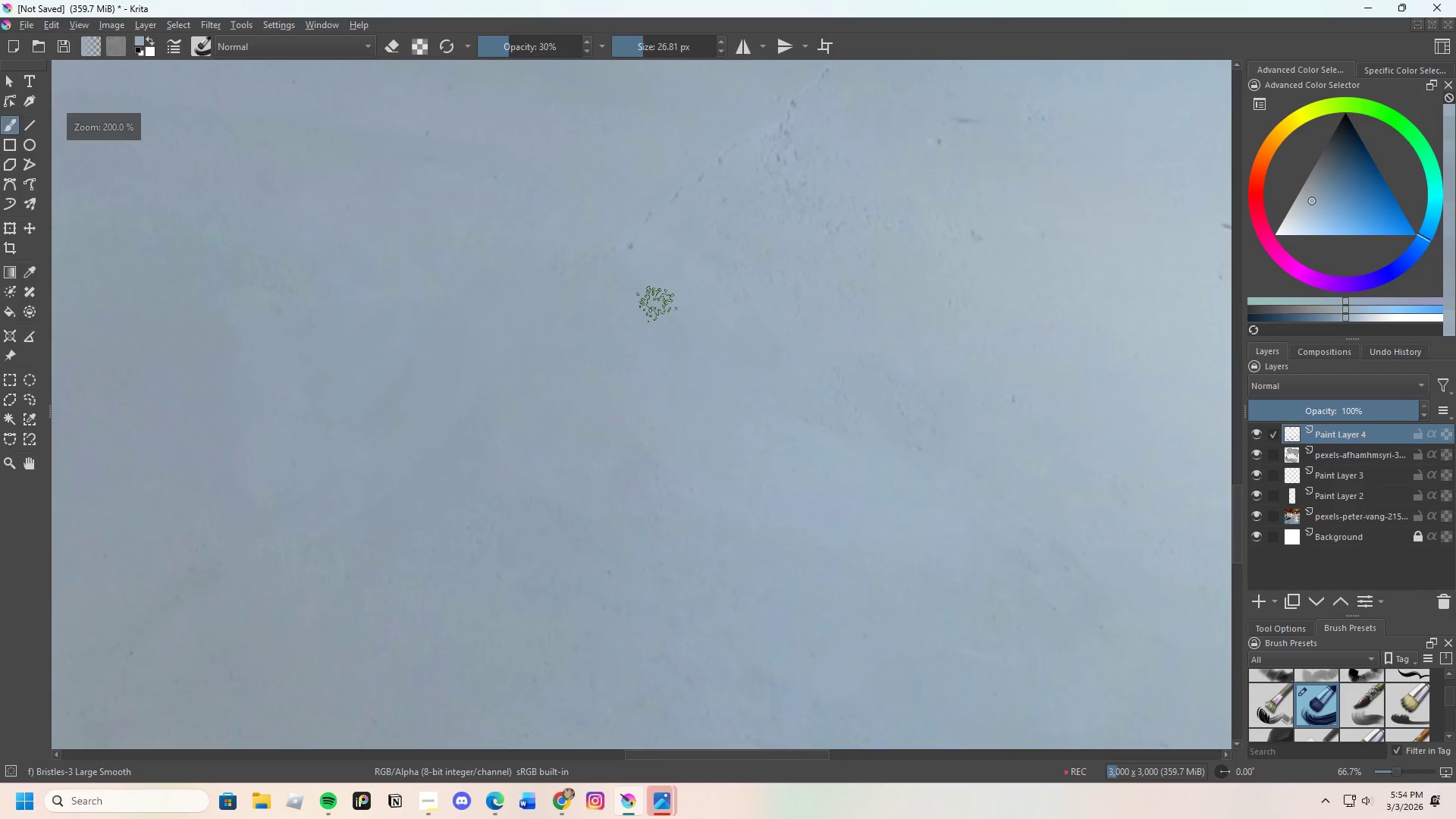 
left_click_drag(start_coordinate=[649, 243], to_coordinate=[655, 248])
 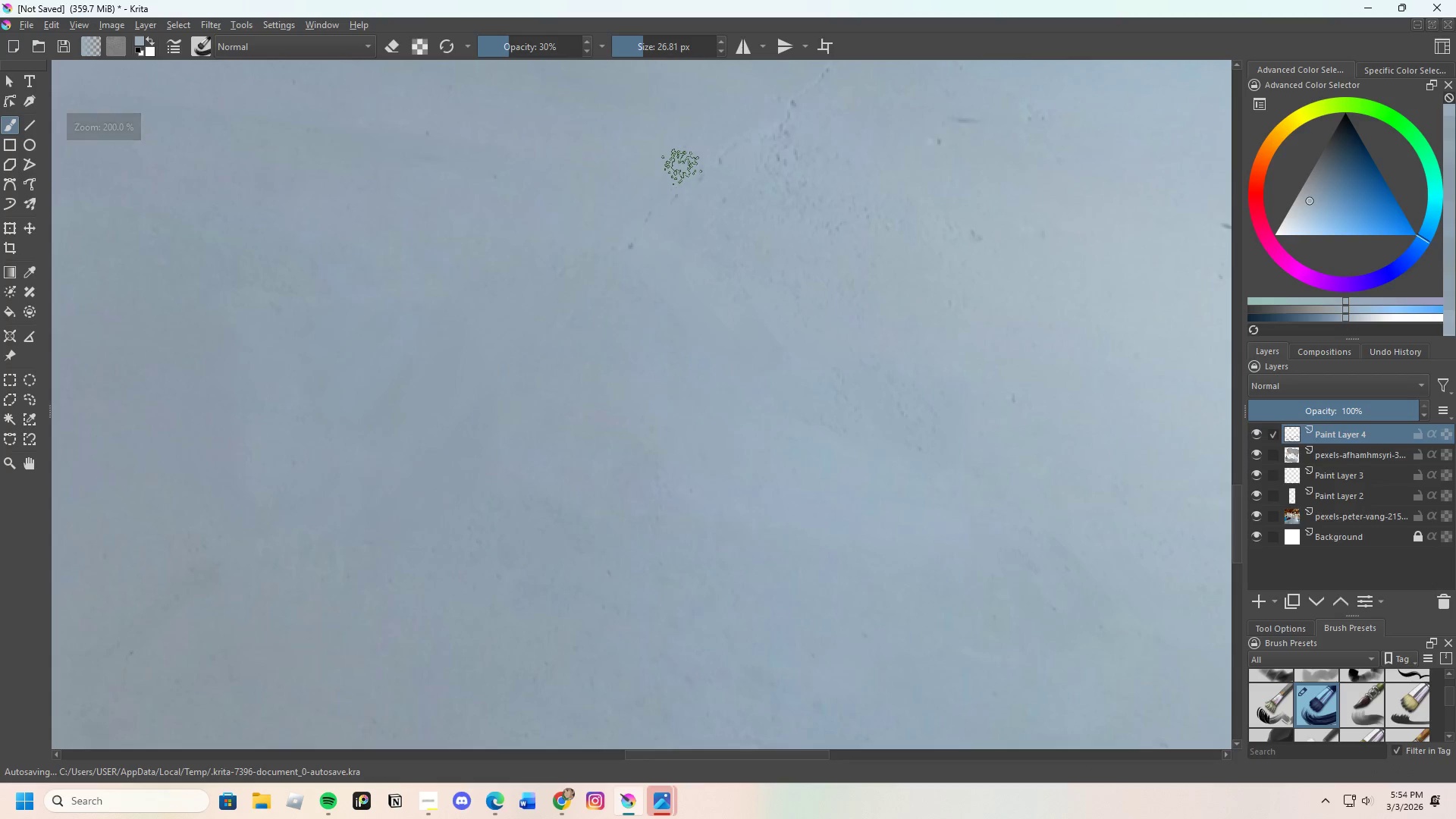 
left_click_drag(start_coordinate=[678, 173], to_coordinate=[667, 223])
 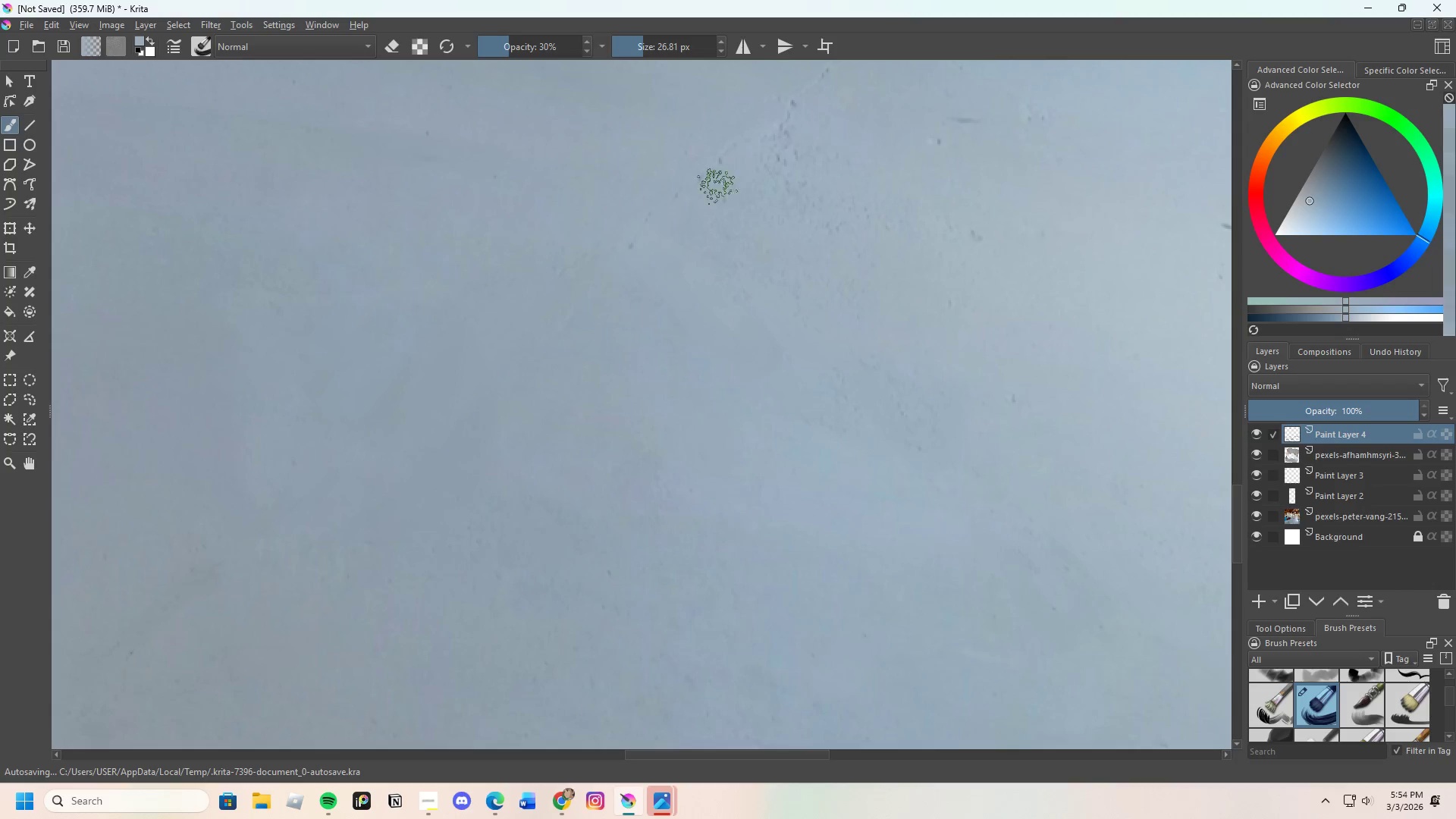 
left_click_drag(start_coordinate=[712, 190], to_coordinate=[717, 168])
 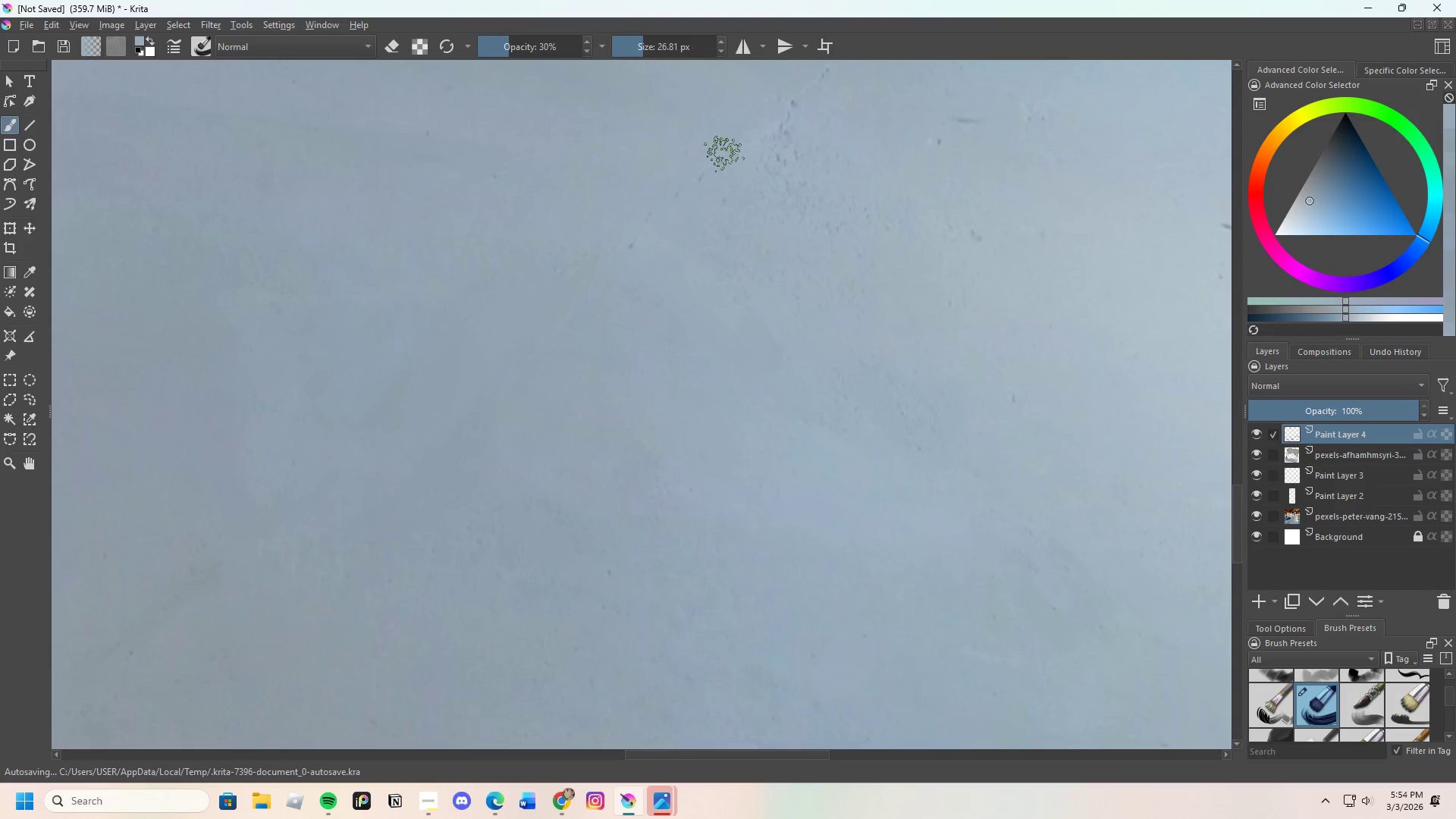 
left_click_drag(start_coordinate=[714, 160], to_coordinate=[661, 207])
 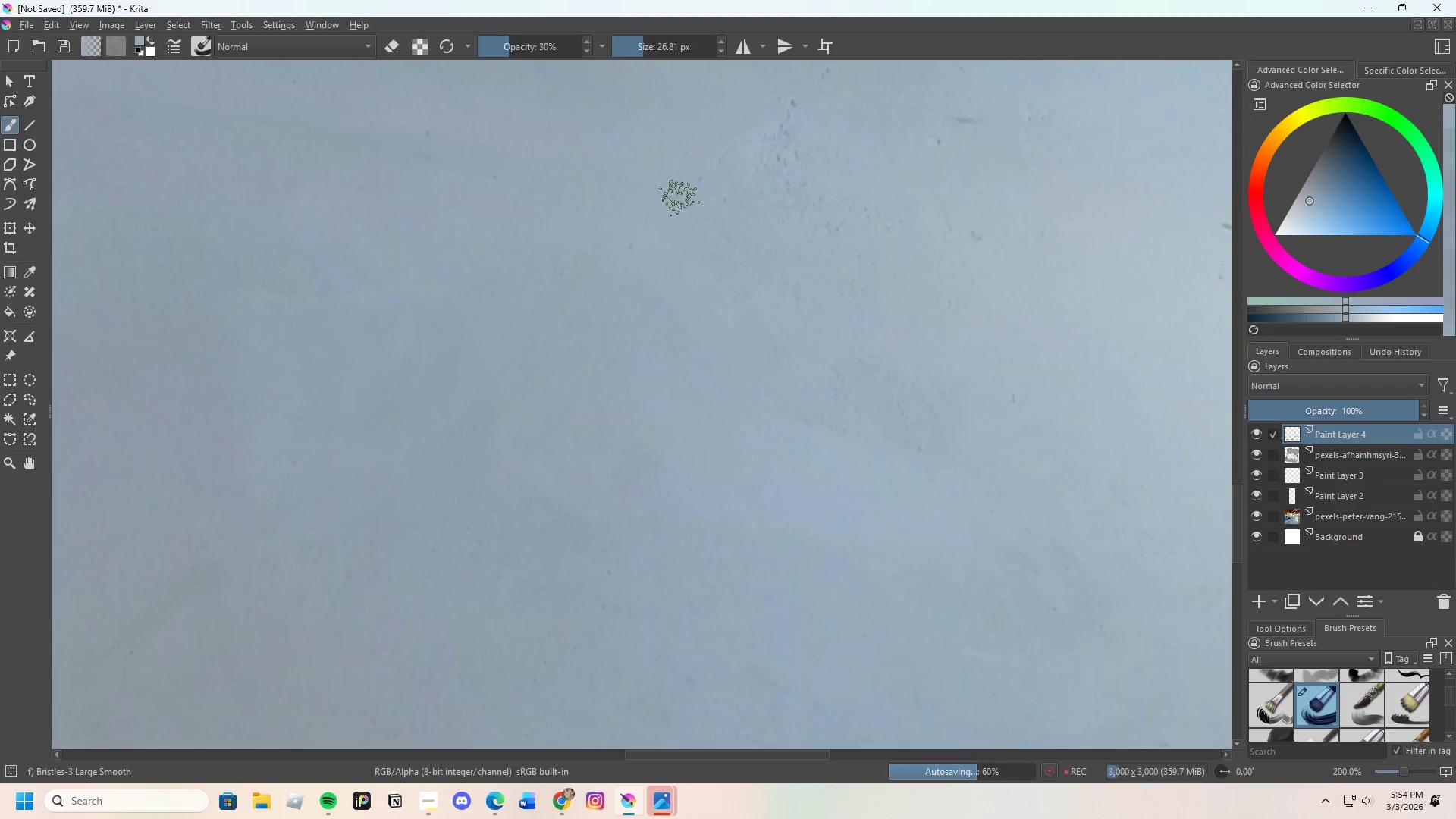 
left_click_drag(start_coordinate=[673, 208], to_coordinate=[660, 222])
 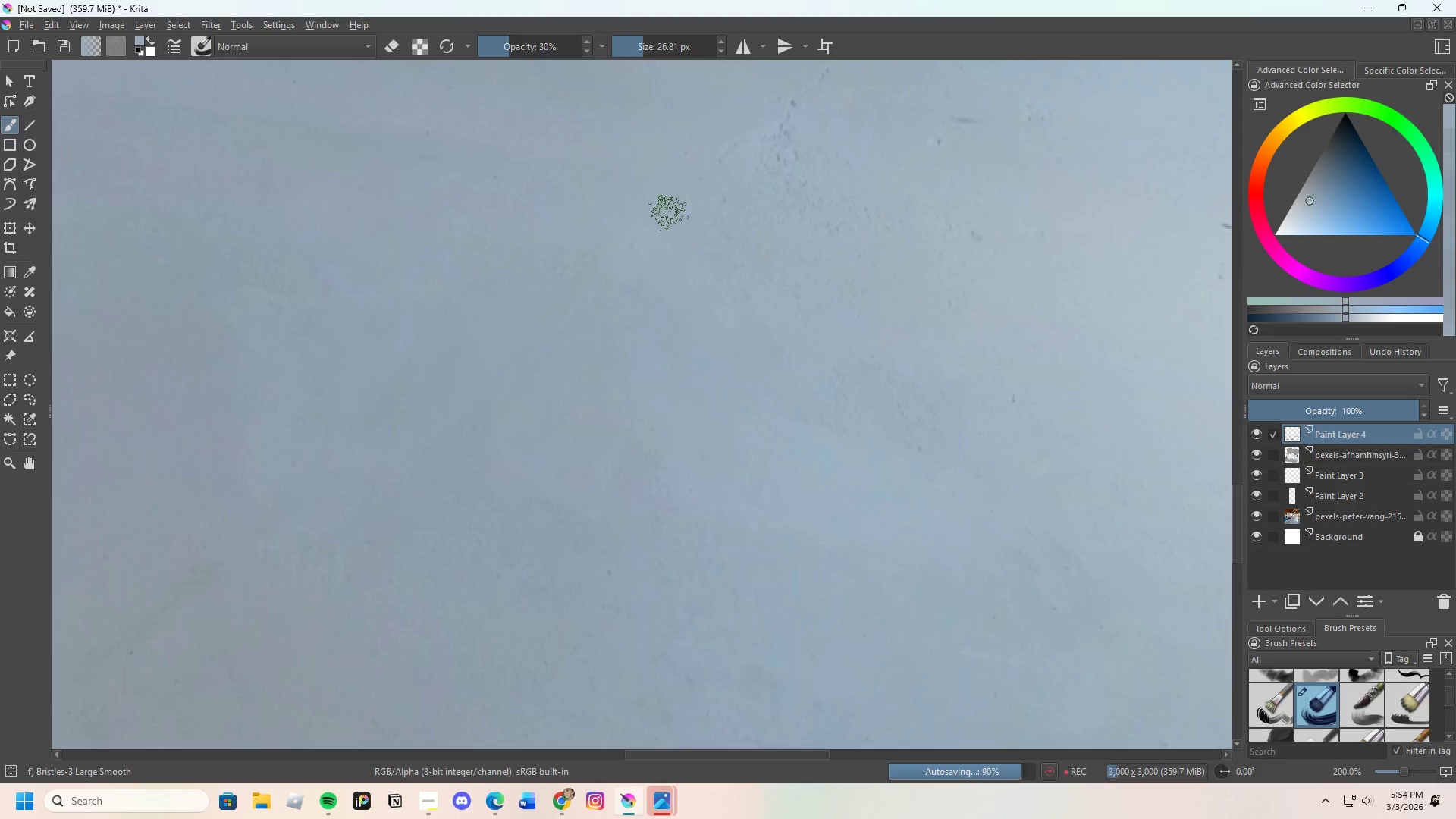 
left_click_drag(start_coordinate=[662, 215], to_coordinate=[666, 203])
 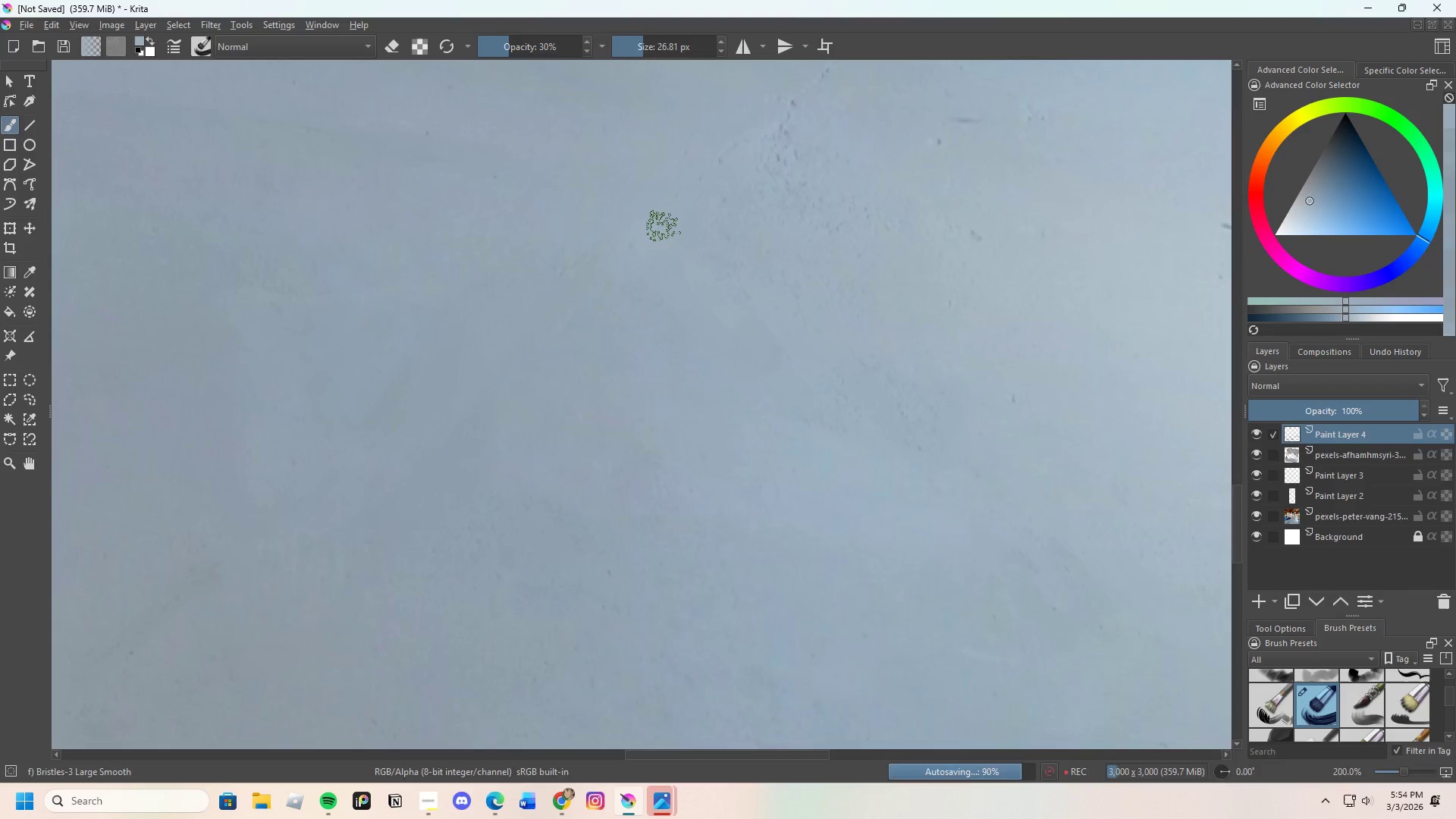 
hold_key(key=ControlLeft, duration=0.59)
 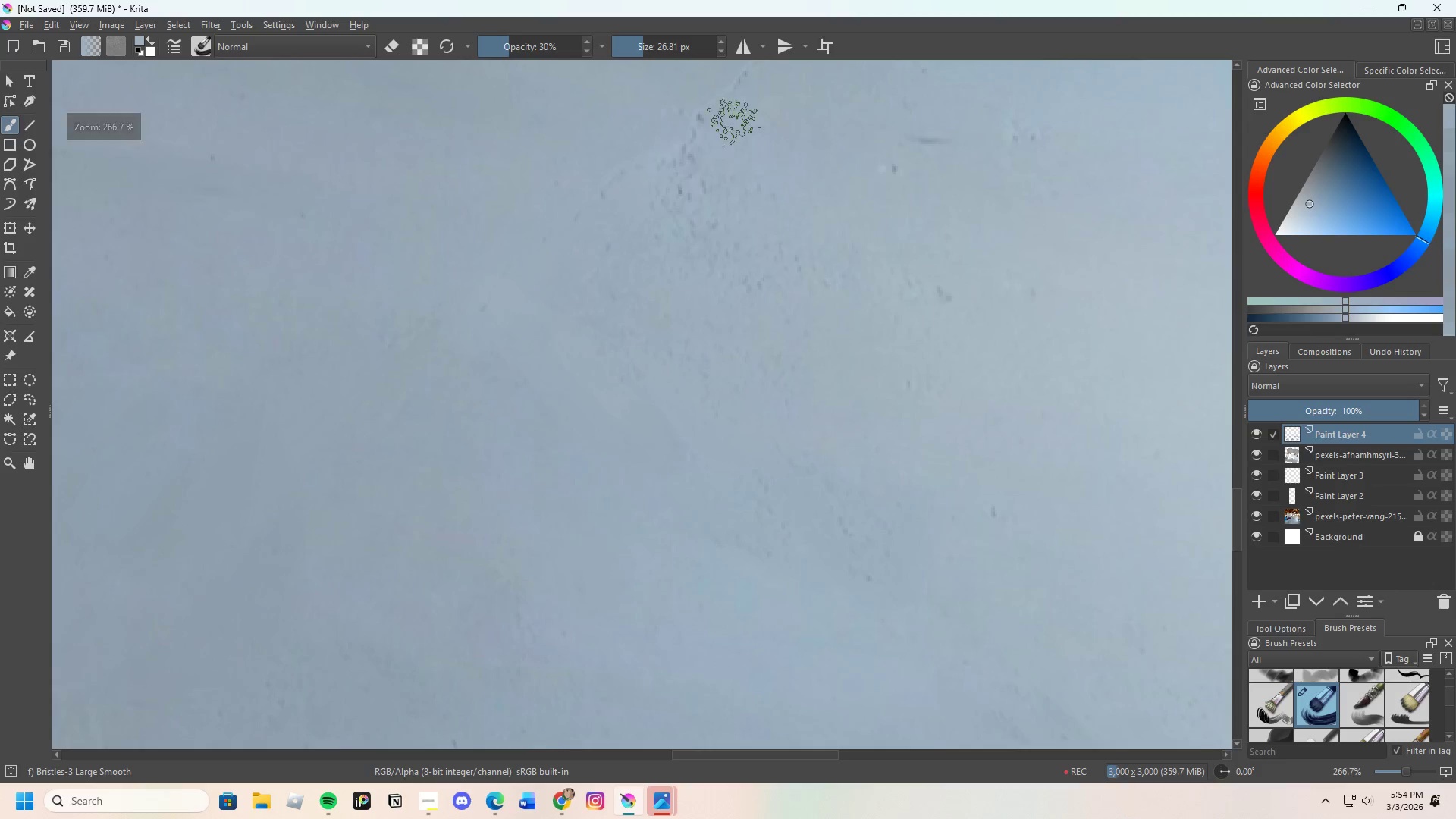 
scroll: coordinate [648, 320], scroll_direction: up, amount: 1.0
 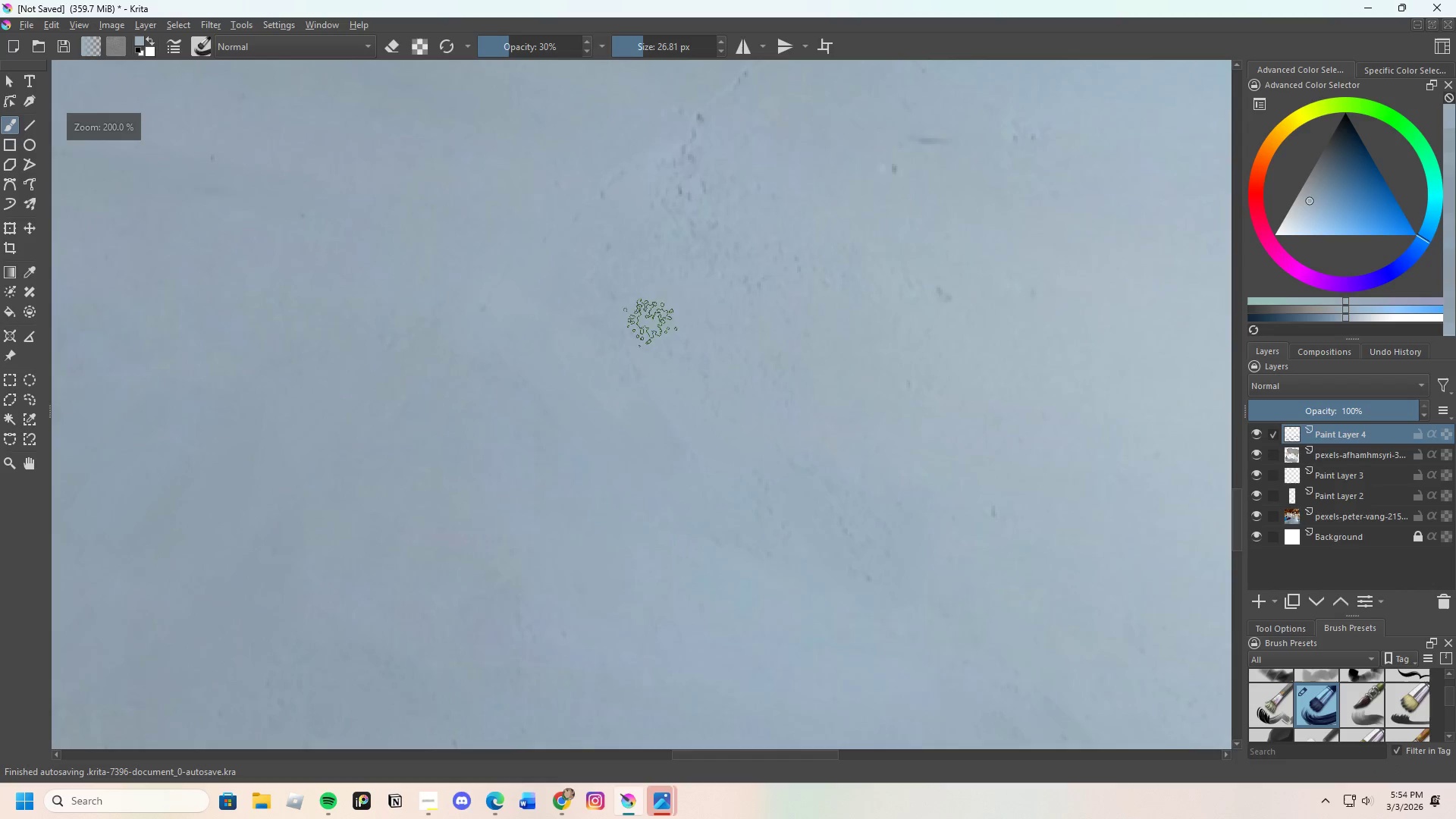 
left_click_drag(start_coordinate=[724, 136], to_coordinate=[713, 201])
 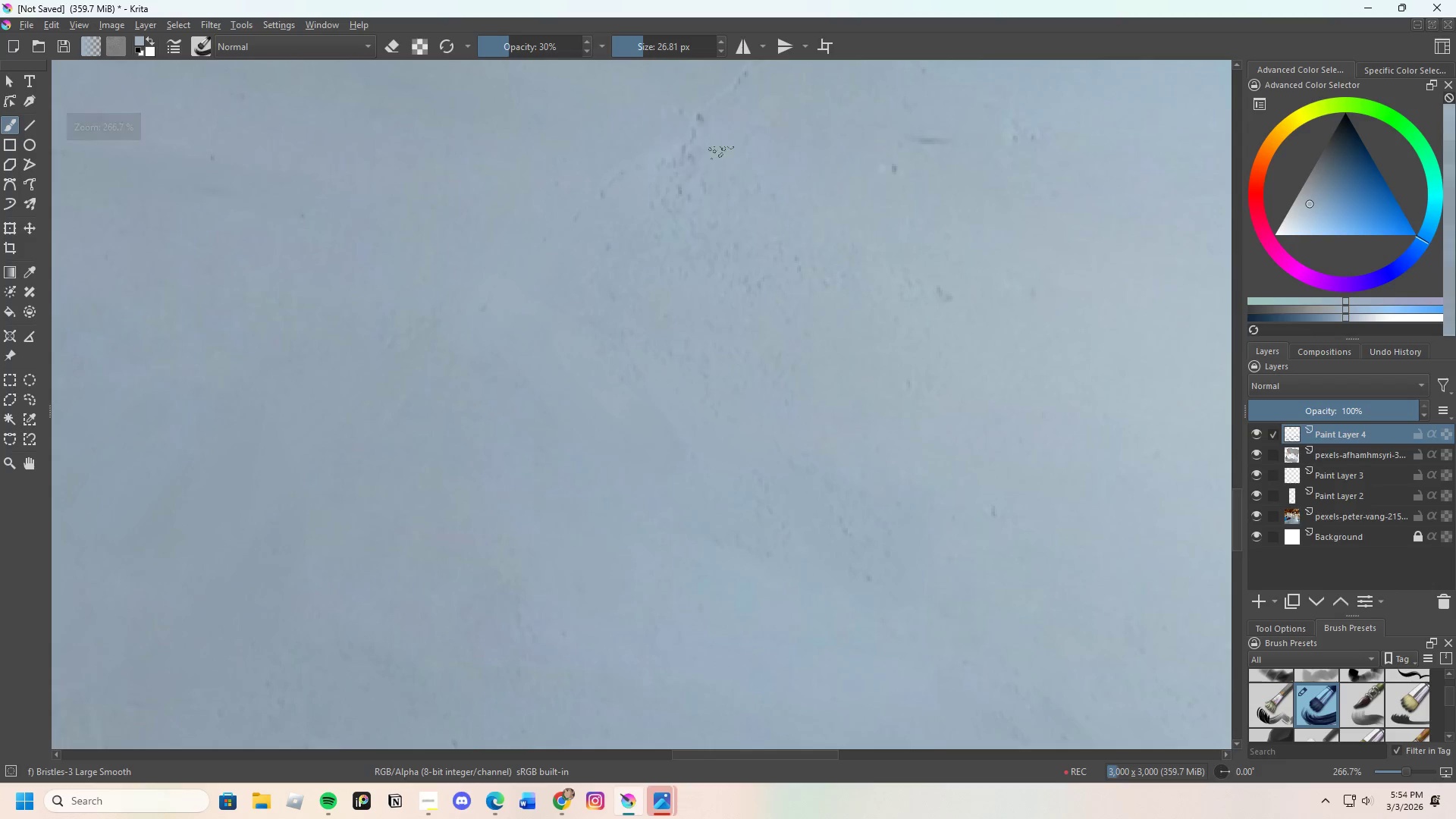 
left_click_drag(start_coordinate=[705, 142], to_coordinate=[701, 155])
 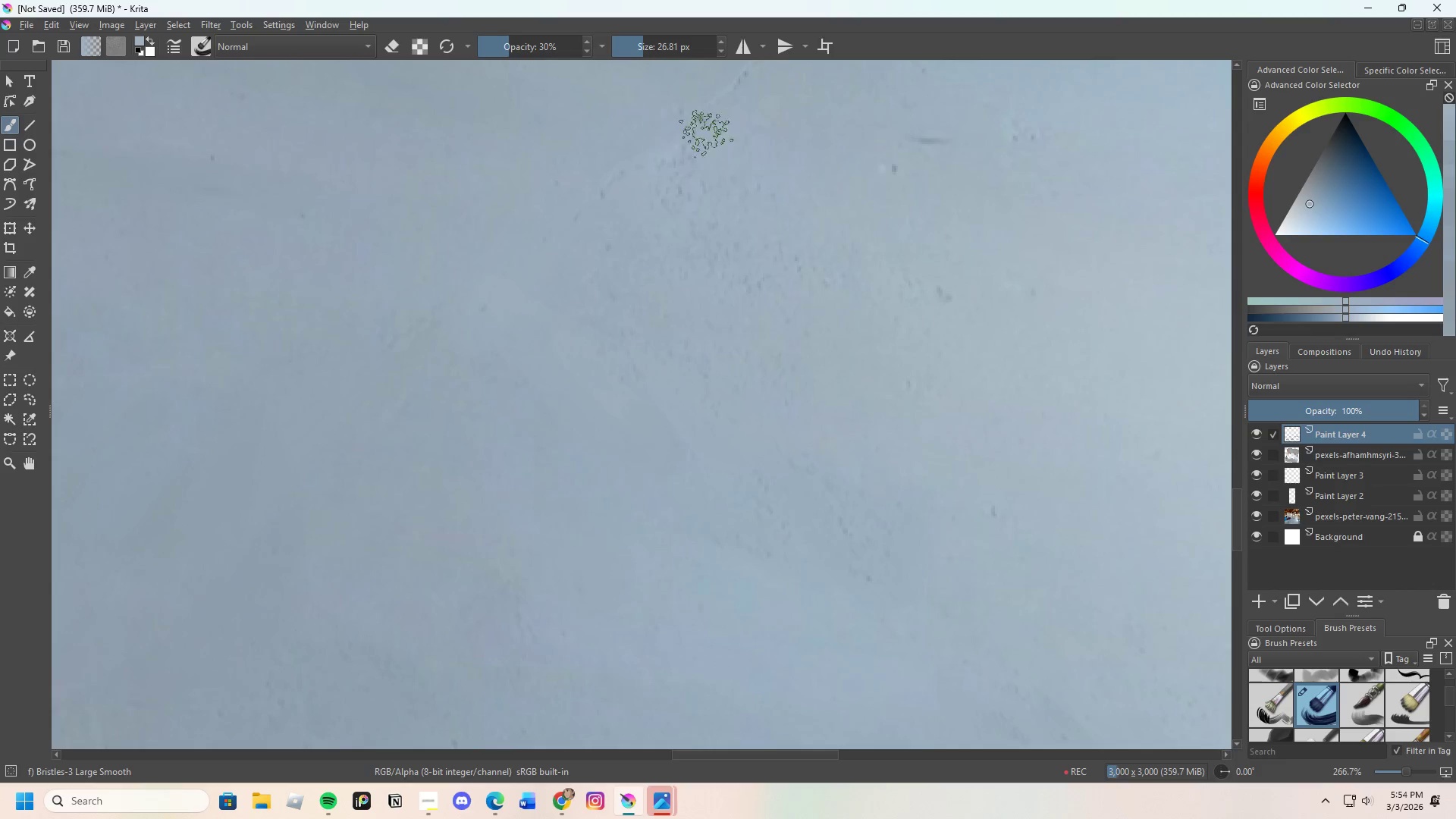 
left_click_drag(start_coordinate=[692, 141], to_coordinate=[682, 142])
 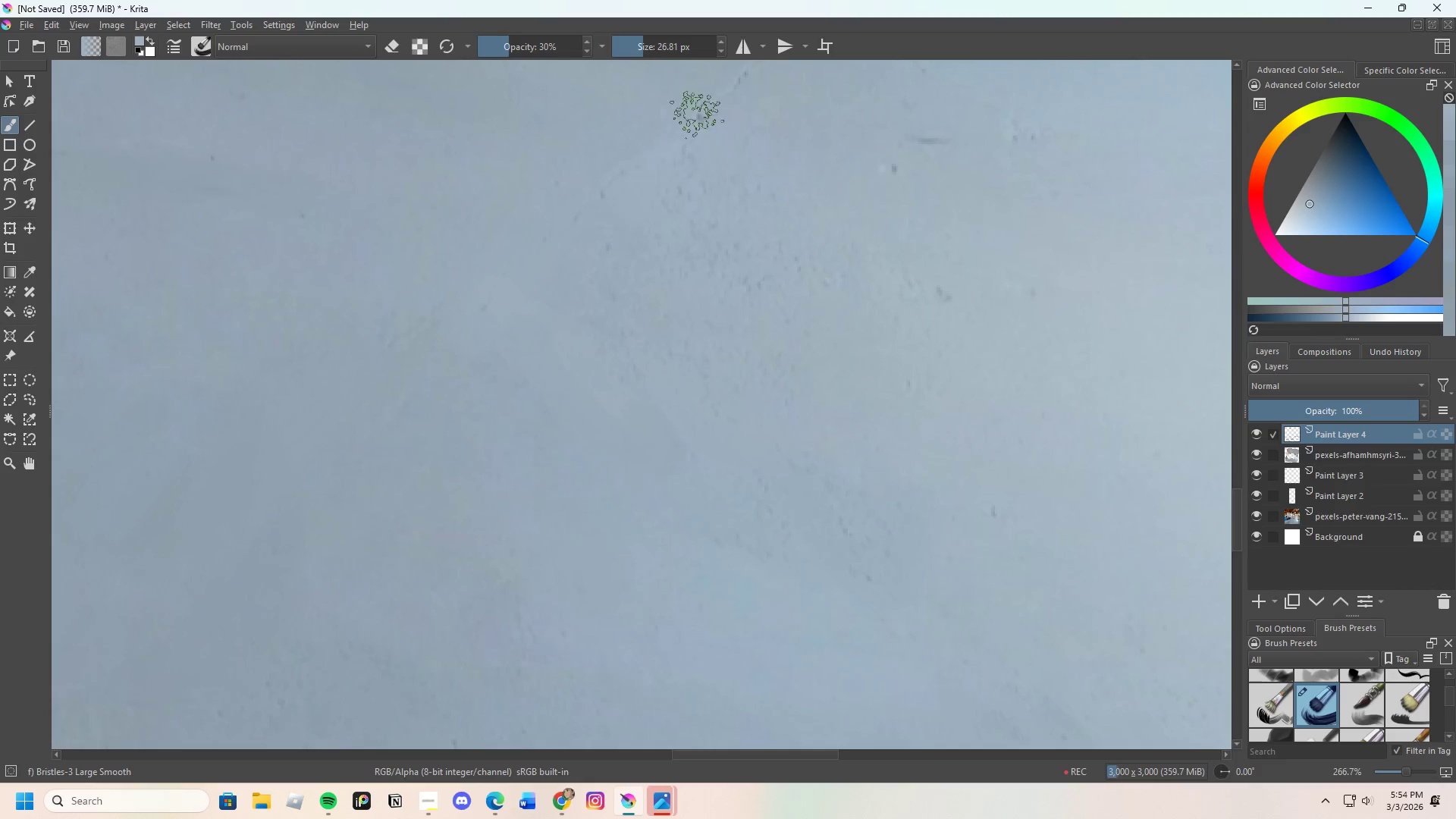 
left_click_drag(start_coordinate=[678, 136], to_coordinate=[712, 162])
 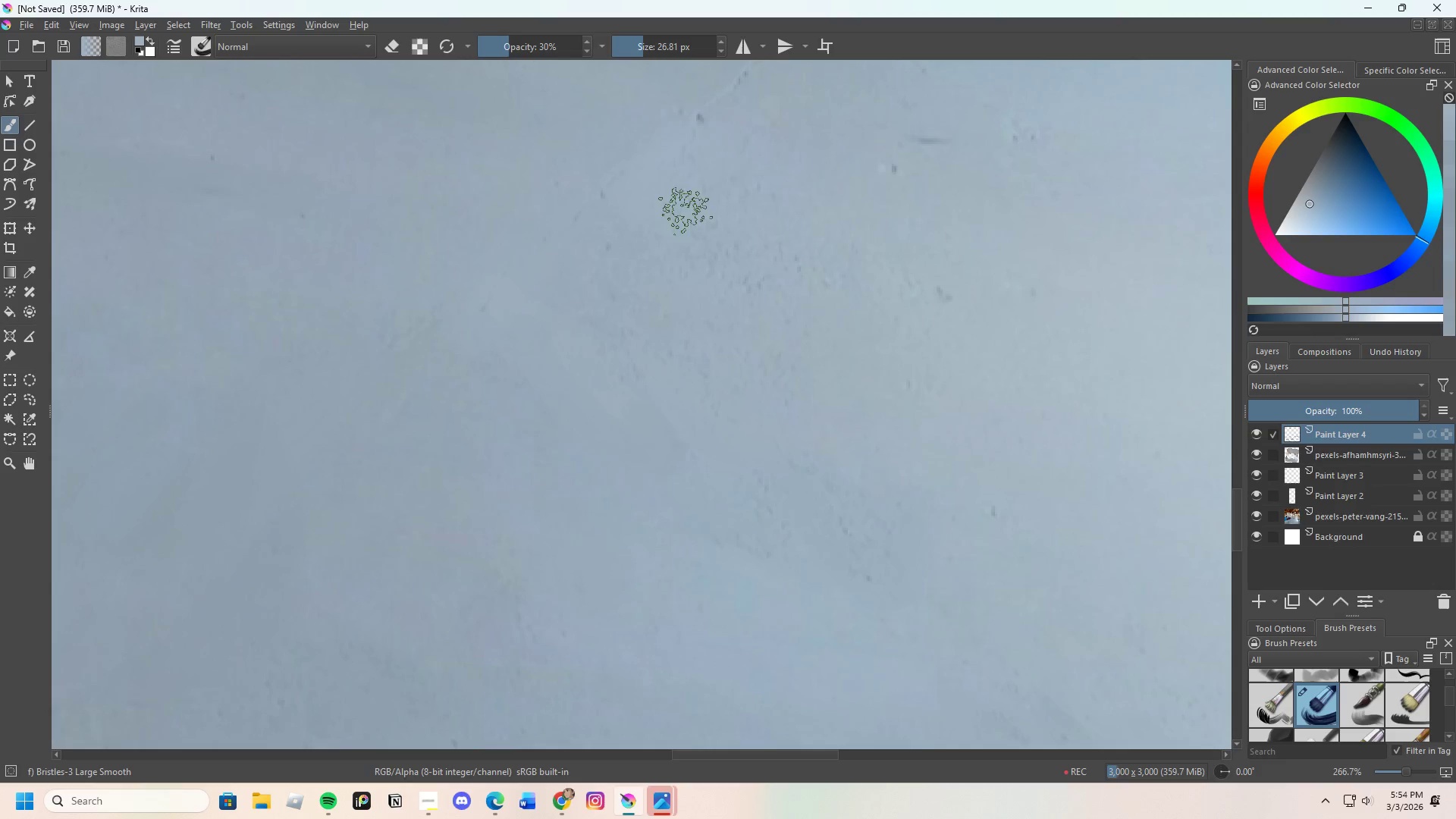 
left_click_drag(start_coordinate=[693, 196], to_coordinate=[718, 240])
 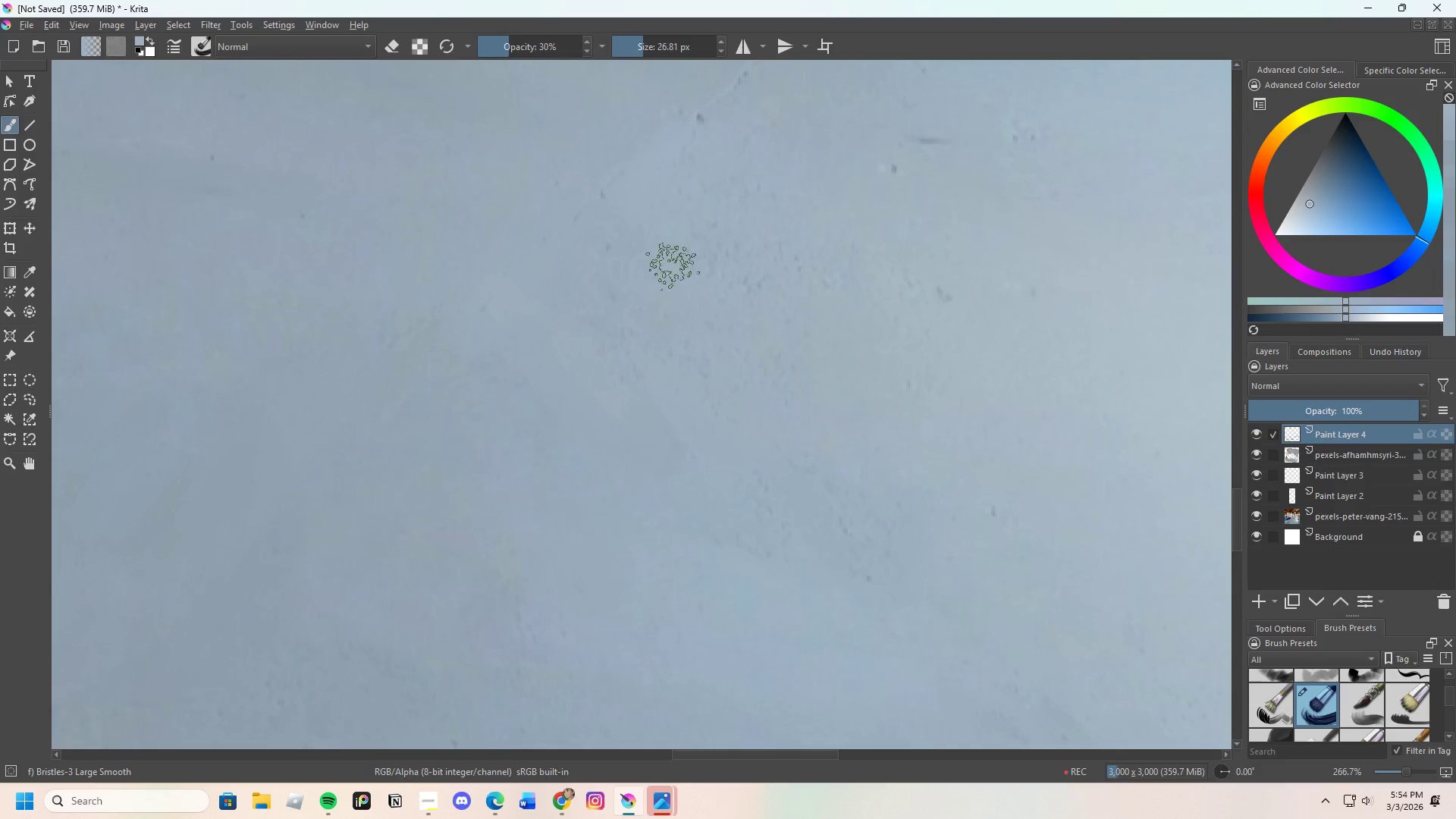 
left_click_drag(start_coordinate=[727, 219], to_coordinate=[758, 204])
 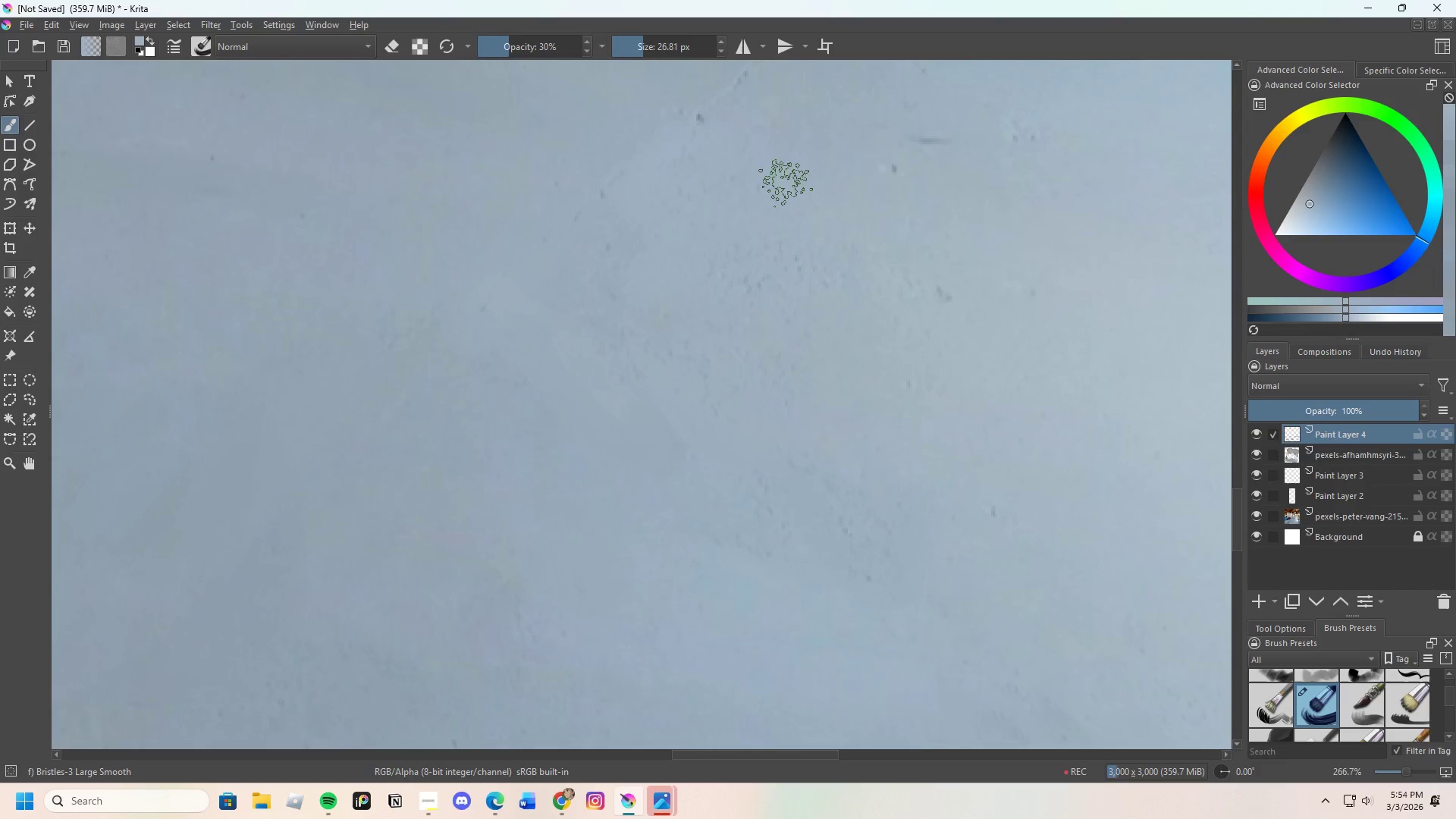 
left_click_drag(start_coordinate=[752, 202], to_coordinate=[767, 218])
 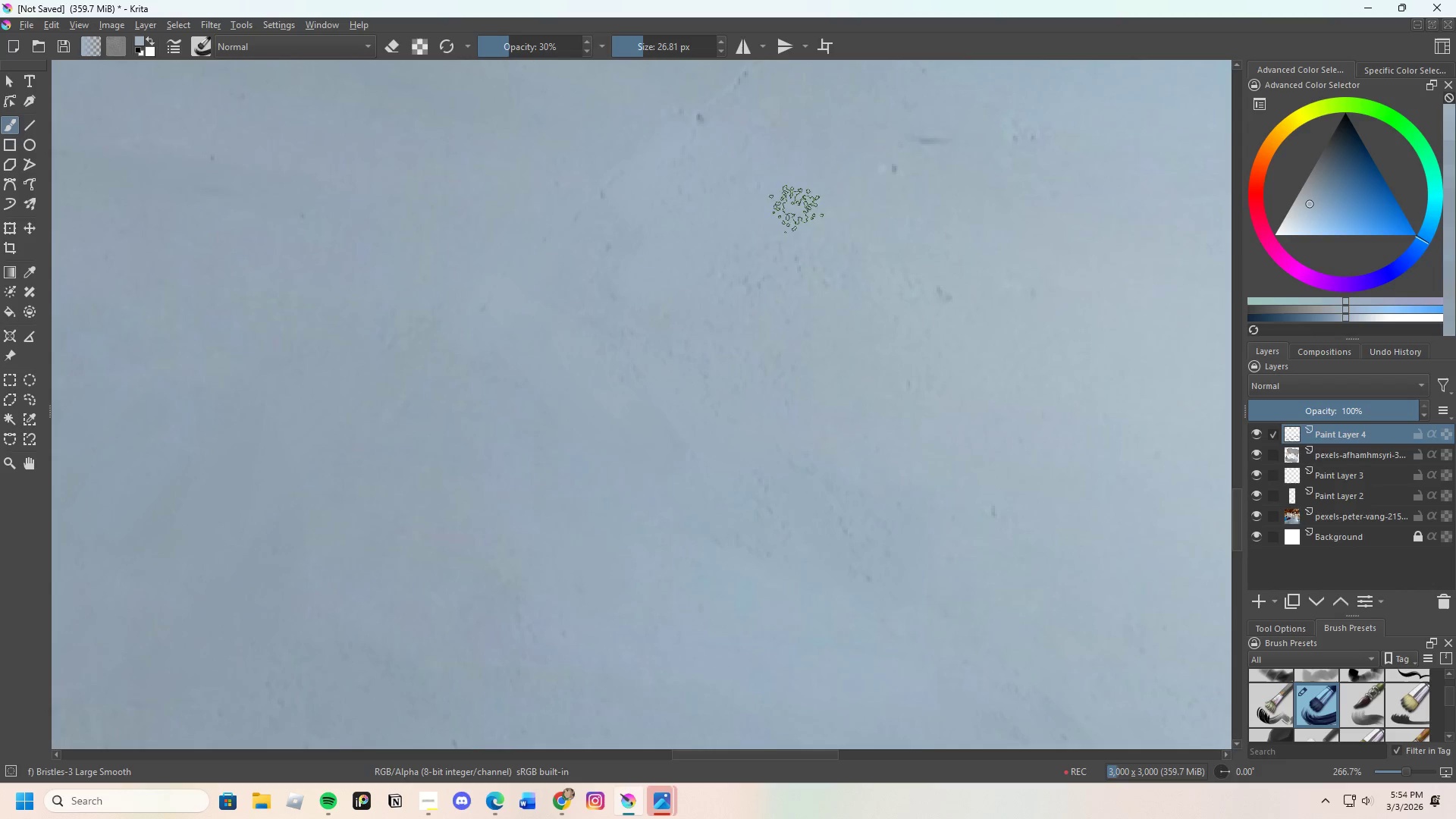 
left_click_drag(start_coordinate=[786, 223], to_coordinate=[863, 263])
 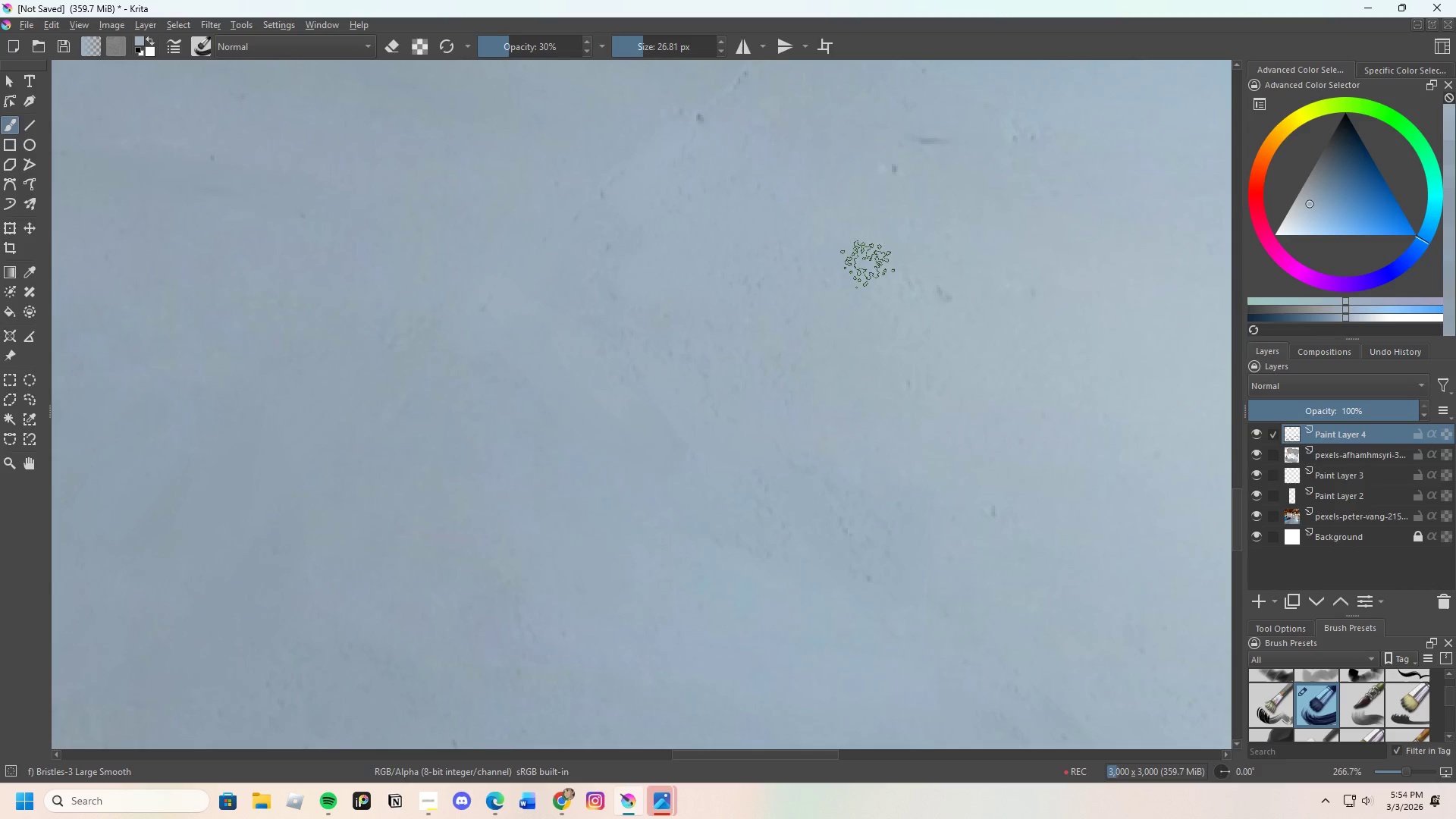 
left_click_drag(start_coordinate=[868, 265], to_coordinate=[838, 265])
 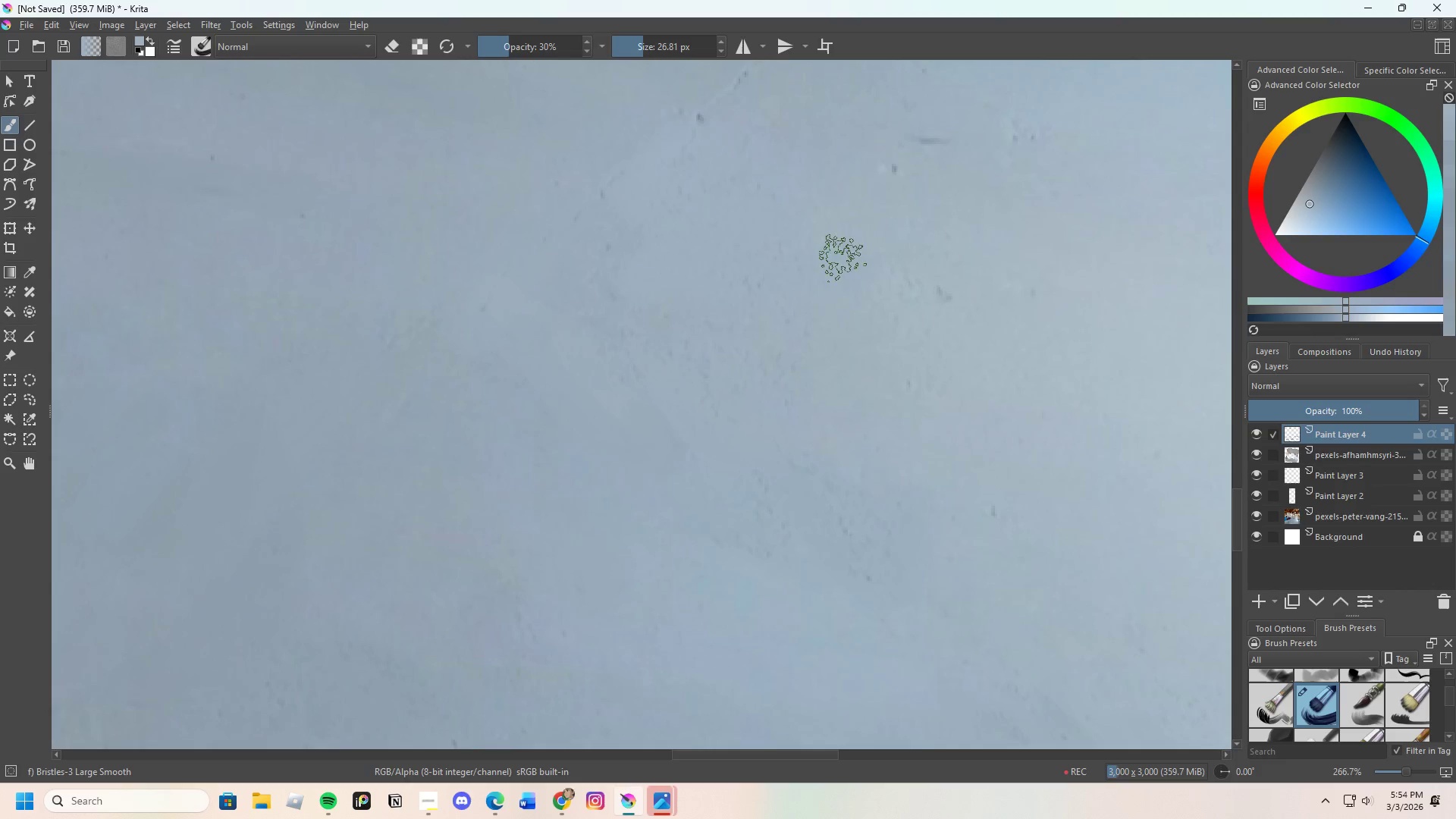 
left_click_drag(start_coordinate=[839, 259], to_coordinate=[794, 256])
 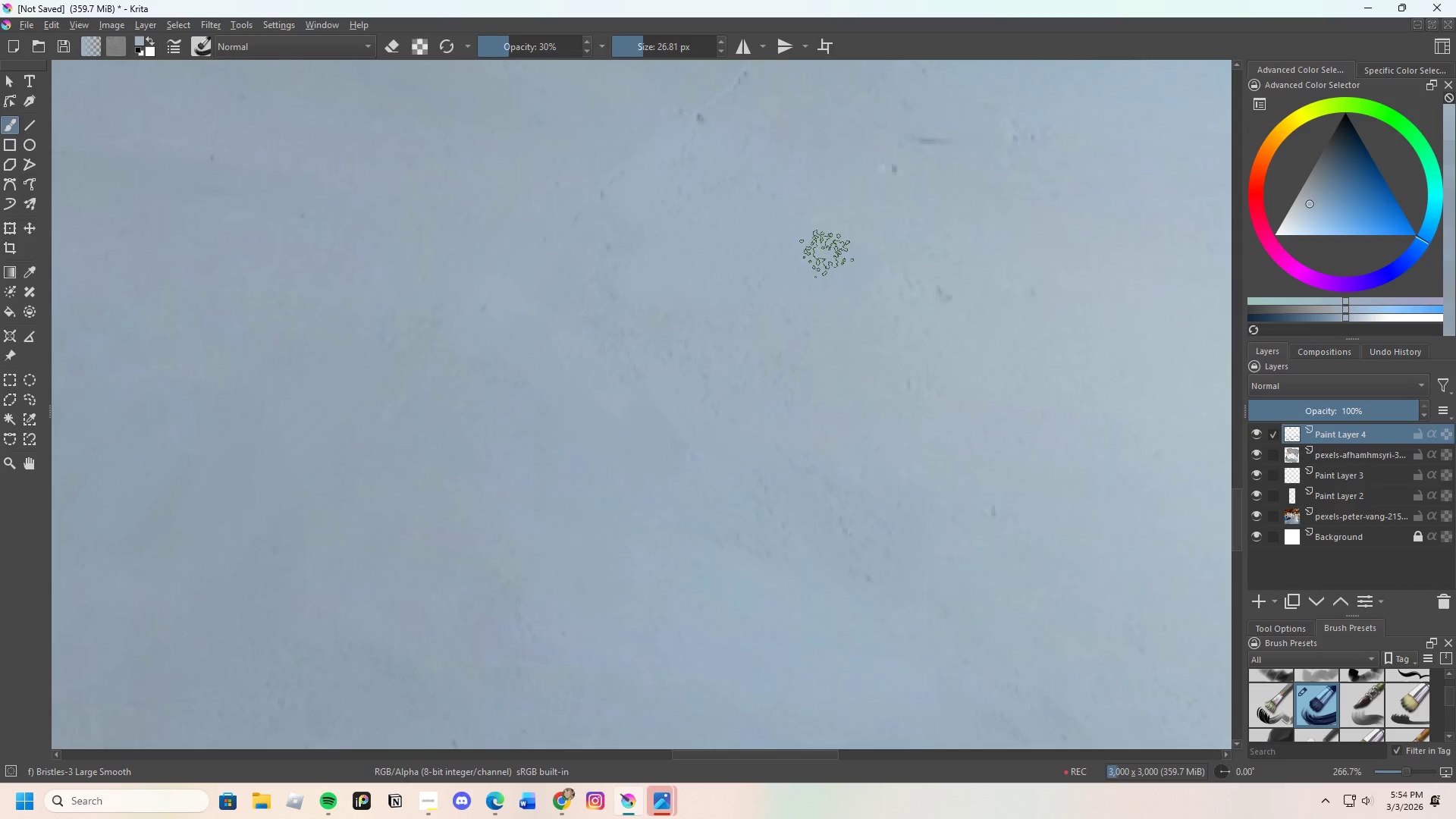 
left_click_drag(start_coordinate=[820, 261], to_coordinate=[1009, 274])
 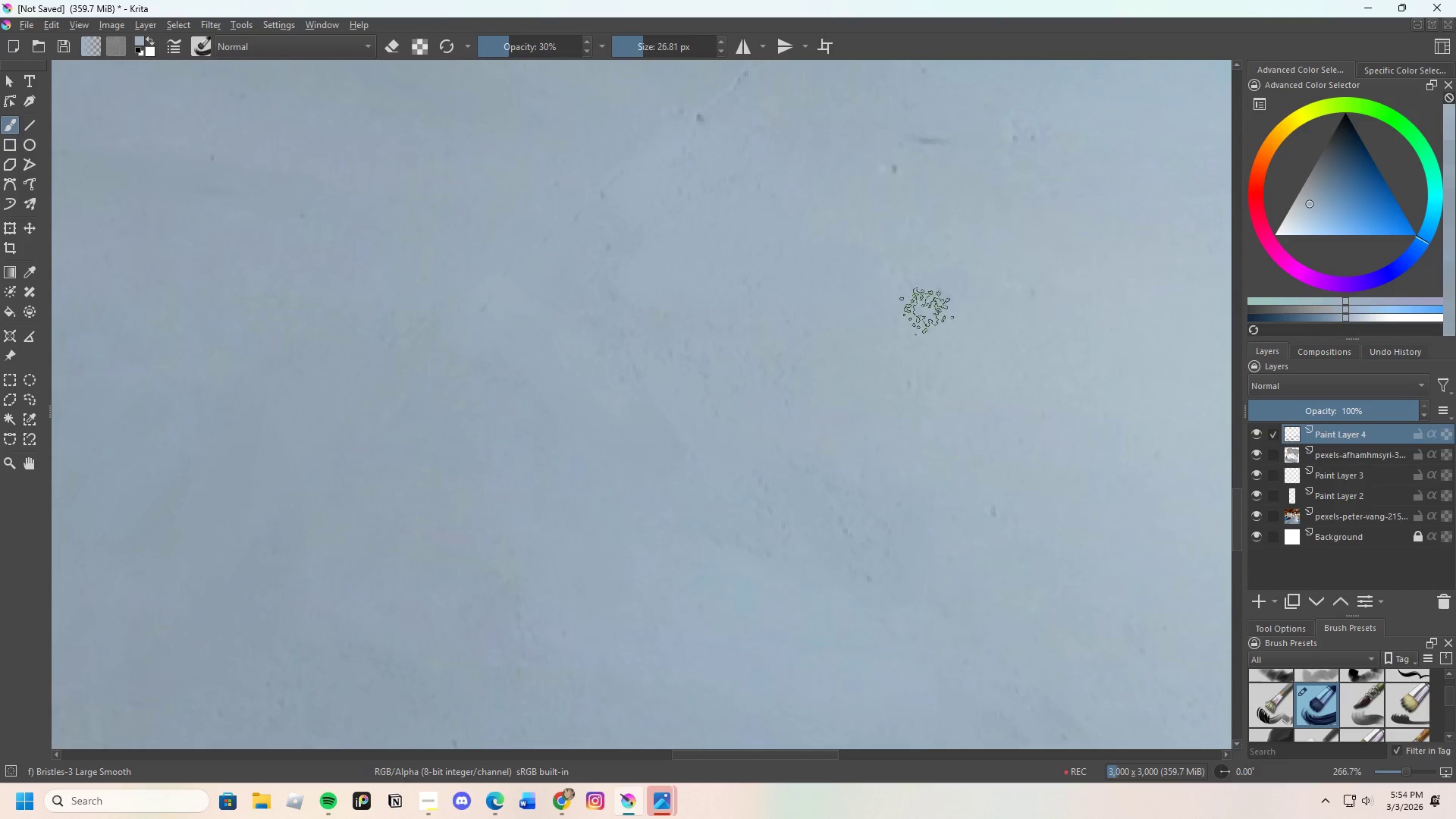 
left_click_drag(start_coordinate=[997, 277], to_coordinate=[966, 293])
 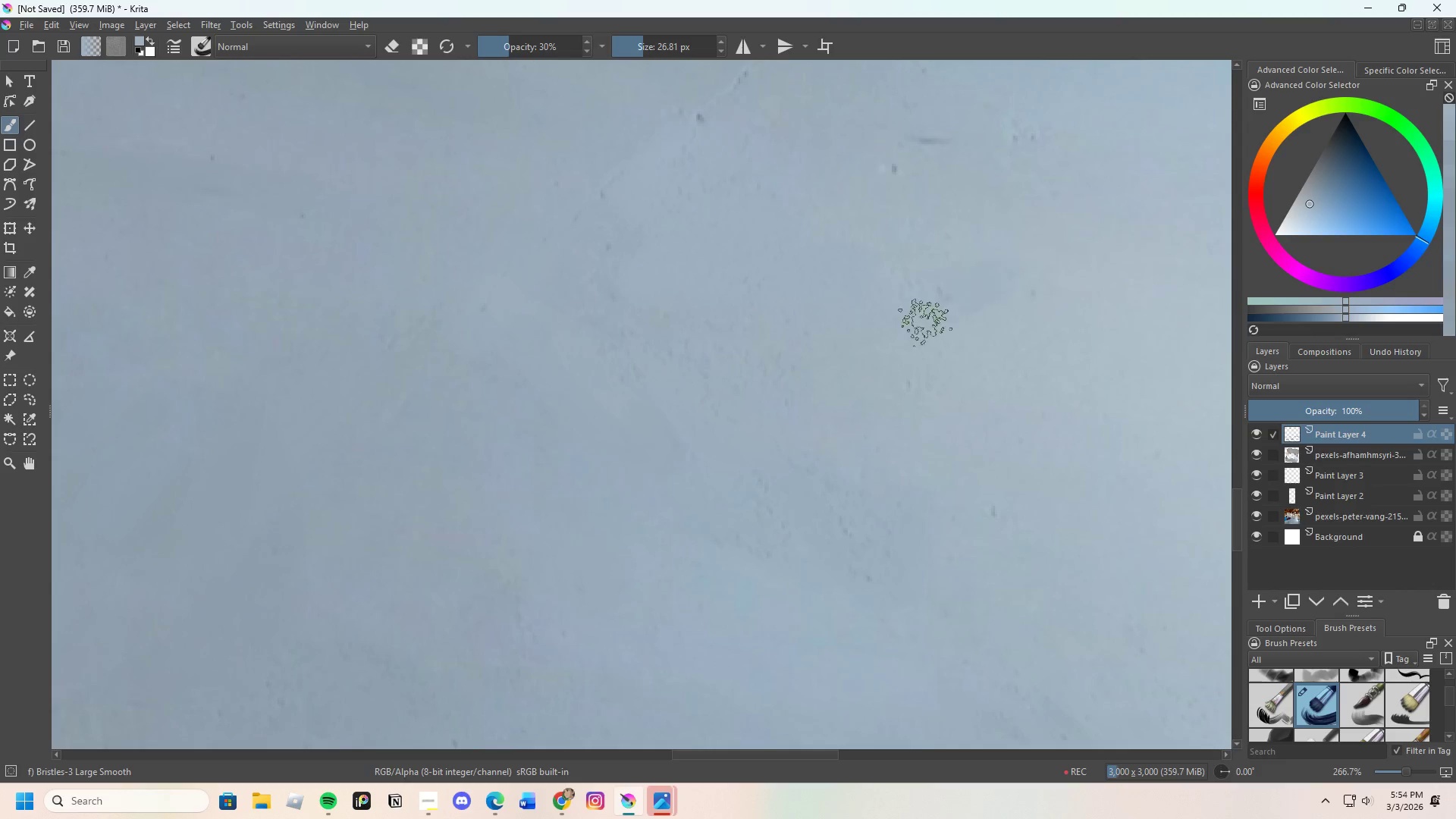 
left_click_drag(start_coordinate=[962, 290], to_coordinate=[937, 280])
 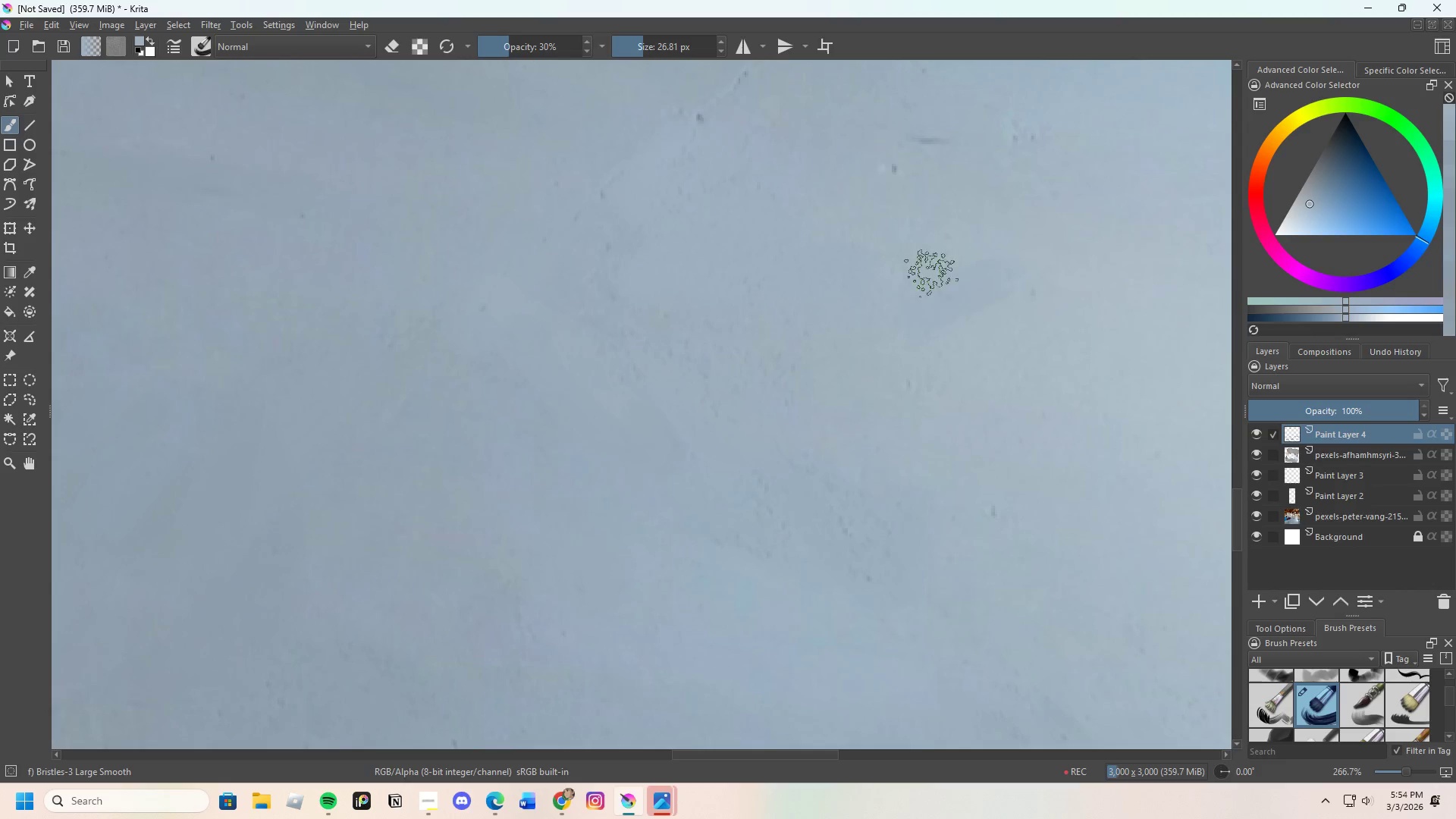 
left_click_drag(start_coordinate=[817, 295], to_coordinate=[632, 322])
 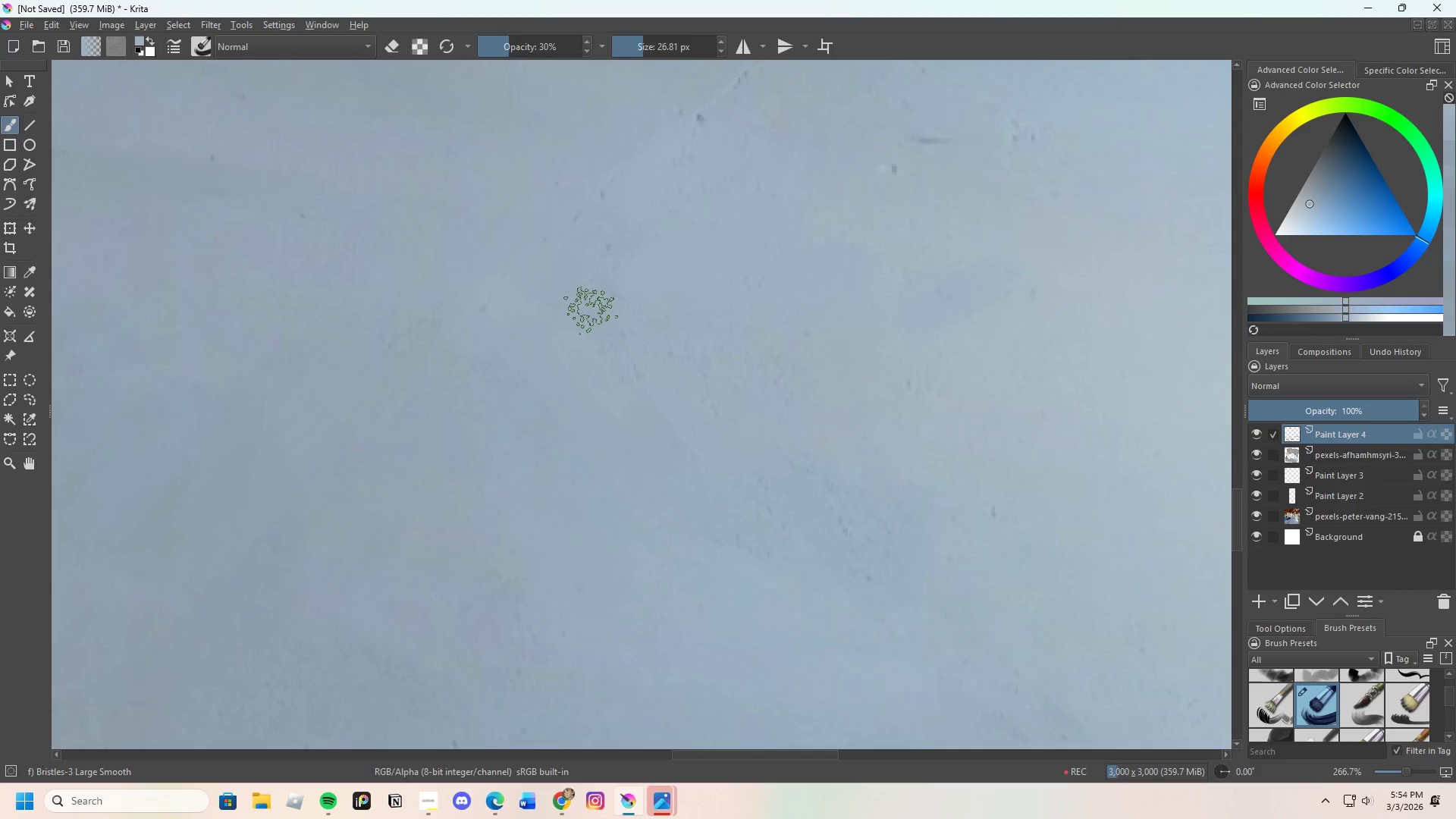 
key(Control+ControlLeft)
 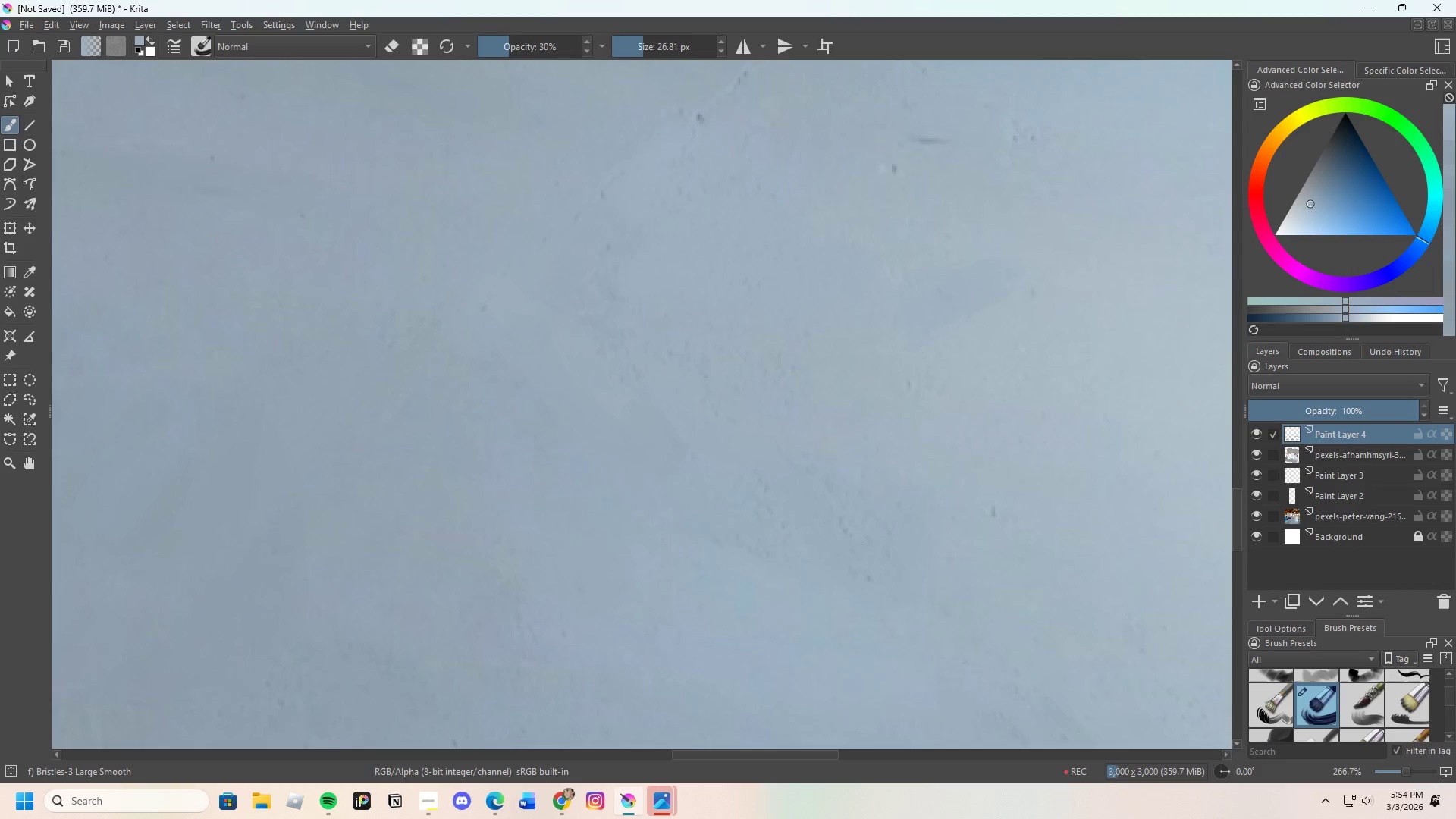 
left_click_drag(start_coordinate=[591, 235], to_coordinate=[654, 320])
 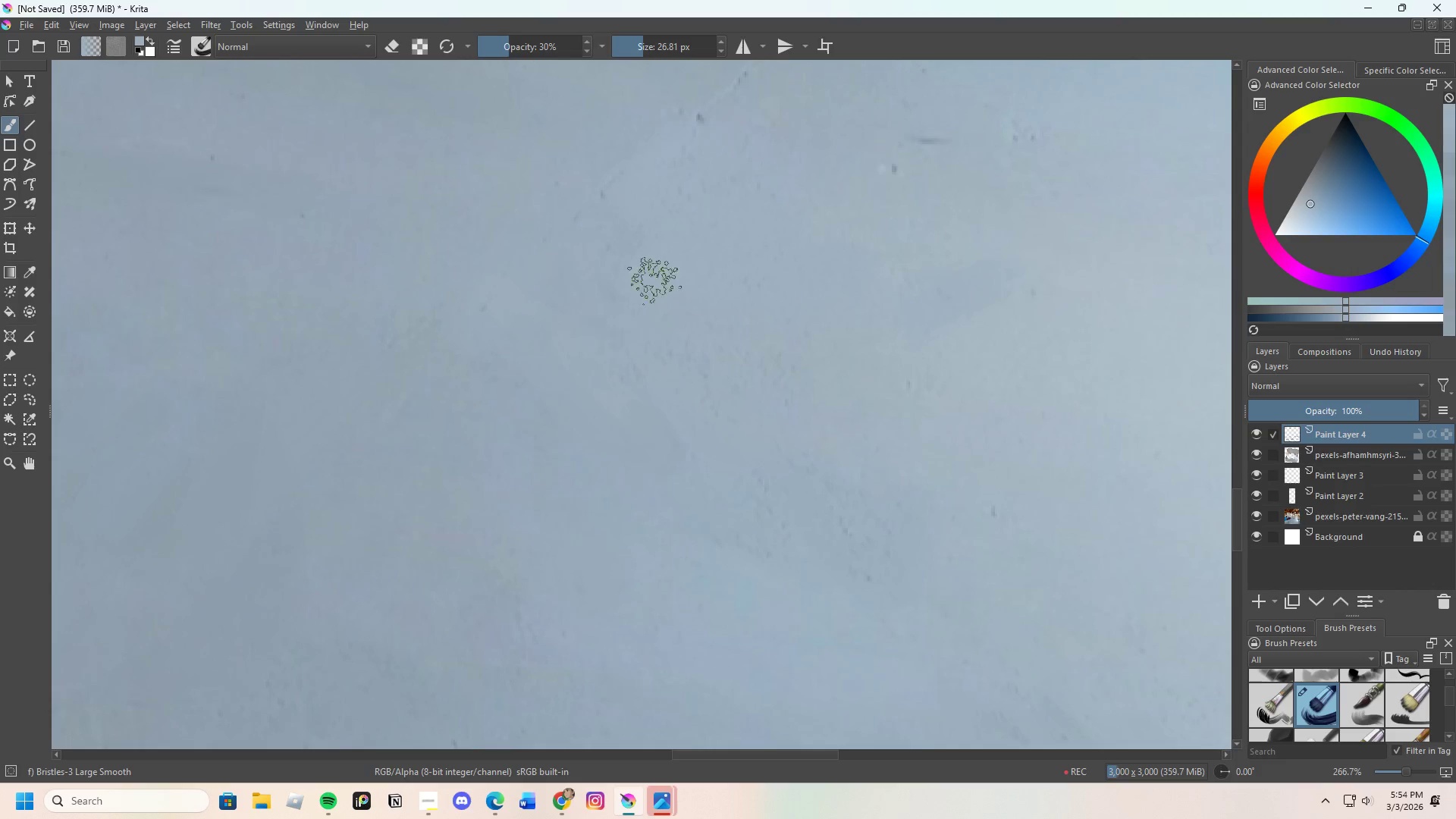 
left_click_drag(start_coordinate=[645, 291], to_coordinate=[706, 301])
 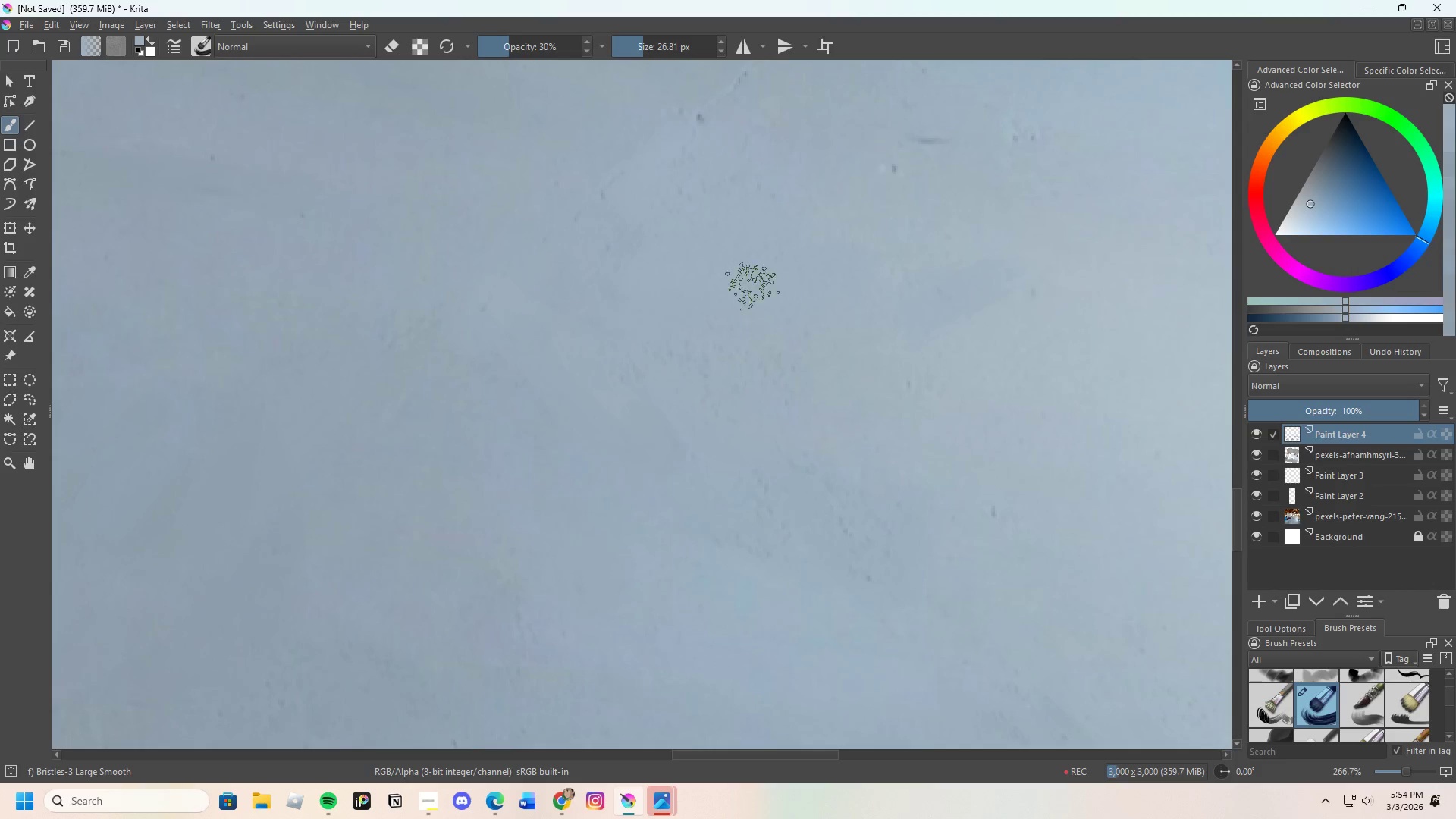 
left_click_drag(start_coordinate=[661, 328], to_coordinate=[698, 384])
 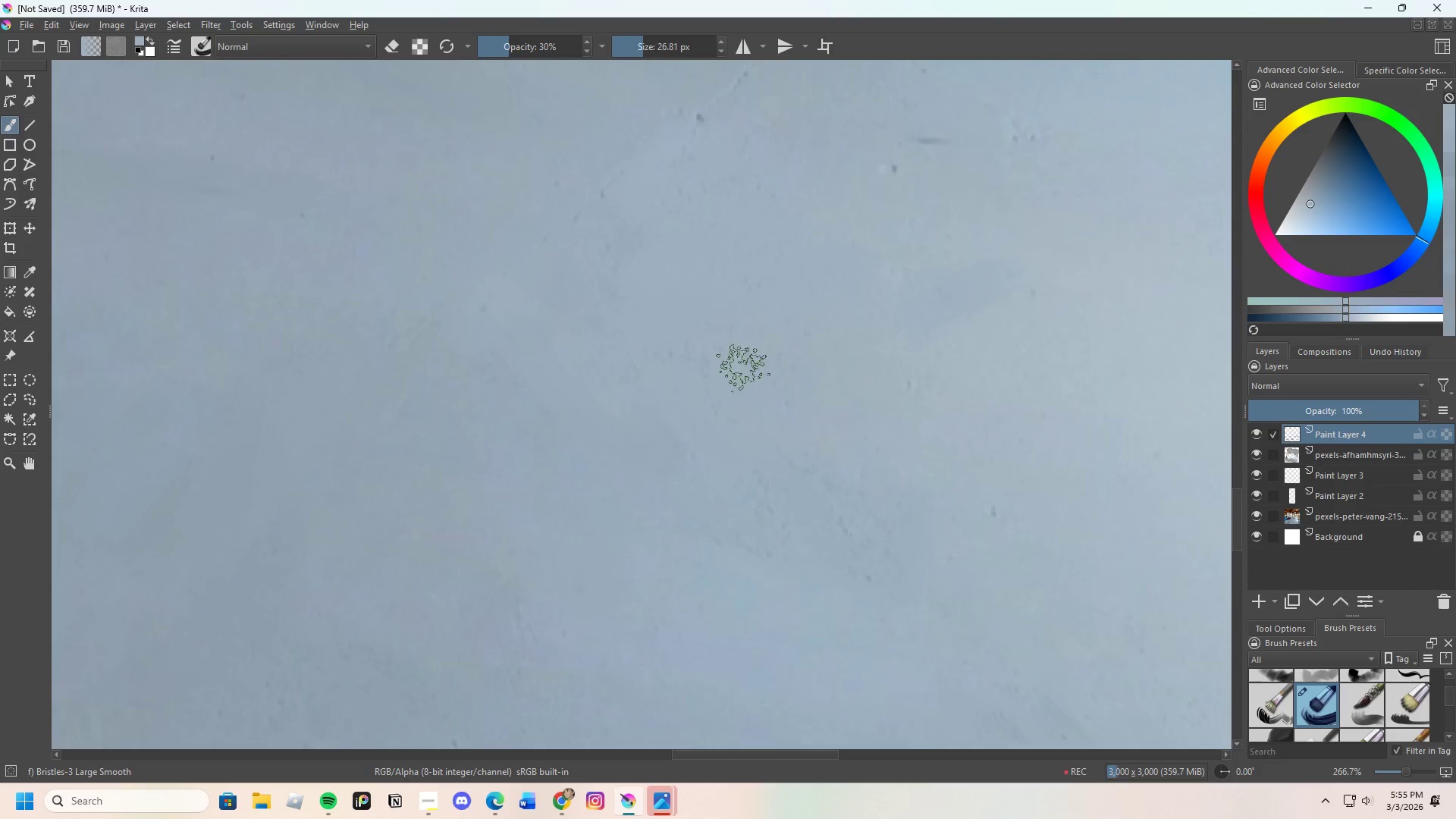 
left_click_drag(start_coordinate=[661, 381], to_coordinate=[792, 340])
 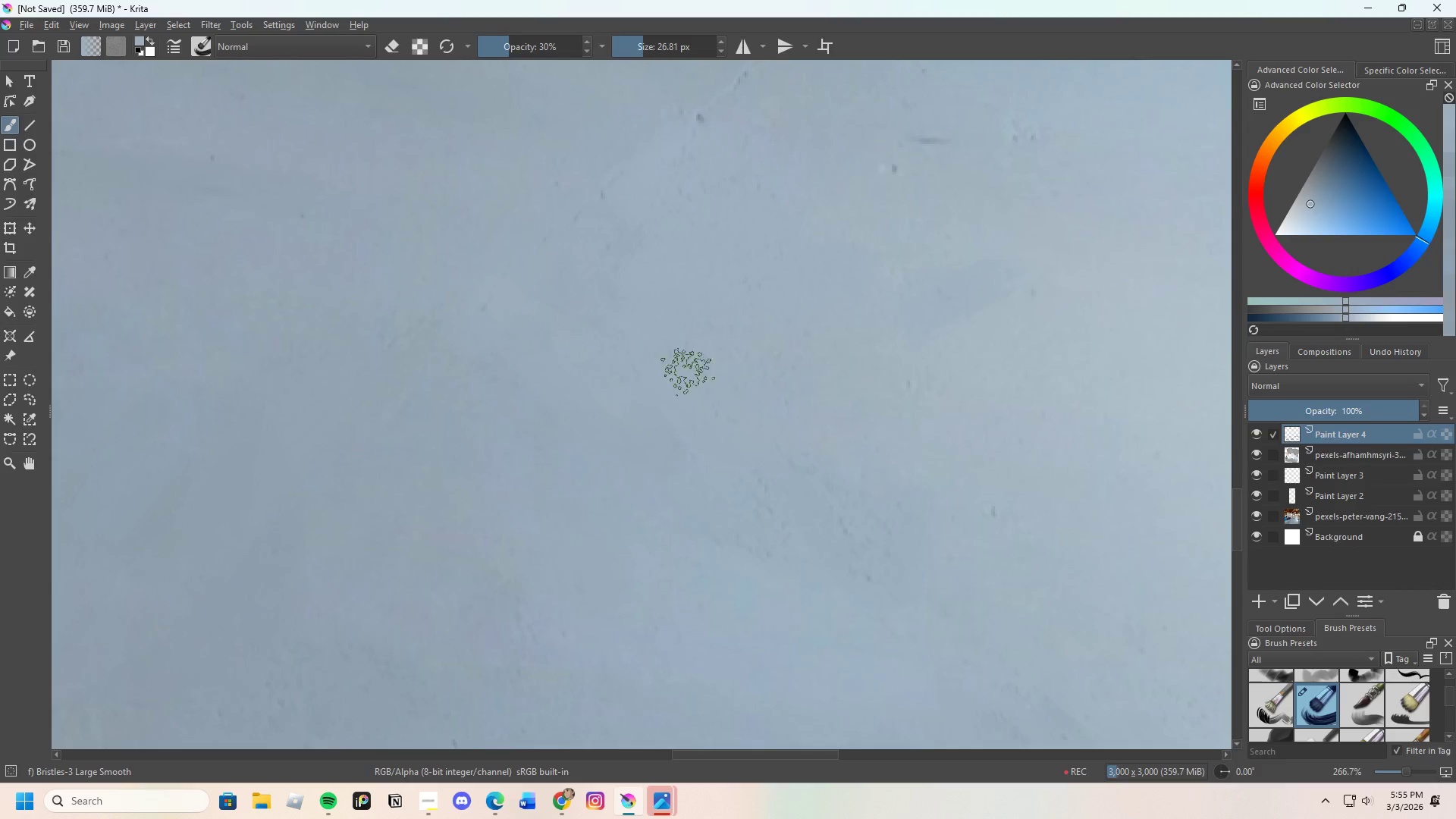 
left_click_drag(start_coordinate=[657, 364], to_coordinate=[698, 343])
 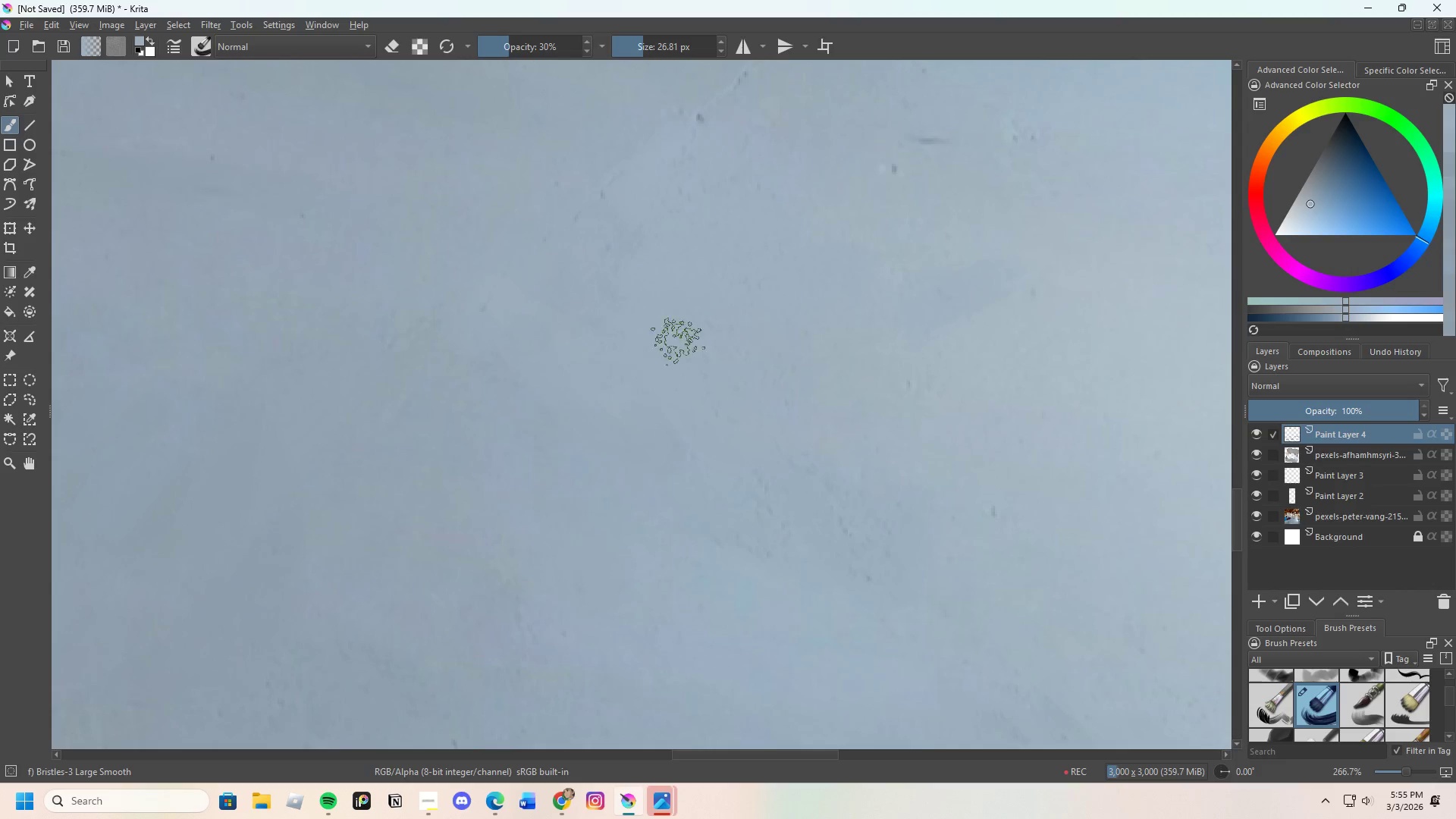 
left_click_drag(start_coordinate=[636, 347], to_coordinate=[641, 278])
 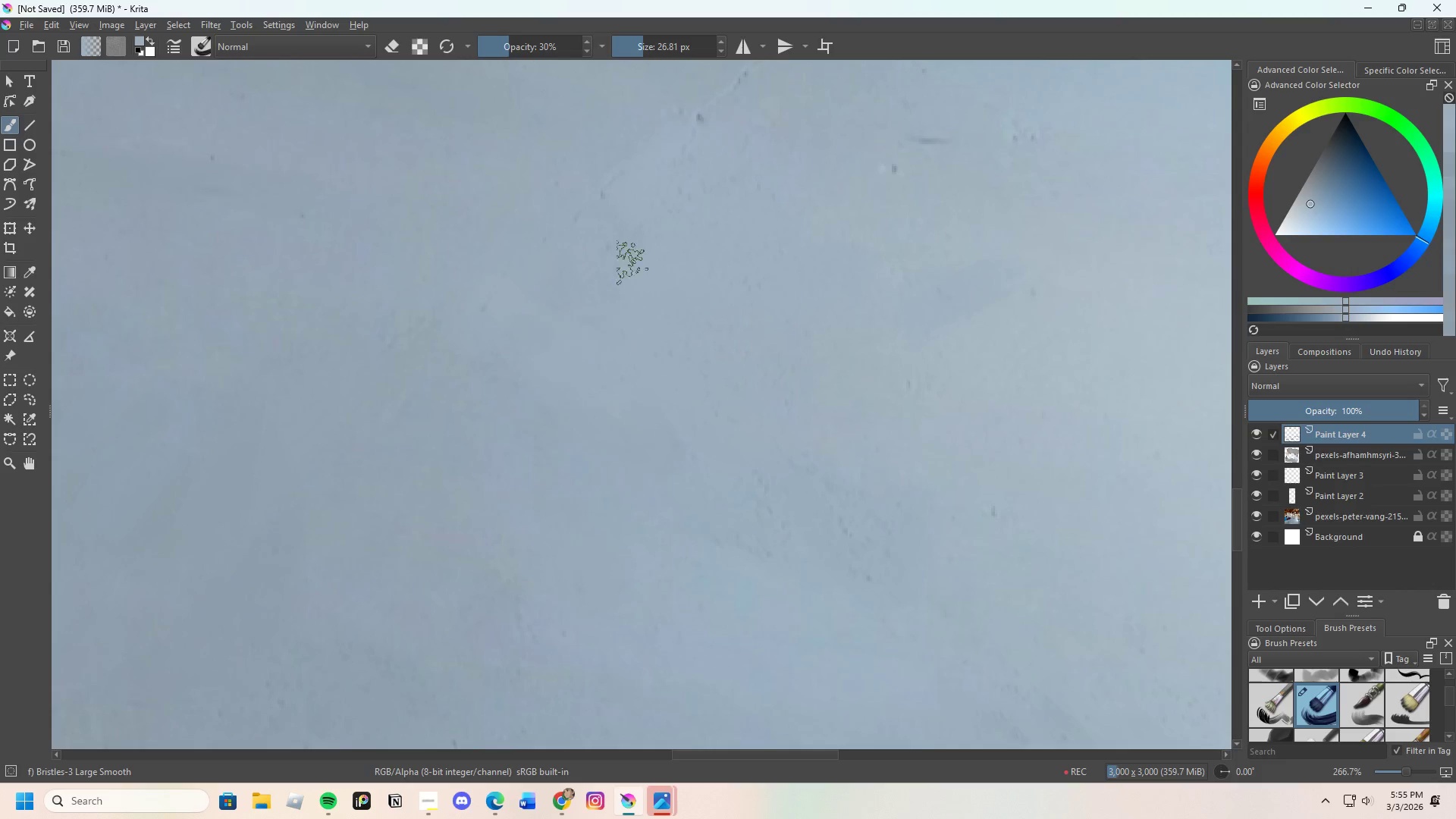 
left_click_drag(start_coordinate=[603, 271], to_coordinate=[667, 257])
 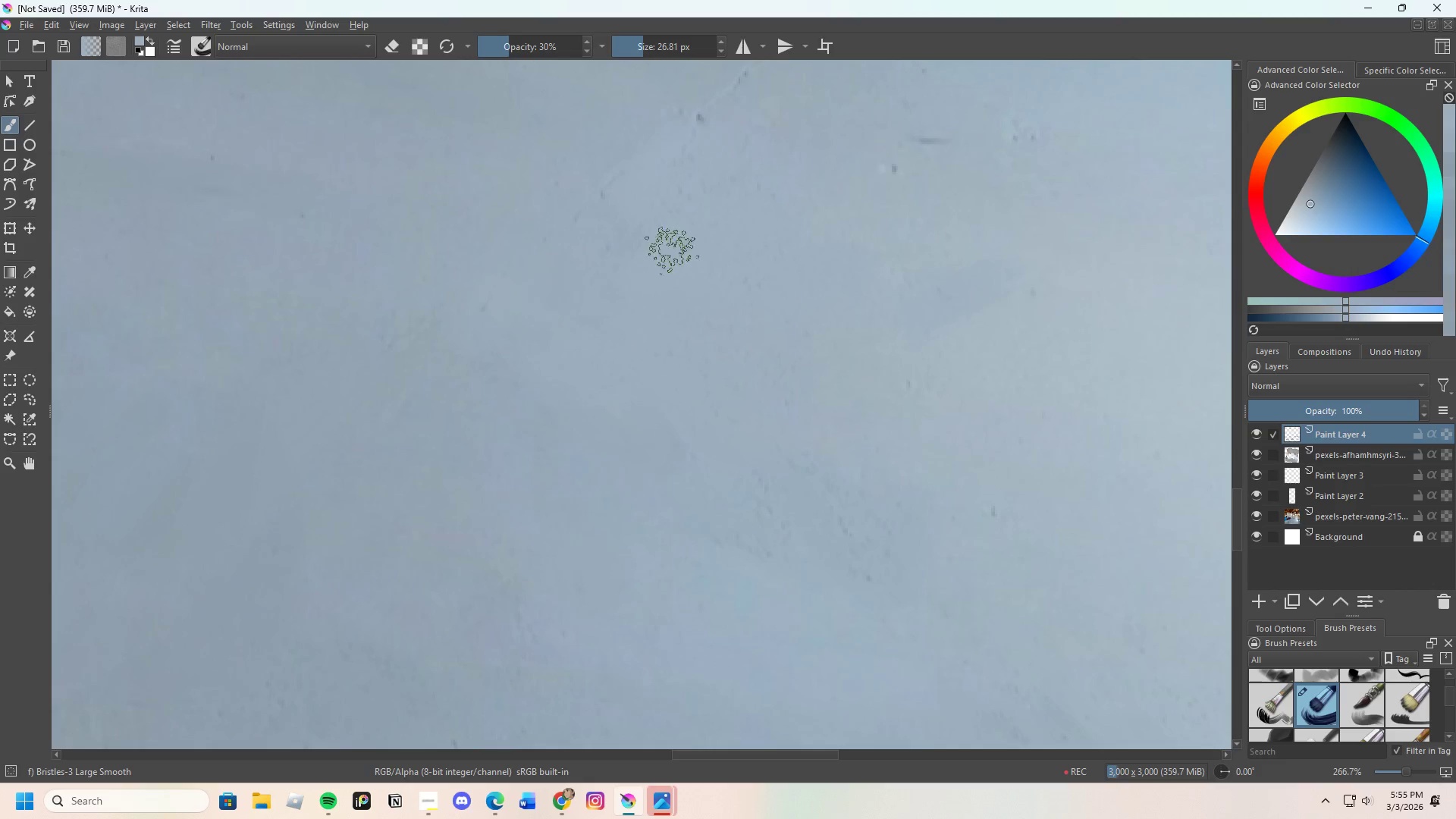 
left_click_drag(start_coordinate=[628, 279], to_coordinate=[615, 287])
 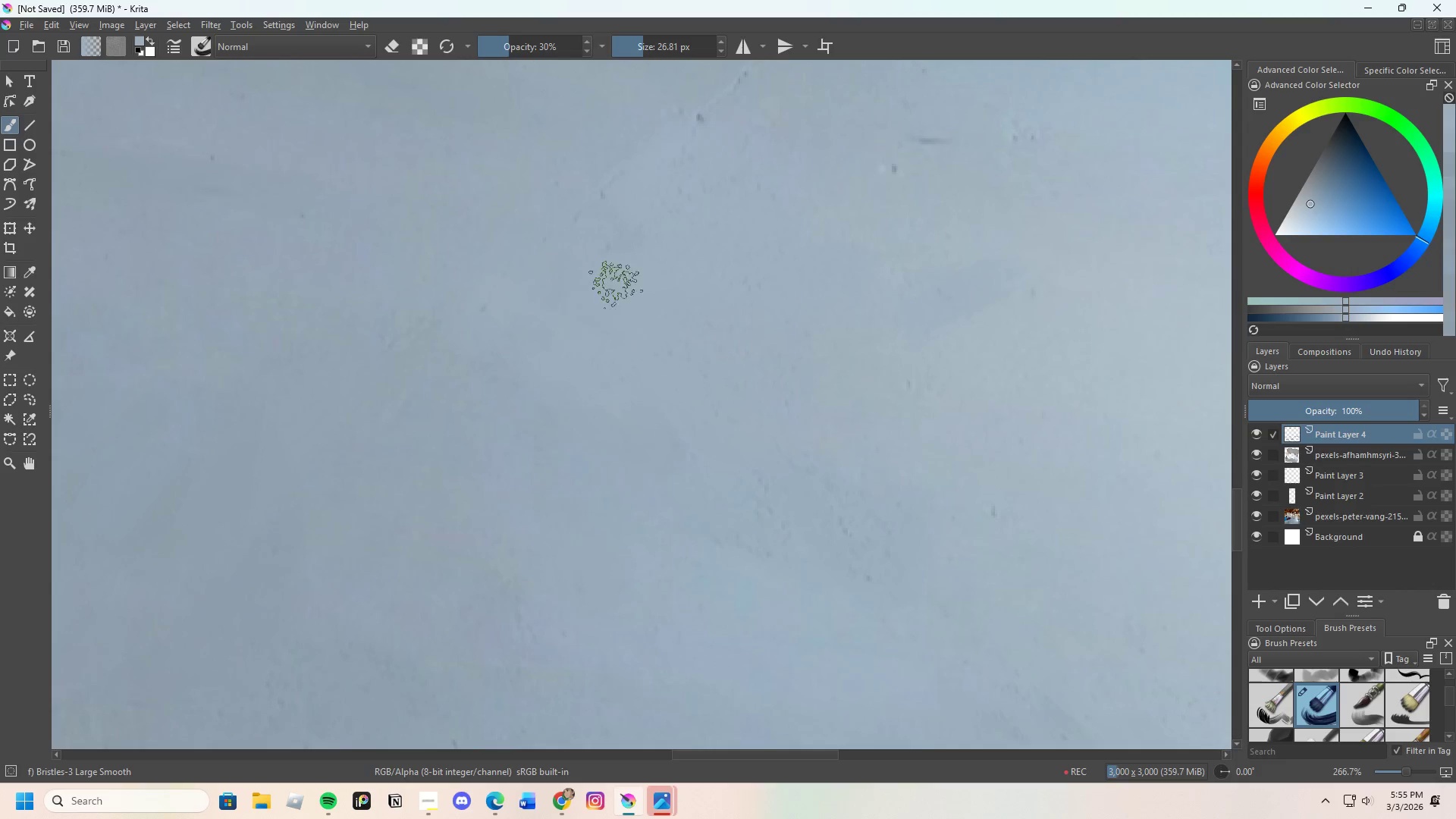 
left_click_drag(start_coordinate=[560, 316], to_coordinate=[562, 284])
 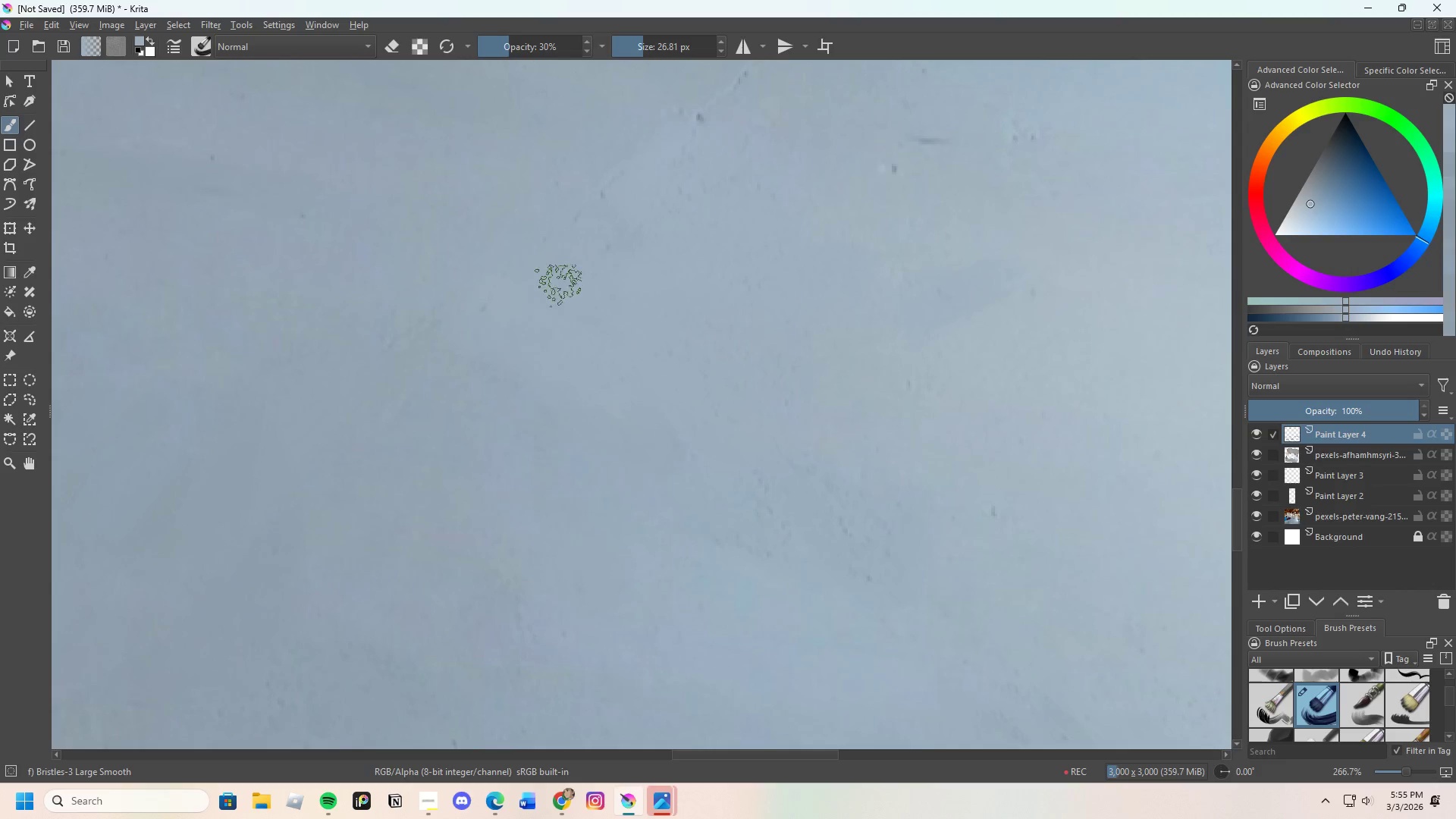 
left_click_drag(start_coordinate=[555, 290], to_coordinate=[595, 221])
 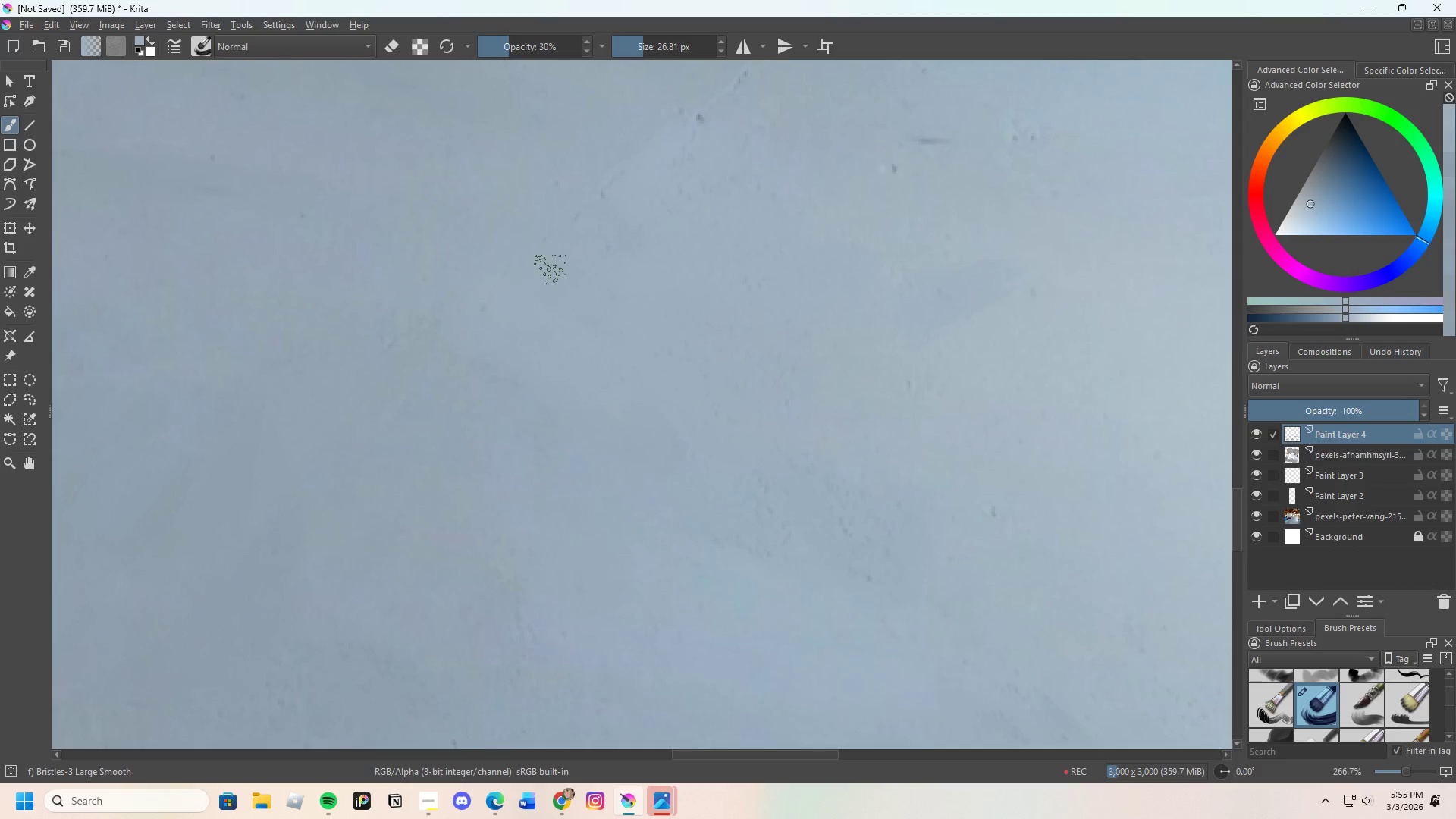 
left_click_drag(start_coordinate=[573, 234], to_coordinate=[571, 243])
 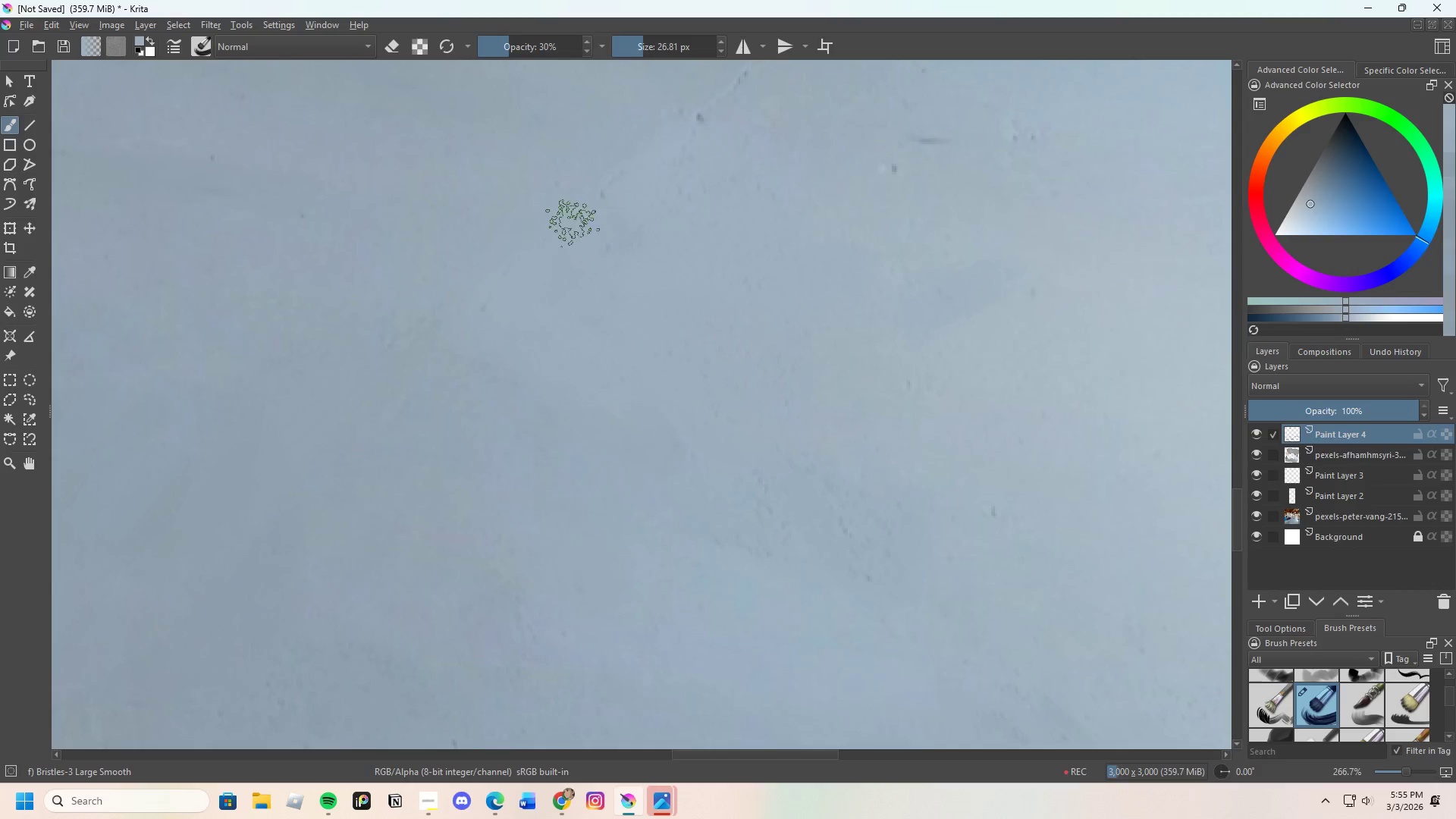 
hold_key(key=ControlLeft, duration=0.31)
left_click_drag(start_coordinate=[485, 237], to_coordinate=[503, 228])
 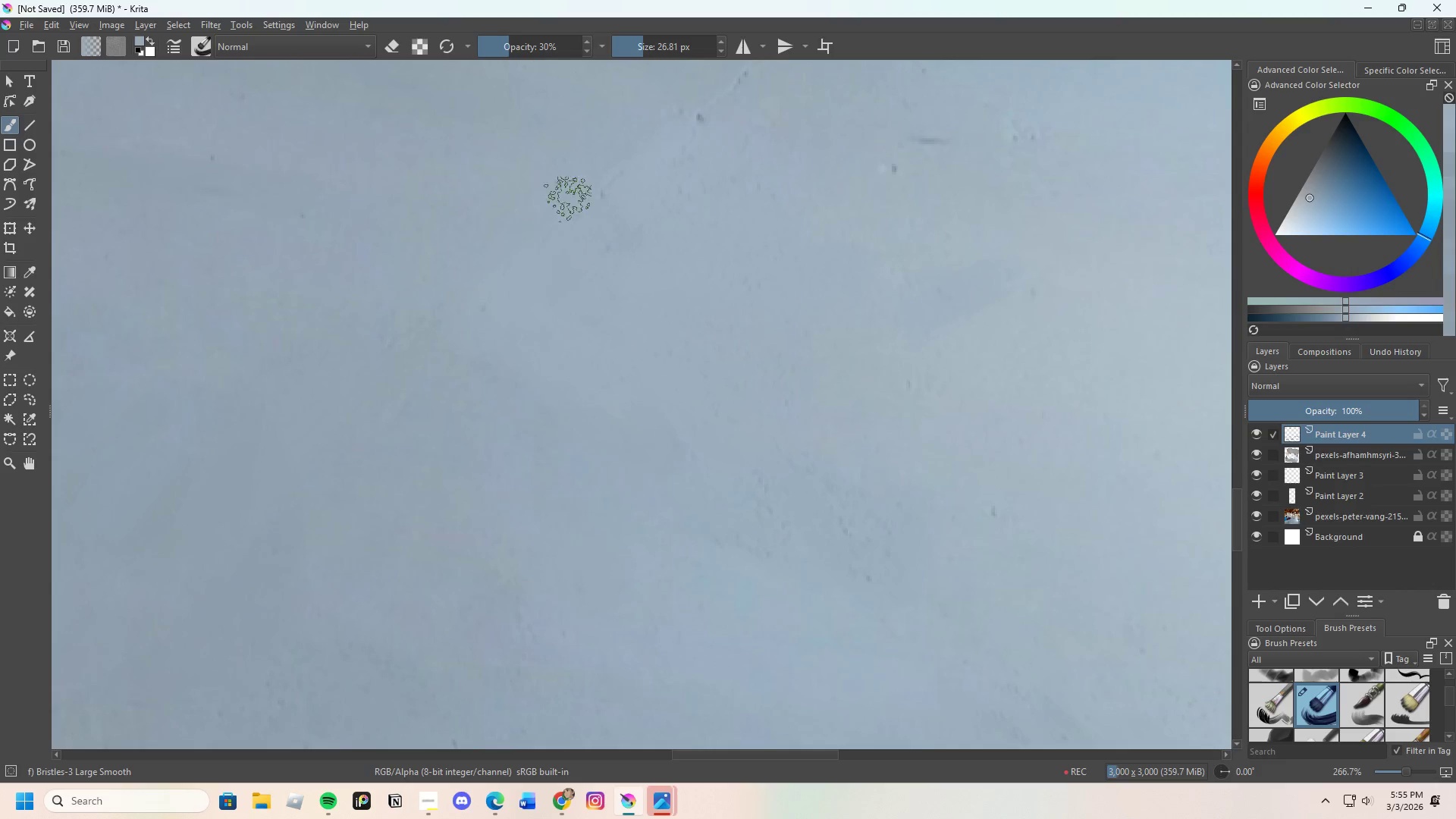 
left_click_drag(start_coordinate=[532, 220], to_coordinate=[516, 284])
 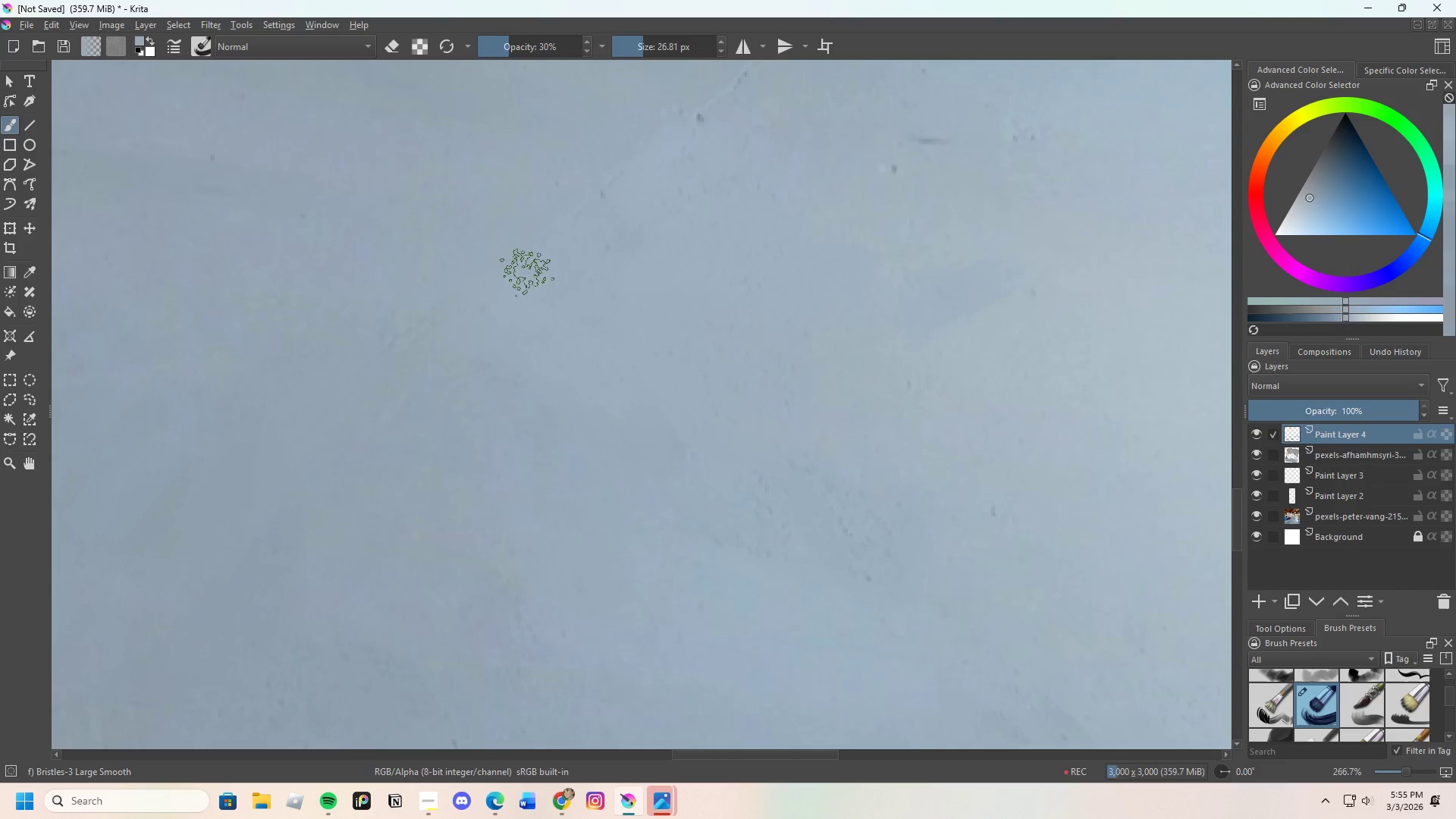 
left_click_drag(start_coordinate=[524, 280], to_coordinate=[577, 221])
 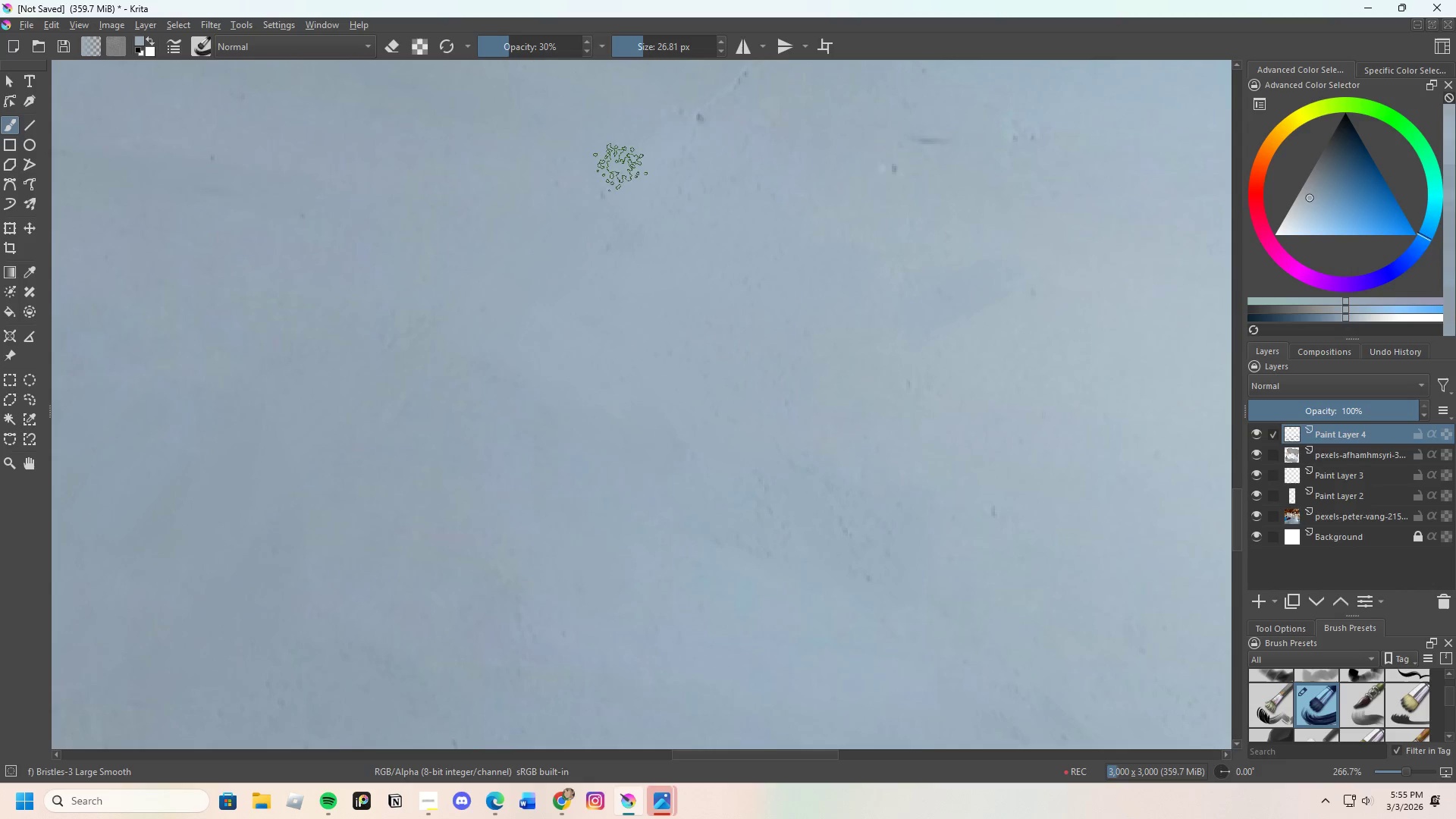 
left_click_drag(start_coordinate=[620, 168], to_coordinate=[561, 224])
 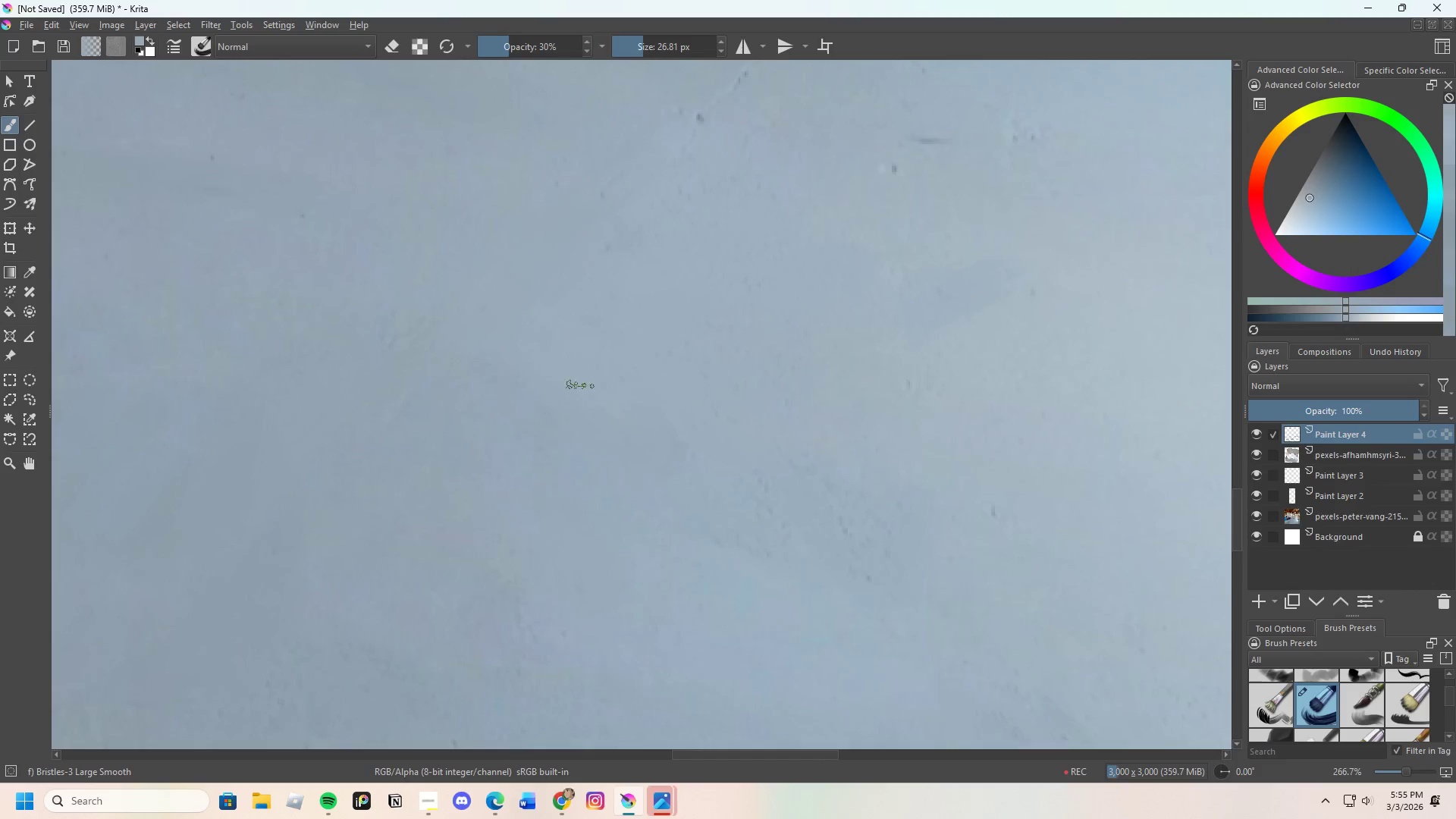 
key(Control+ControlLeft)
 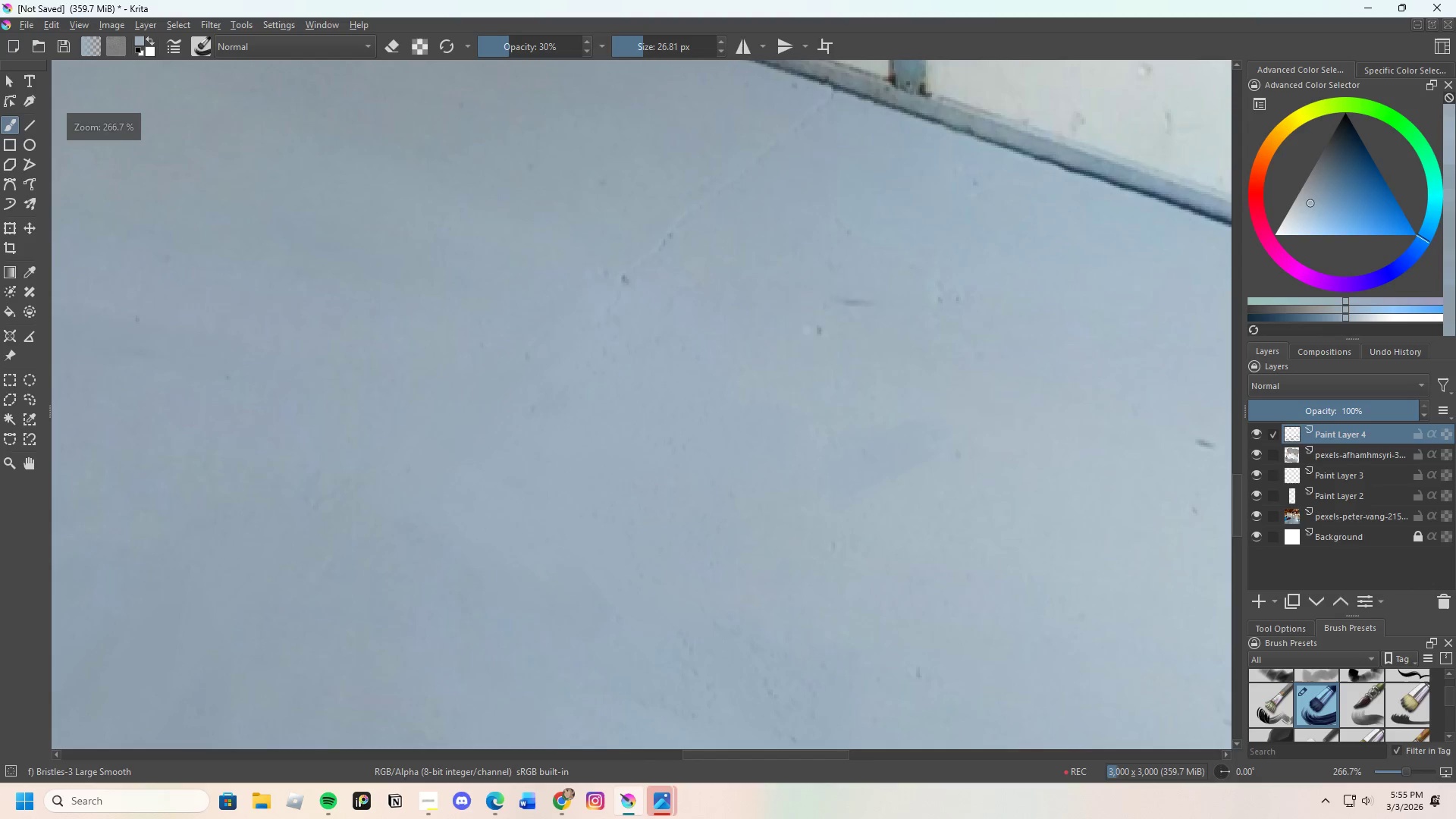 
scroll: coordinate [589, 357], scroll_direction: none, amount: 0.0
 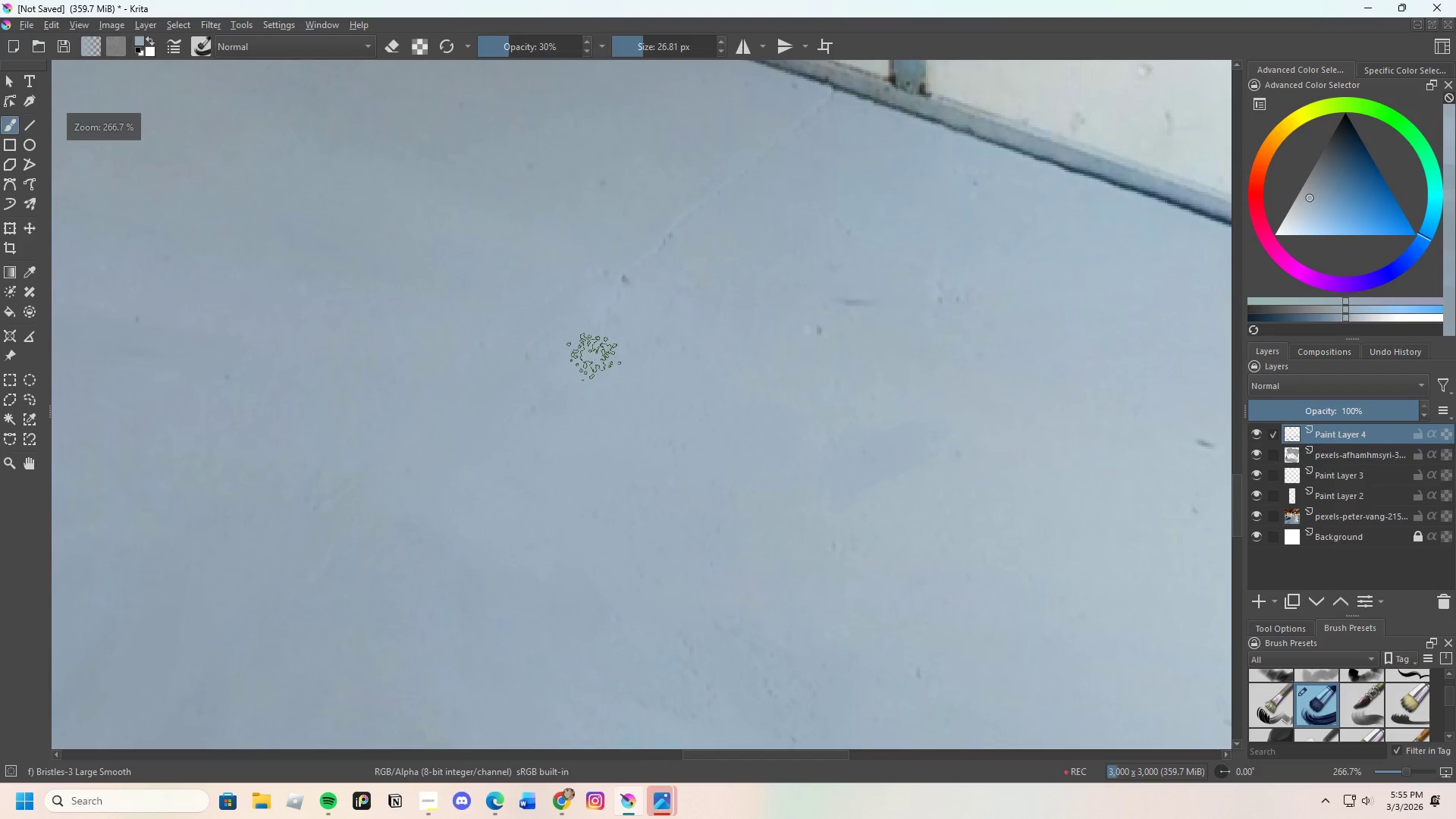 
left_click_drag(start_coordinate=[557, 356], to_coordinate=[539, 401])
 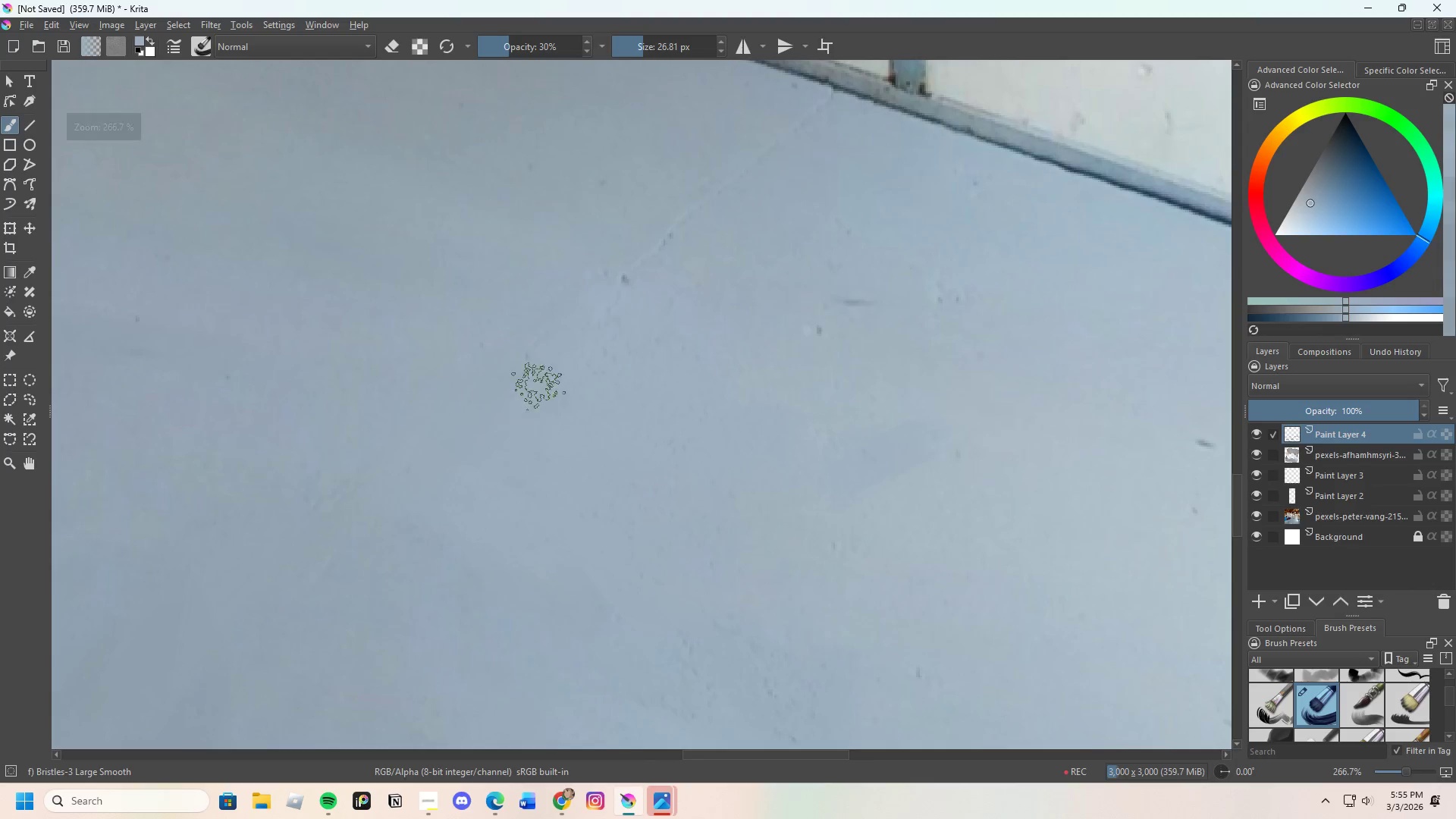 
left_click_drag(start_coordinate=[538, 387], to_coordinate=[538, 403])
 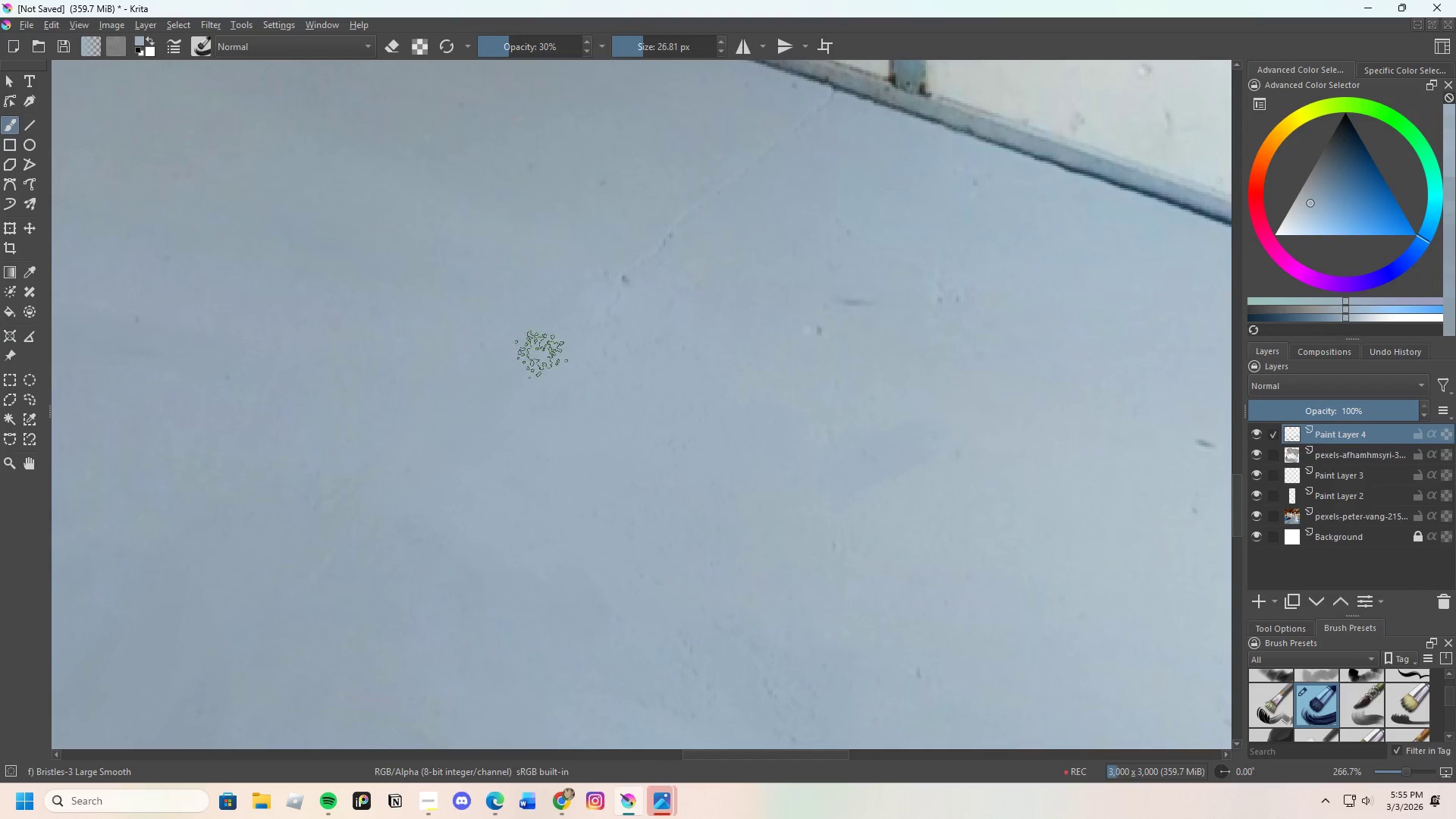 
left_click_drag(start_coordinate=[529, 364], to_coordinate=[517, 347])
 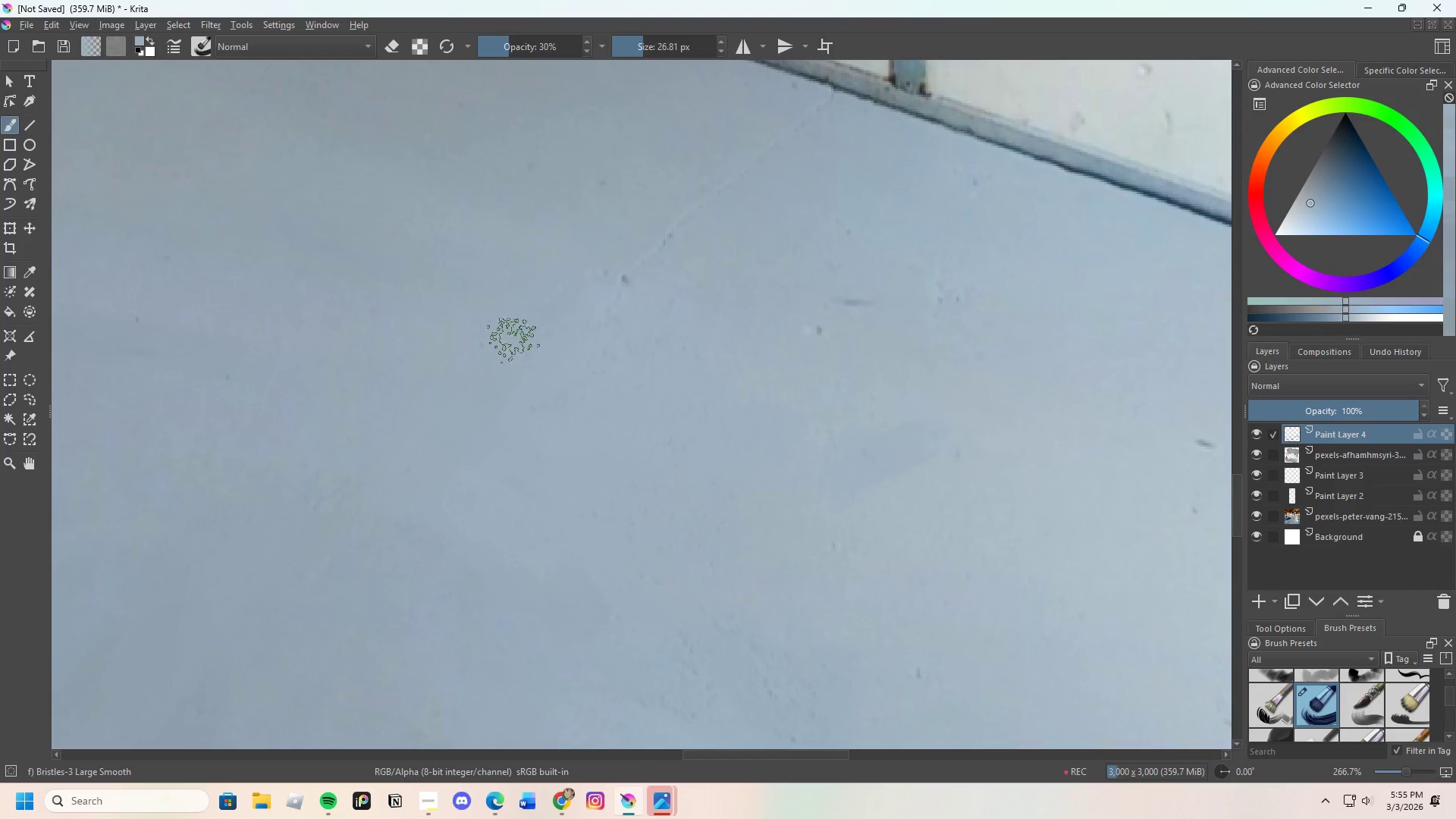 
left_click_drag(start_coordinate=[494, 346], to_coordinate=[461, 331])
 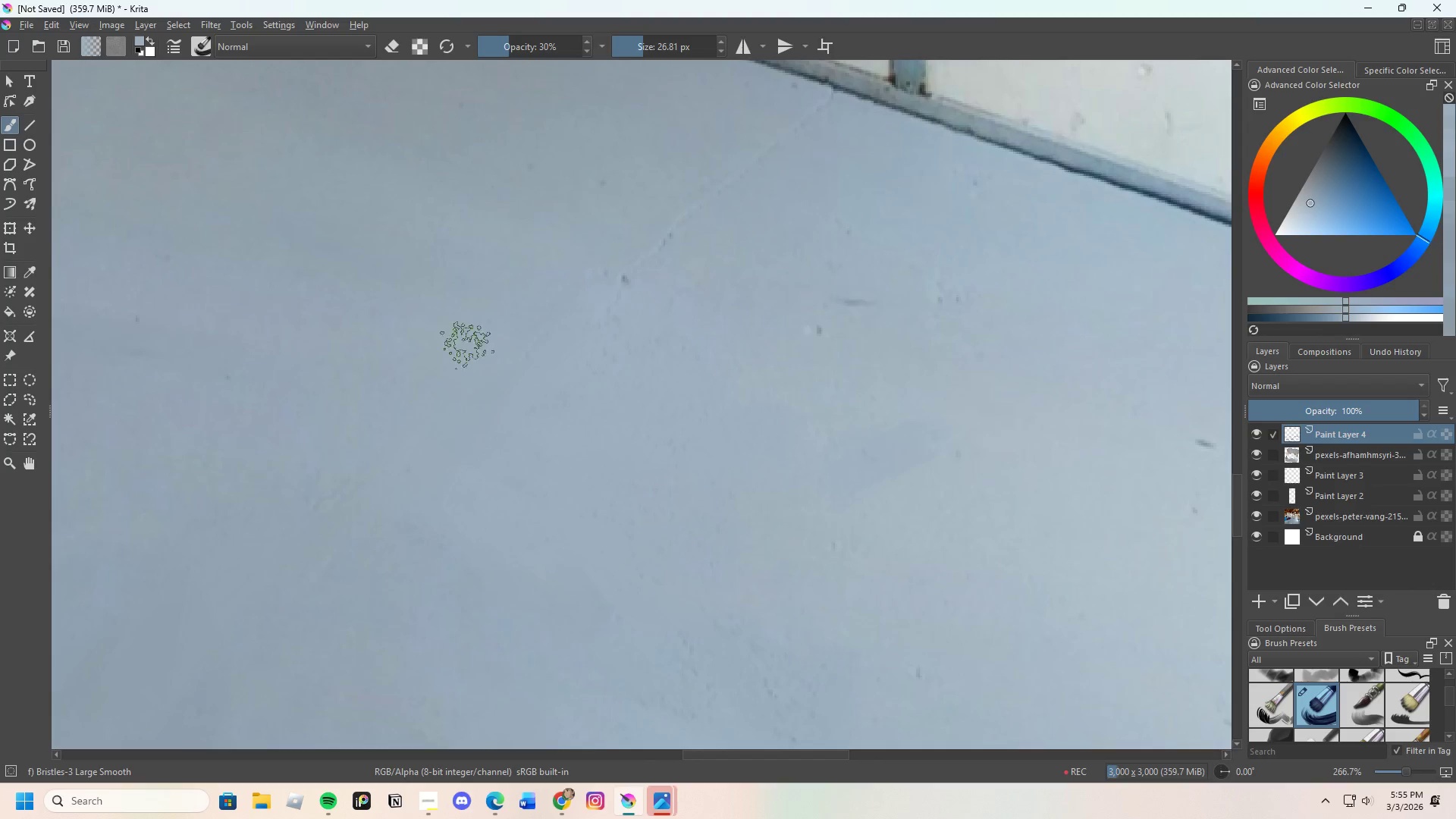 
left_click_drag(start_coordinate=[460, 331], to_coordinate=[548, 322])
 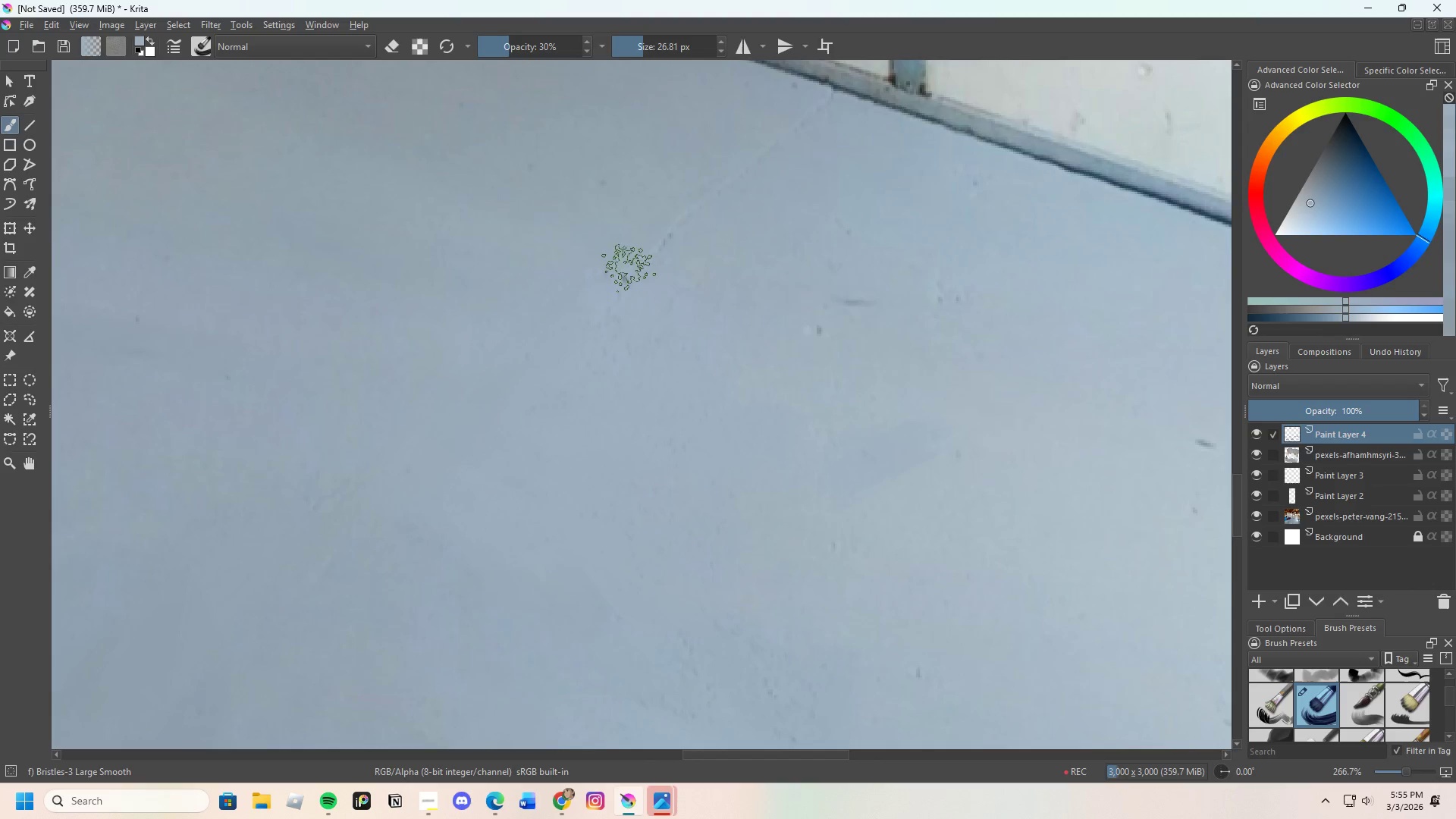 
hold_key(key=ControlLeft, duration=0.31)
left_click_drag(start_coordinate=[586, 259], to_coordinate=[603, 255])
 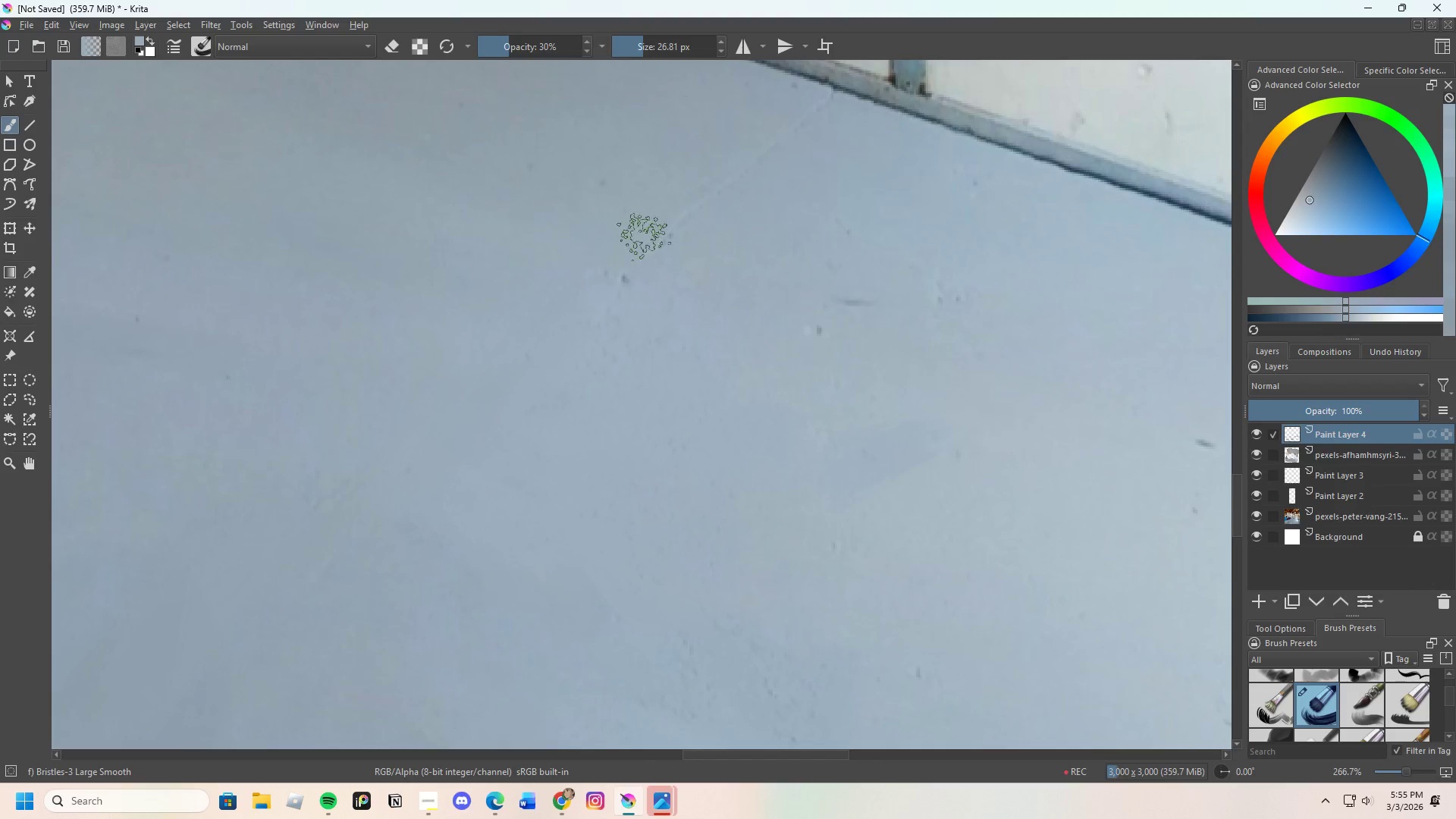 
left_click_drag(start_coordinate=[634, 265], to_coordinate=[642, 315])
 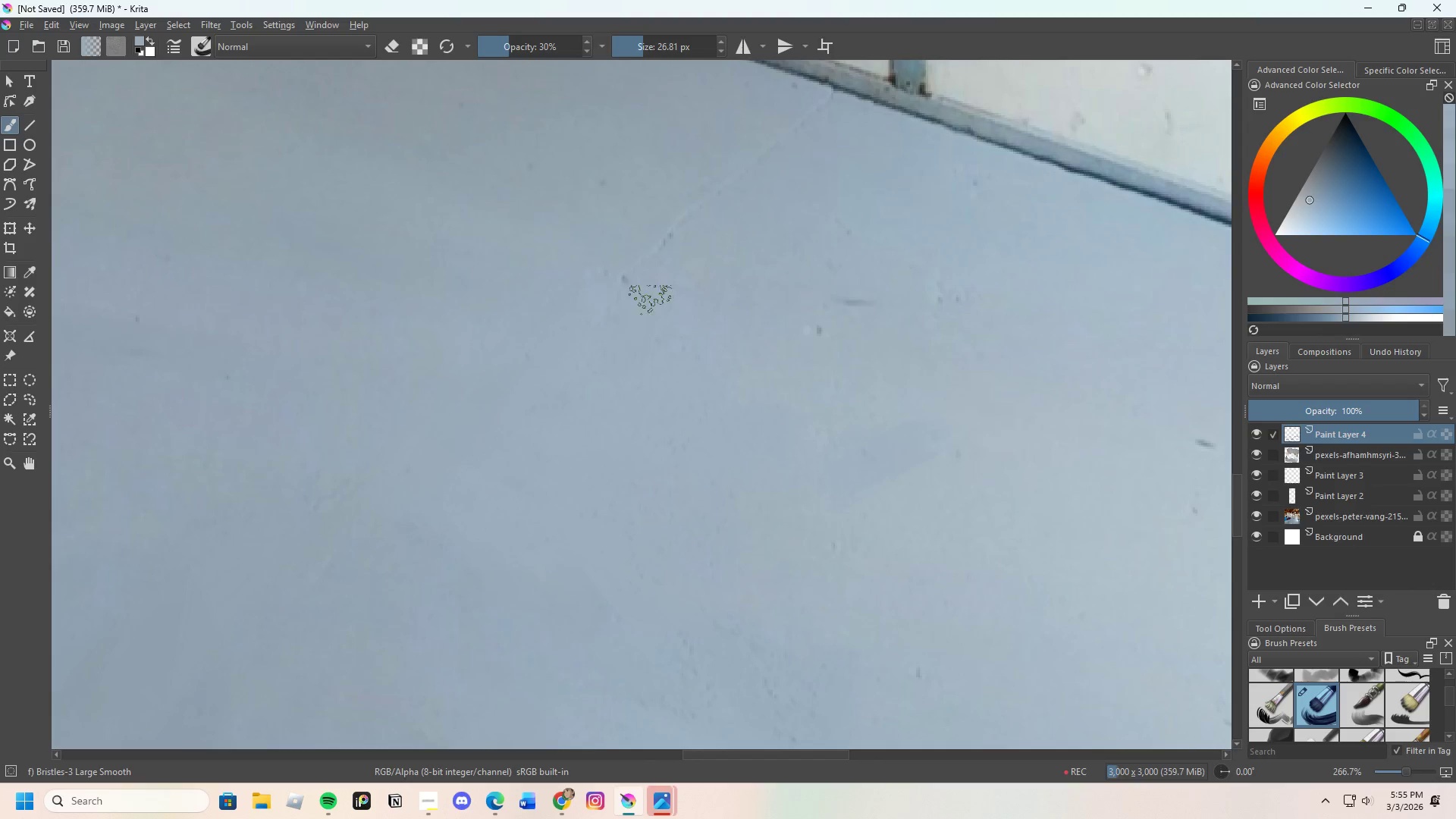 
left_click_drag(start_coordinate=[629, 286], to_coordinate=[613, 289])
 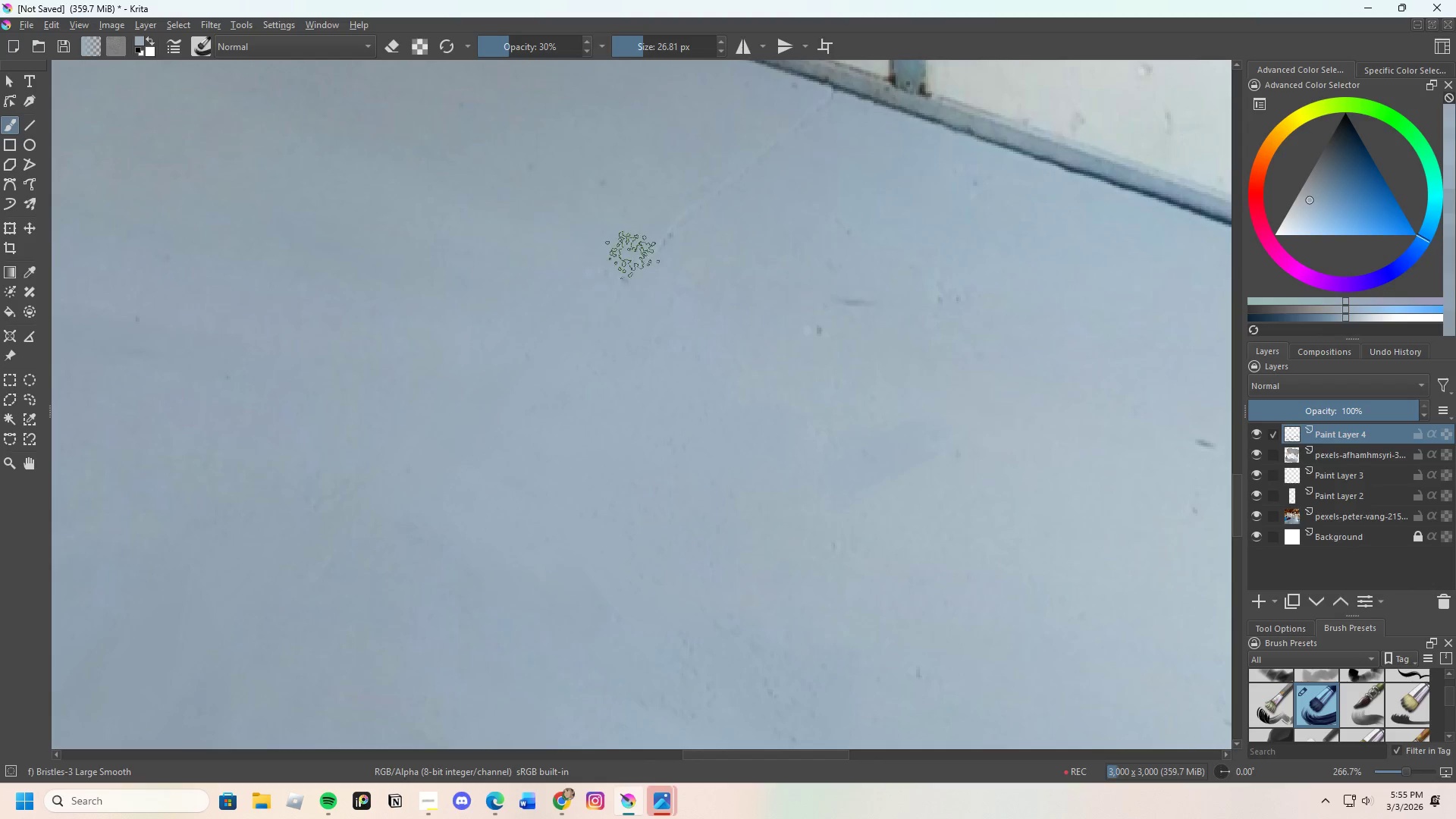 
left_click_drag(start_coordinate=[607, 281], to_coordinate=[635, 280])
 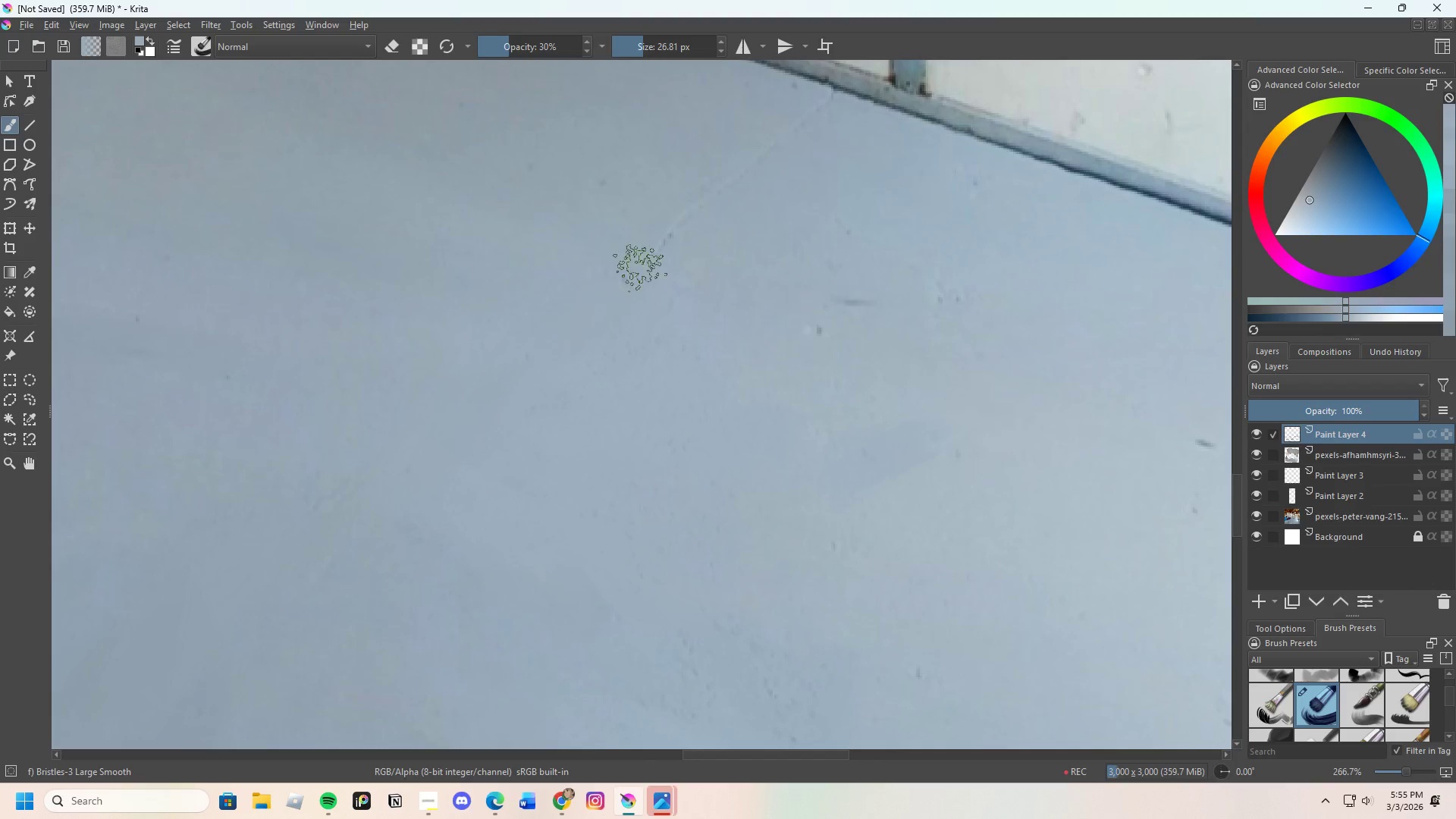 
left_click_drag(start_coordinate=[618, 287], to_coordinate=[705, 181])
 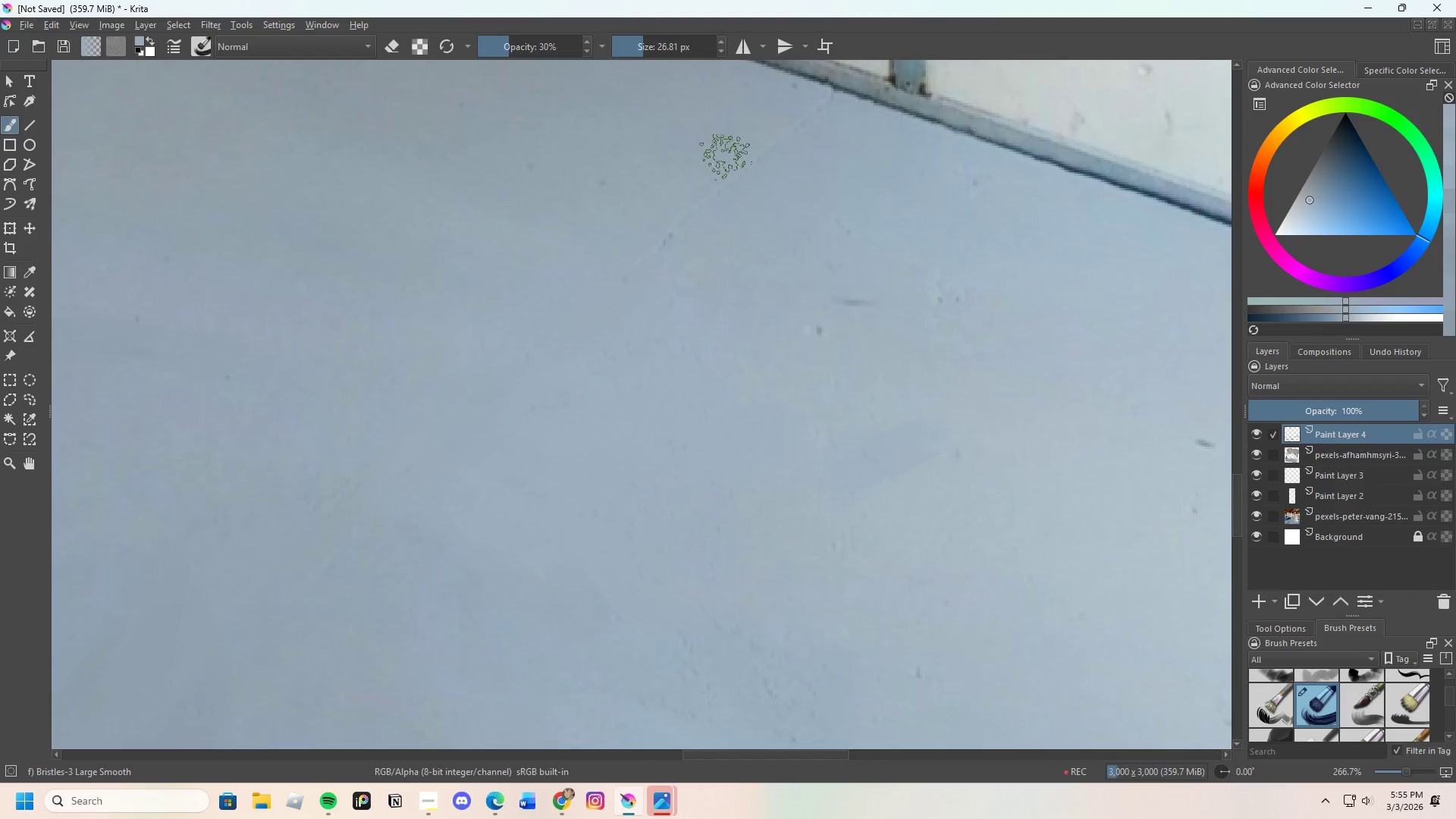 
left_click_drag(start_coordinate=[717, 169], to_coordinate=[708, 243])
 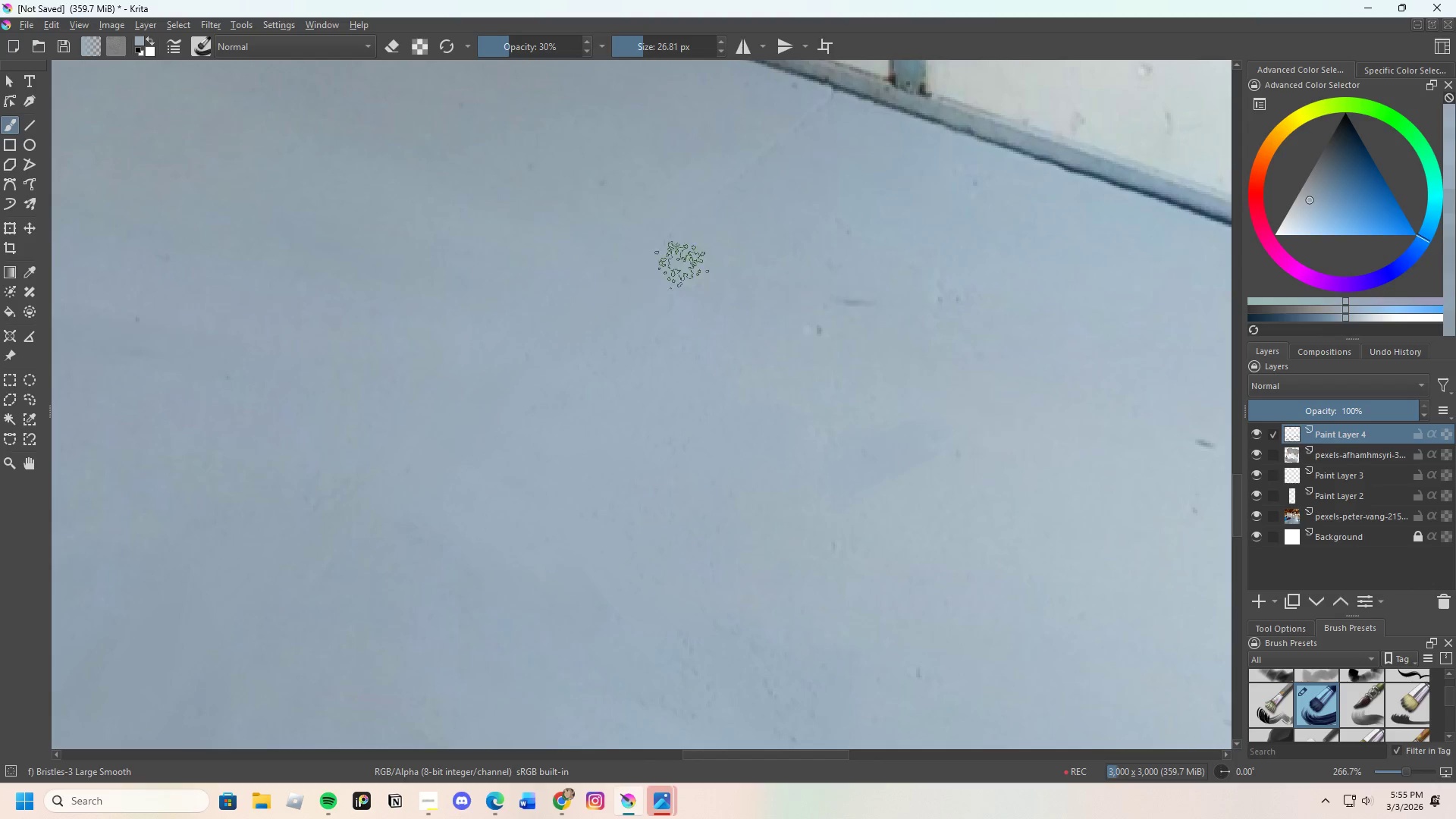 
left_click_drag(start_coordinate=[687, 248], to_coordinate=[617, 320])
 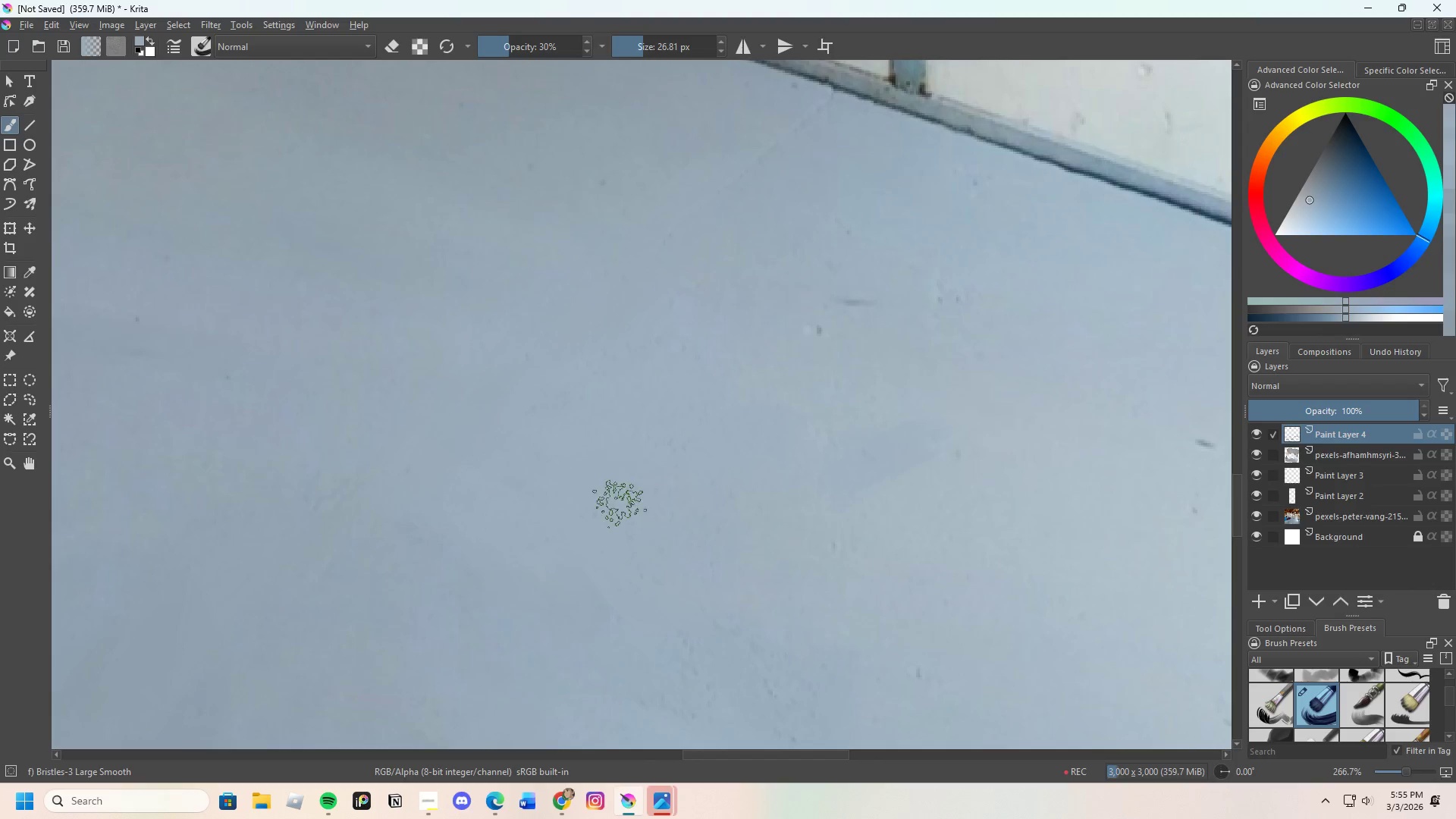 
hold_key(key=ControlLeft, duration=0.41)
left_click_drag(start_coordinate=[766, 432], to_coordinate=[770, 422])
 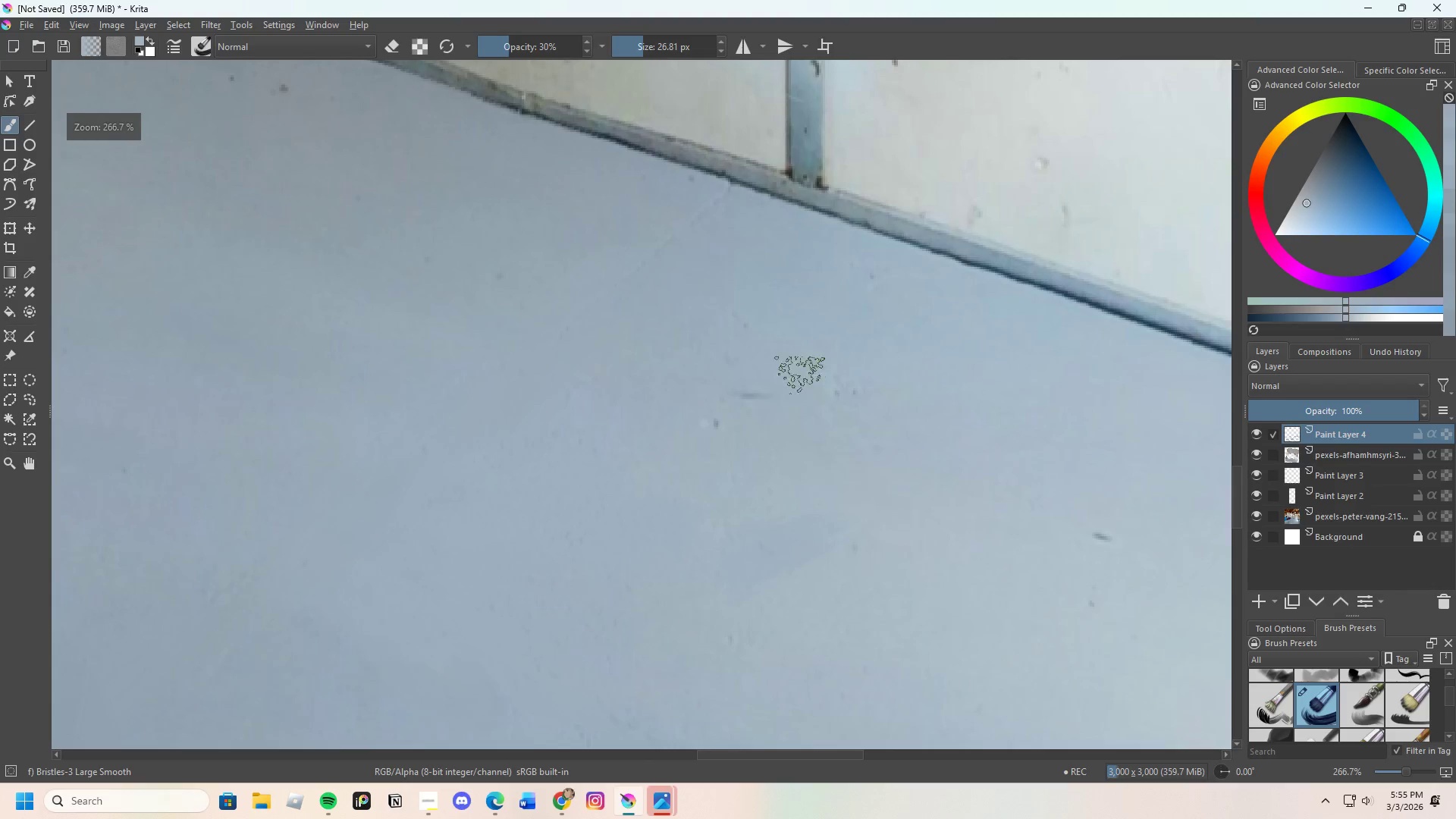 
scroll: coordinate [678, 460], scroll_direction: none, amount: 0.0
 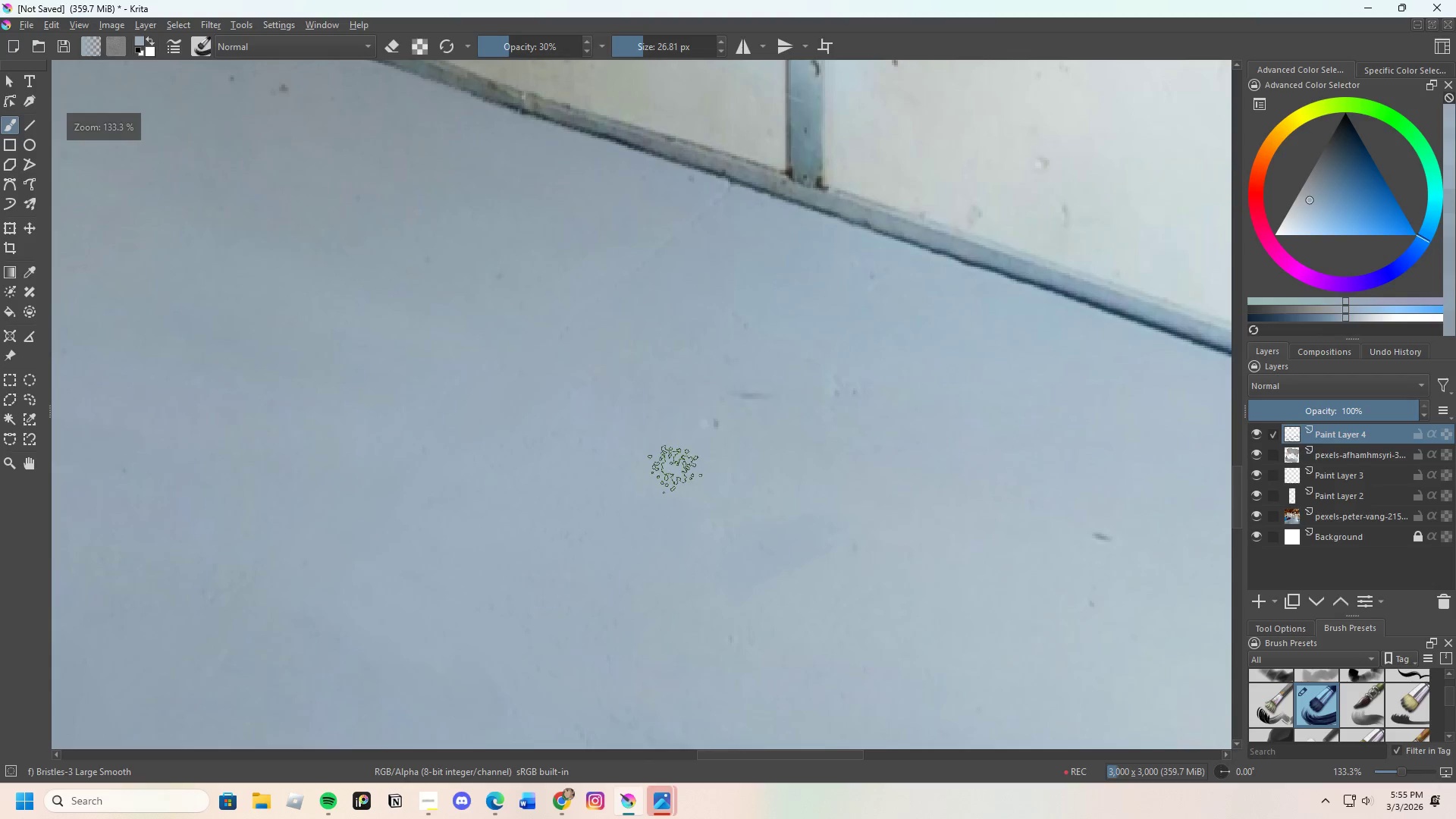 
left_click_drag(start_coordinate=[783, 375], to_coordinate=[727, 410])
 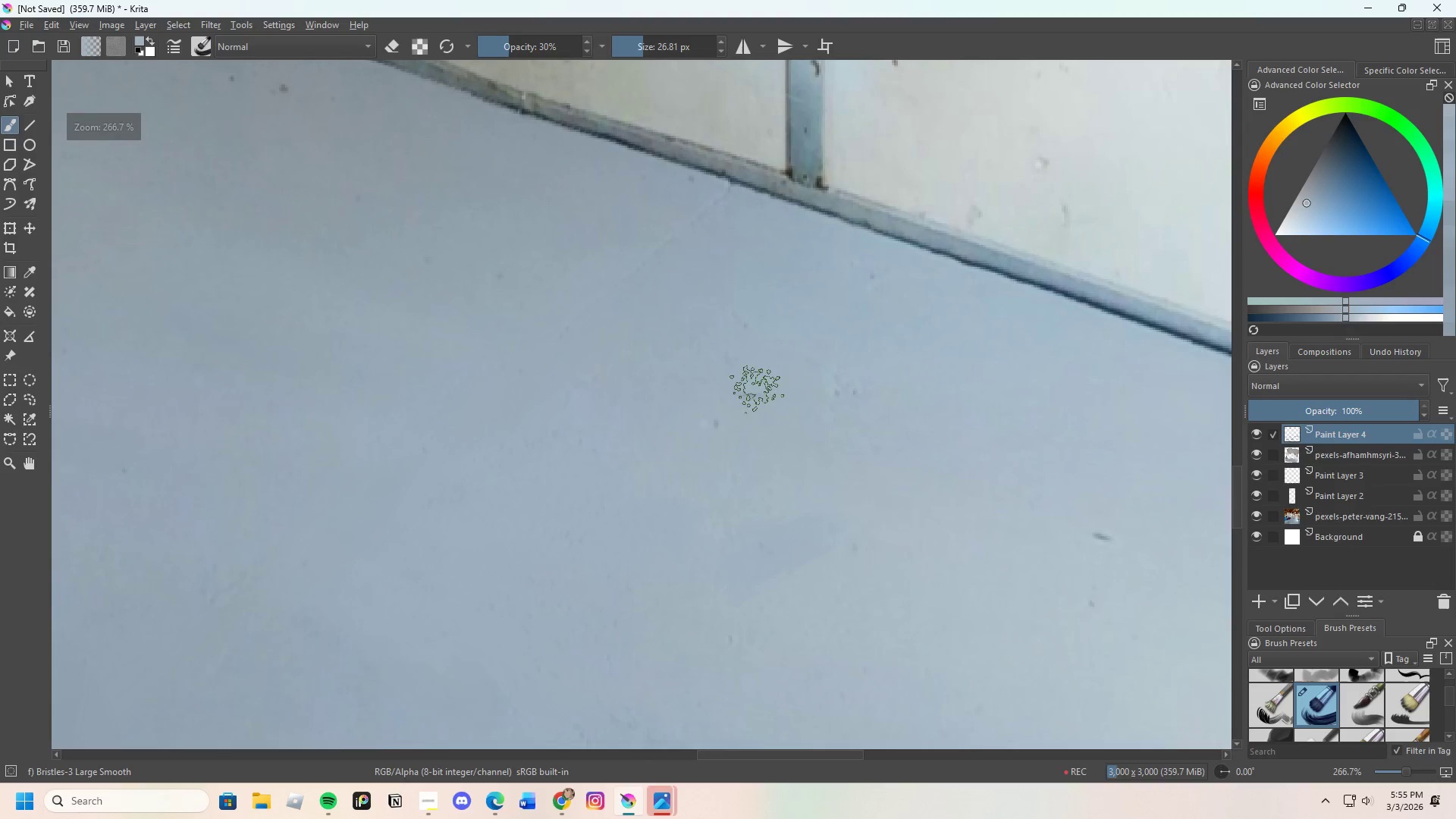 
left_click_drag(start_coordinate=[748, 397], to_coordinate=[762, 382])
 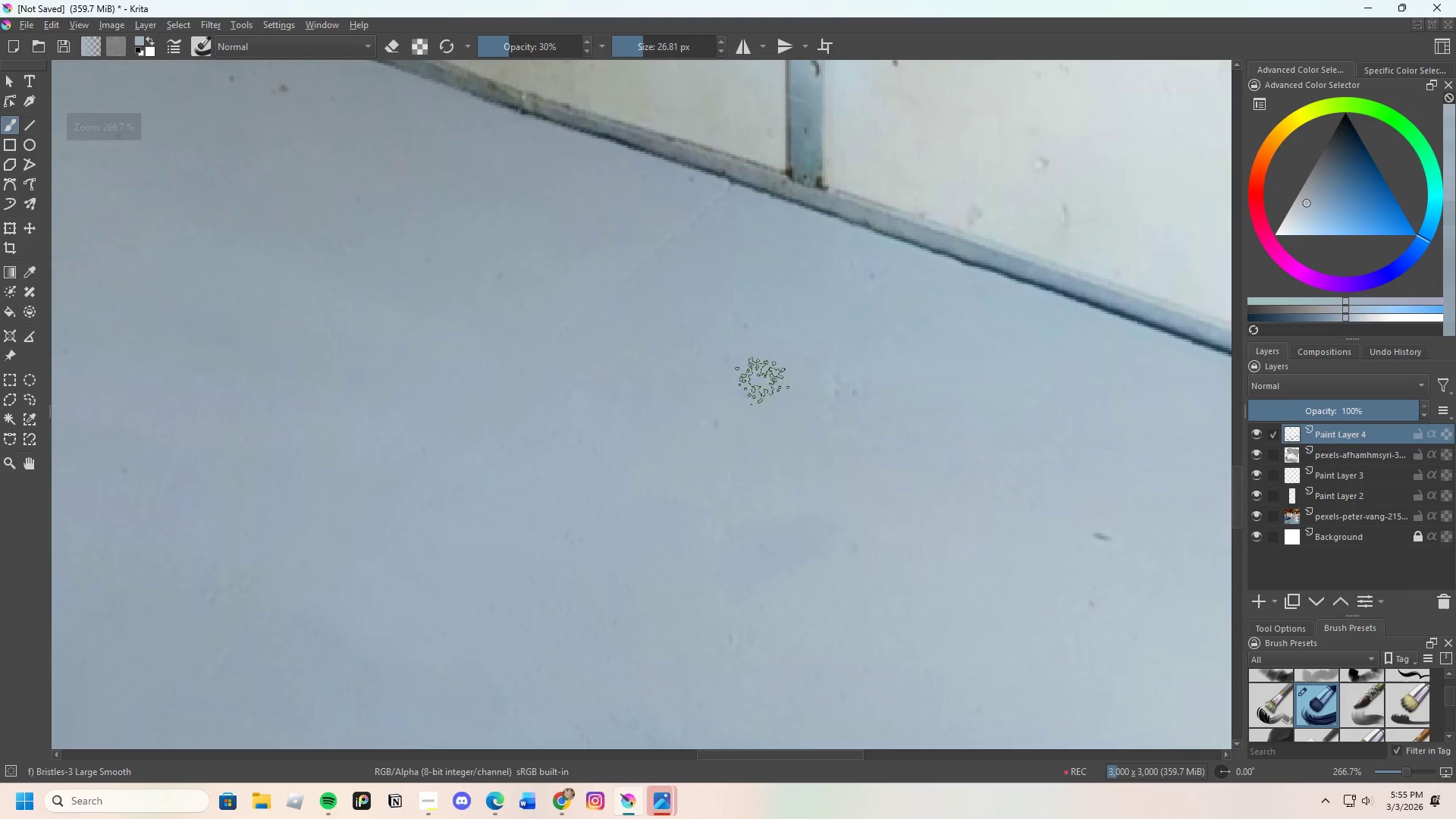 
left_click_drag(start_coordinate=[728, 397], to_coordinate=[708, 419])
 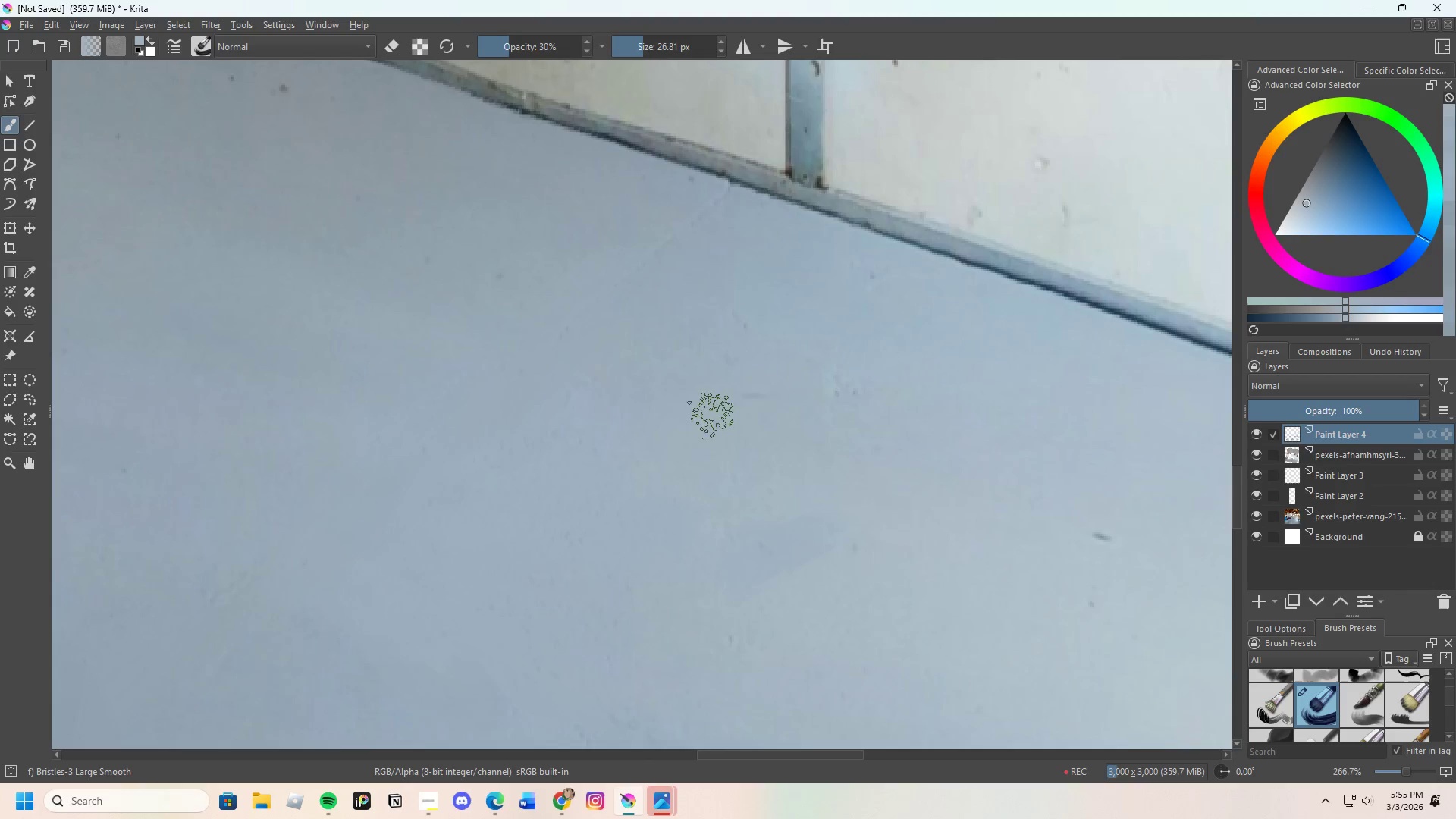 
left_click_drag(start_coordinate=[718, 424], to_coordinate=[777, 401])
 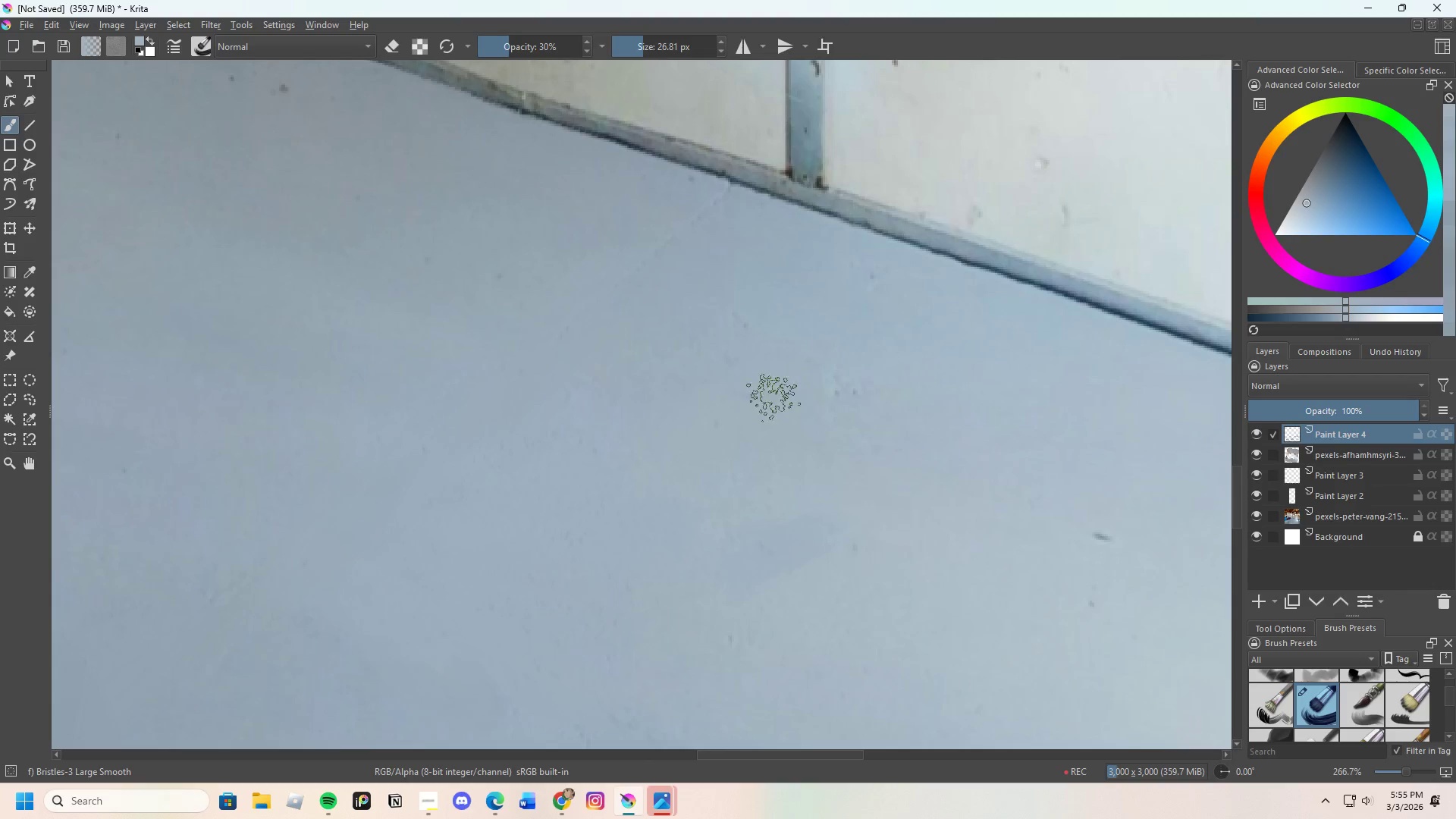 
key(Control+ControlLeft)
 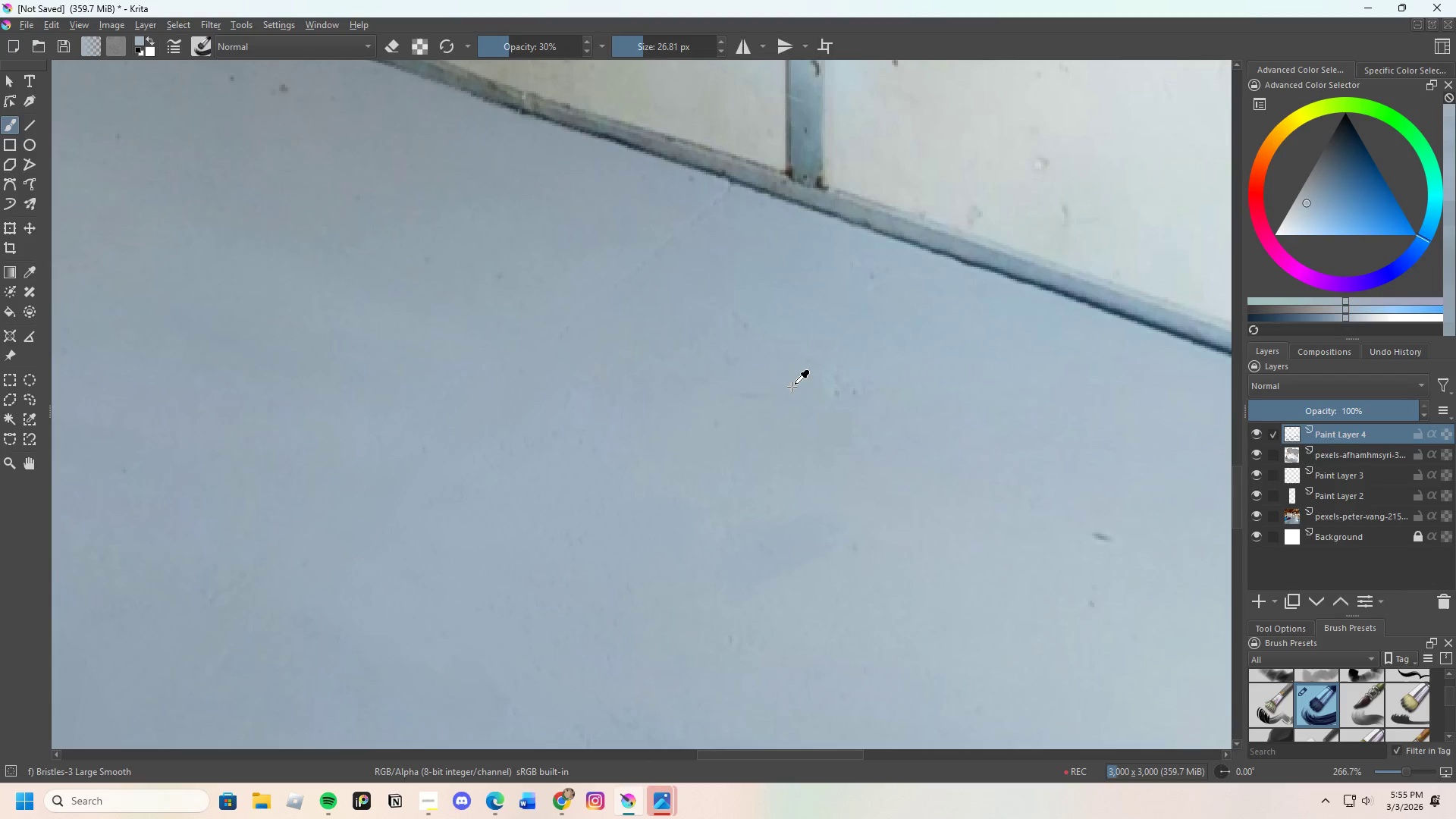 
left_click_drag(start_coordinate=[793, 391], to_coordinate=[798, 393])
 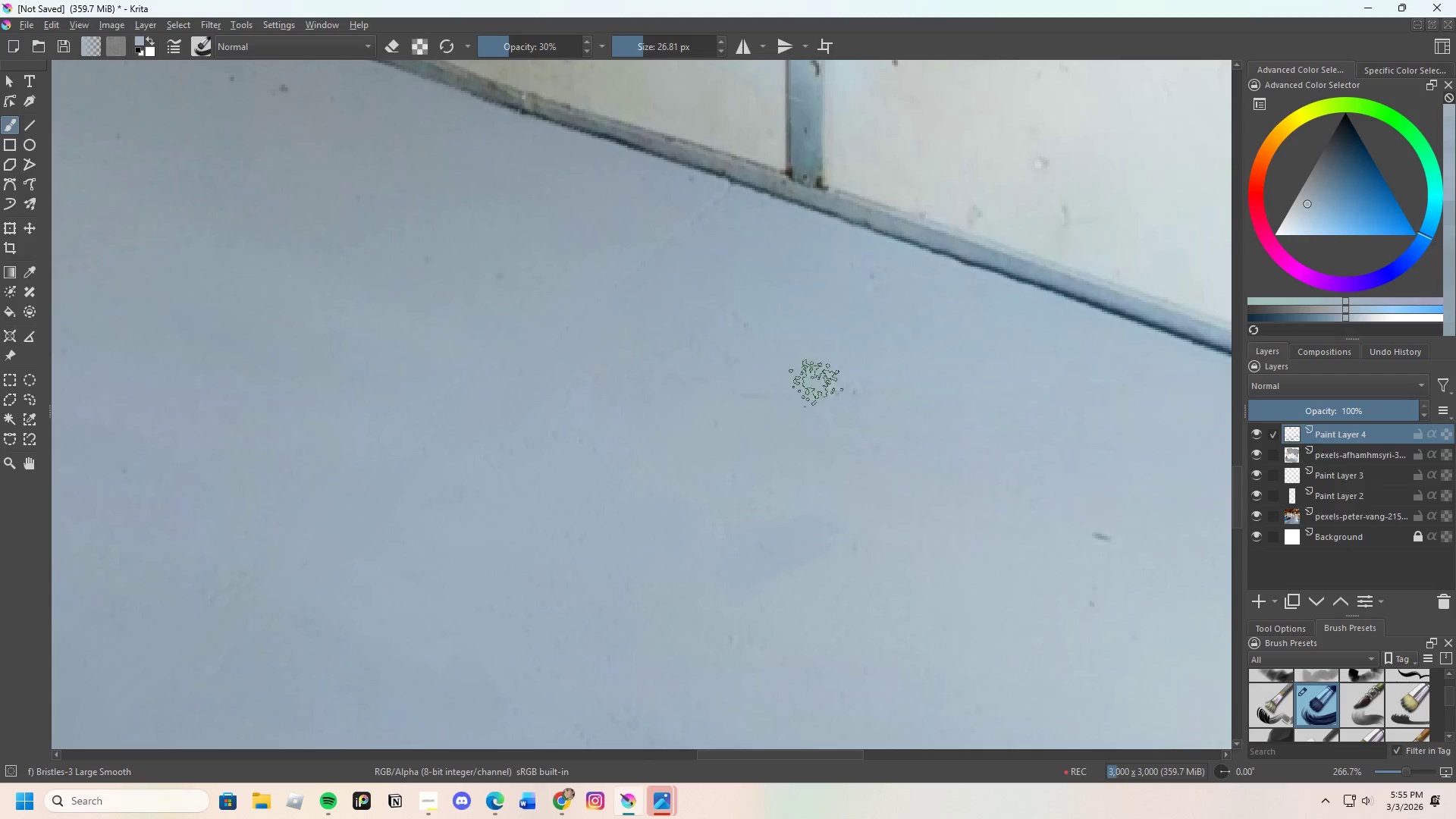 
left_click_drag(start_coordinate=[819, 404], to_coordinate=[867, 376])
 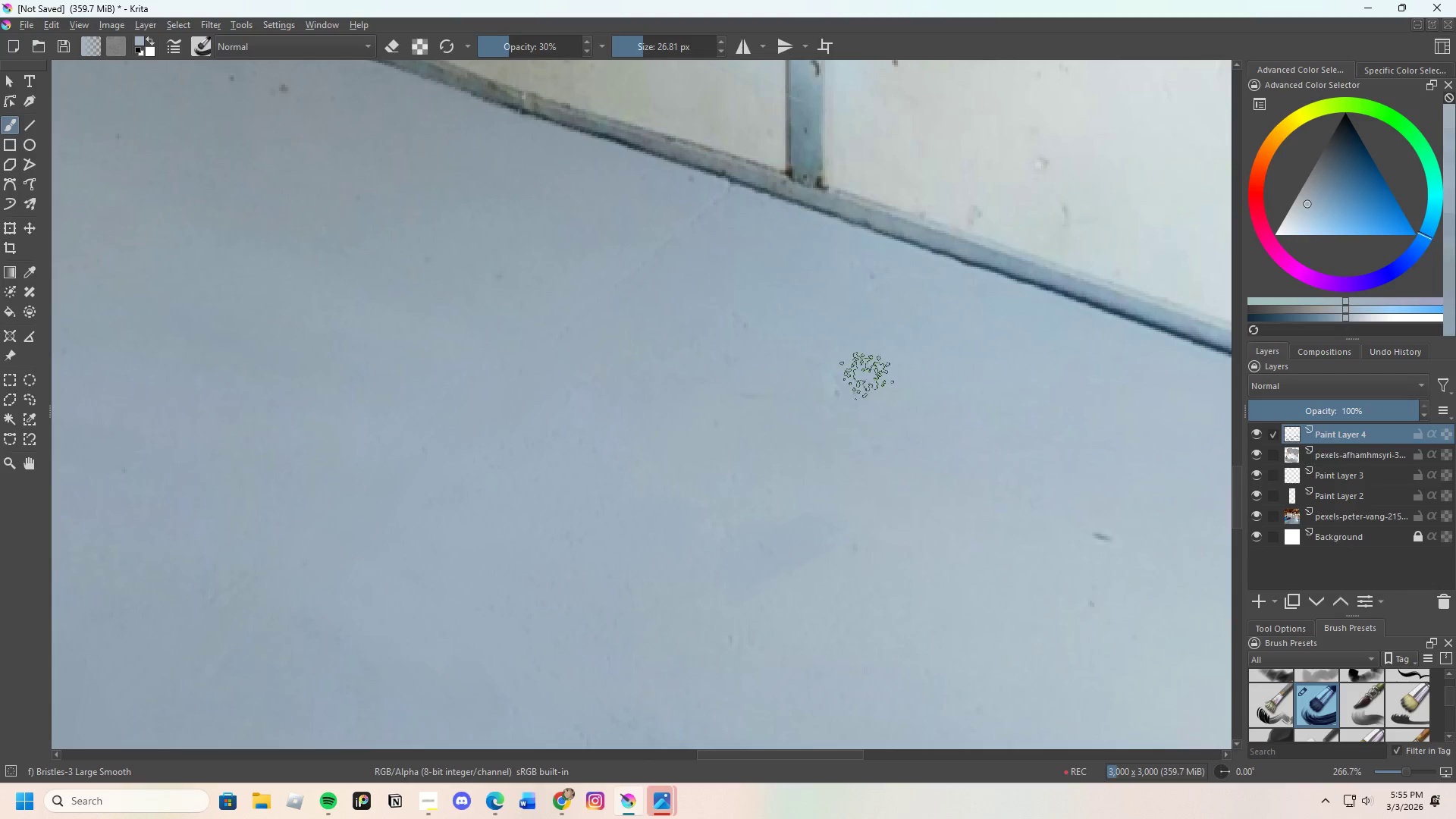 
left_click_drag(start_coordinate=[853, 378], to_coordinate=[846, 380])
 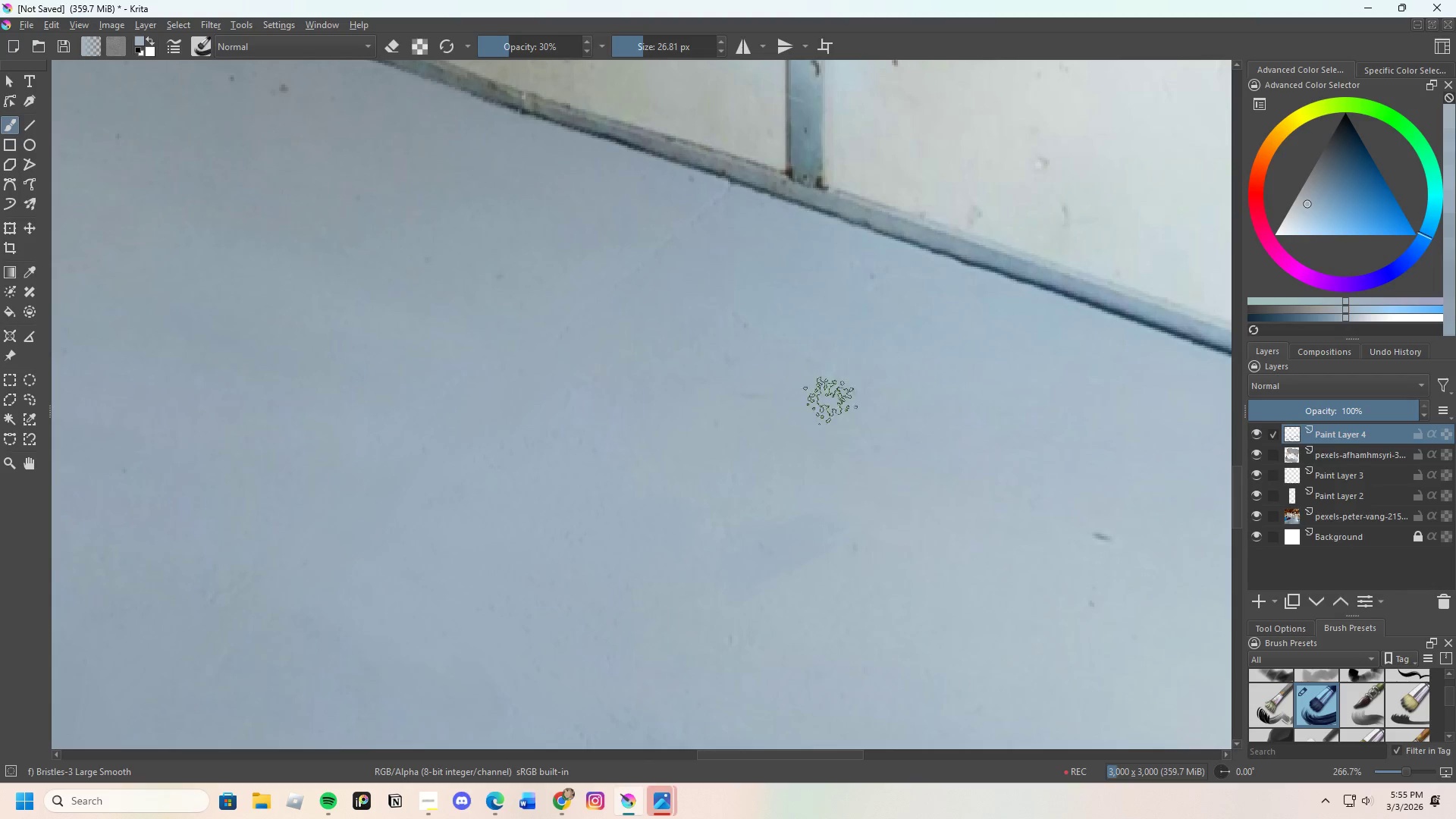 
left_click_drag(start_coordinate=[846, 386], to_coordinate=[882, 362])
 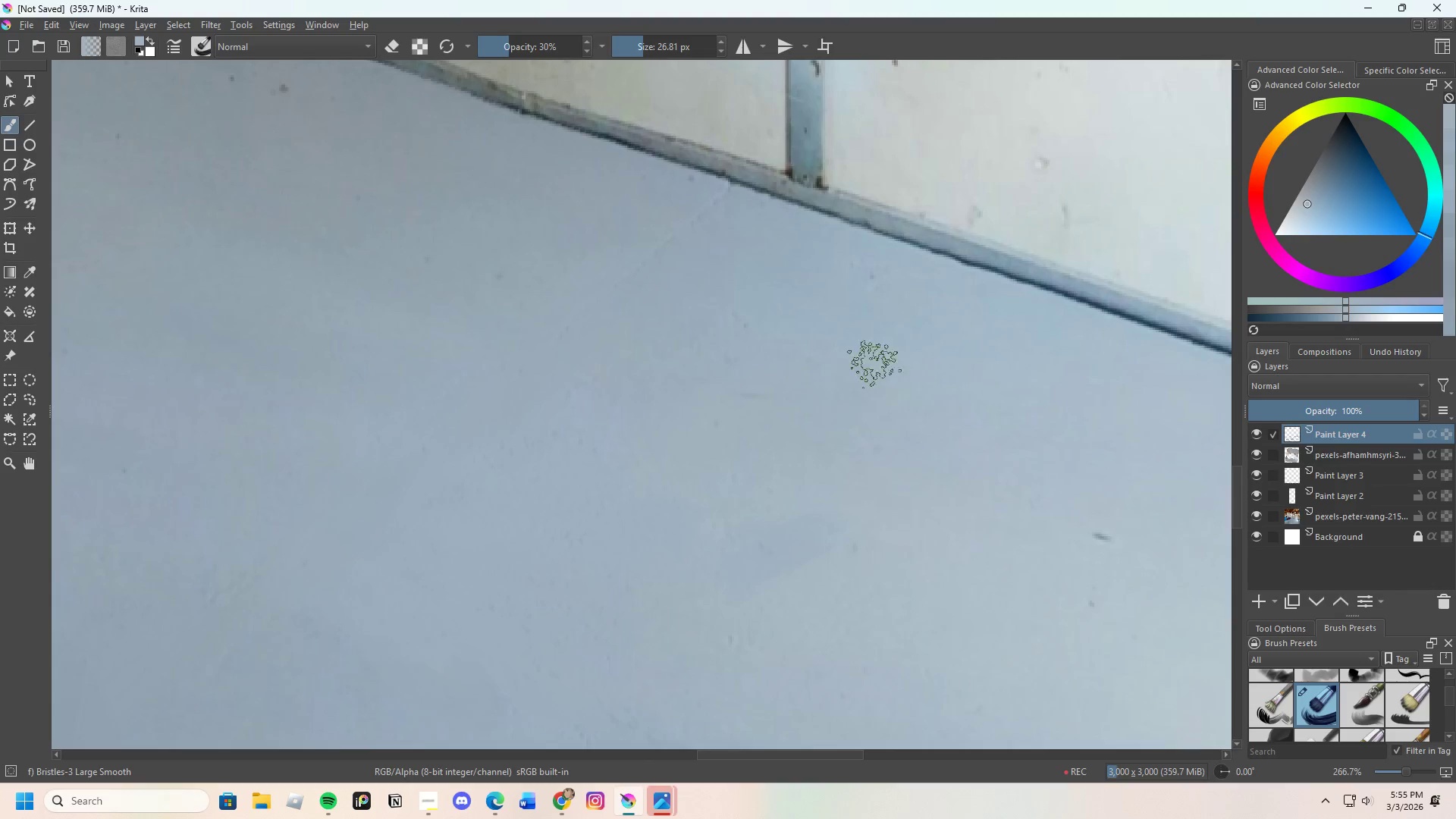 
left_click_drag(start_coordinate=[880, 361], to_coordinate=[866, 372])
 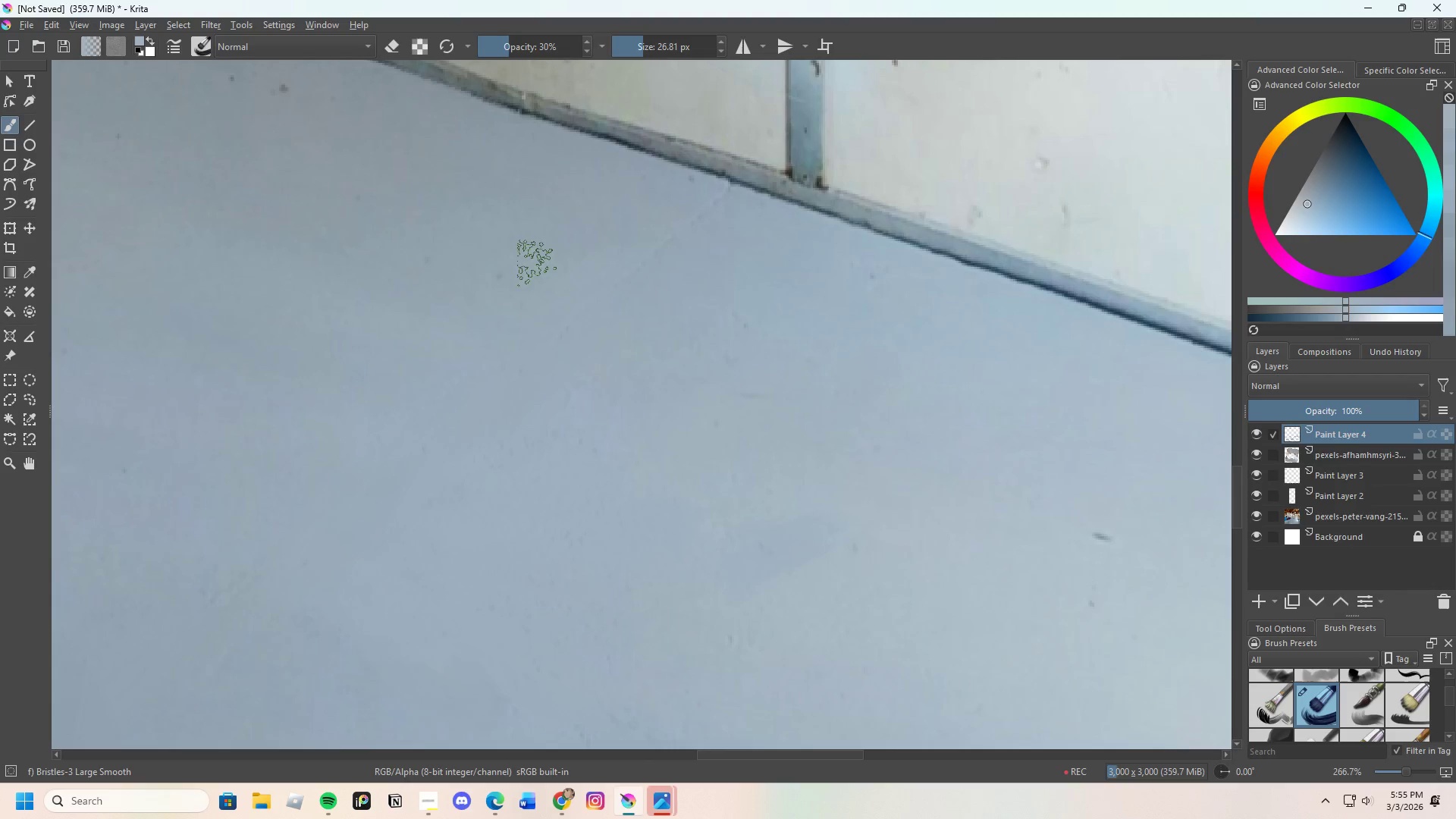 
hold_key(key=ControlLeft, duration=0.39)
left_click_drag(start_coordinate=[478, 234], to_coordinate=[482, 234])
 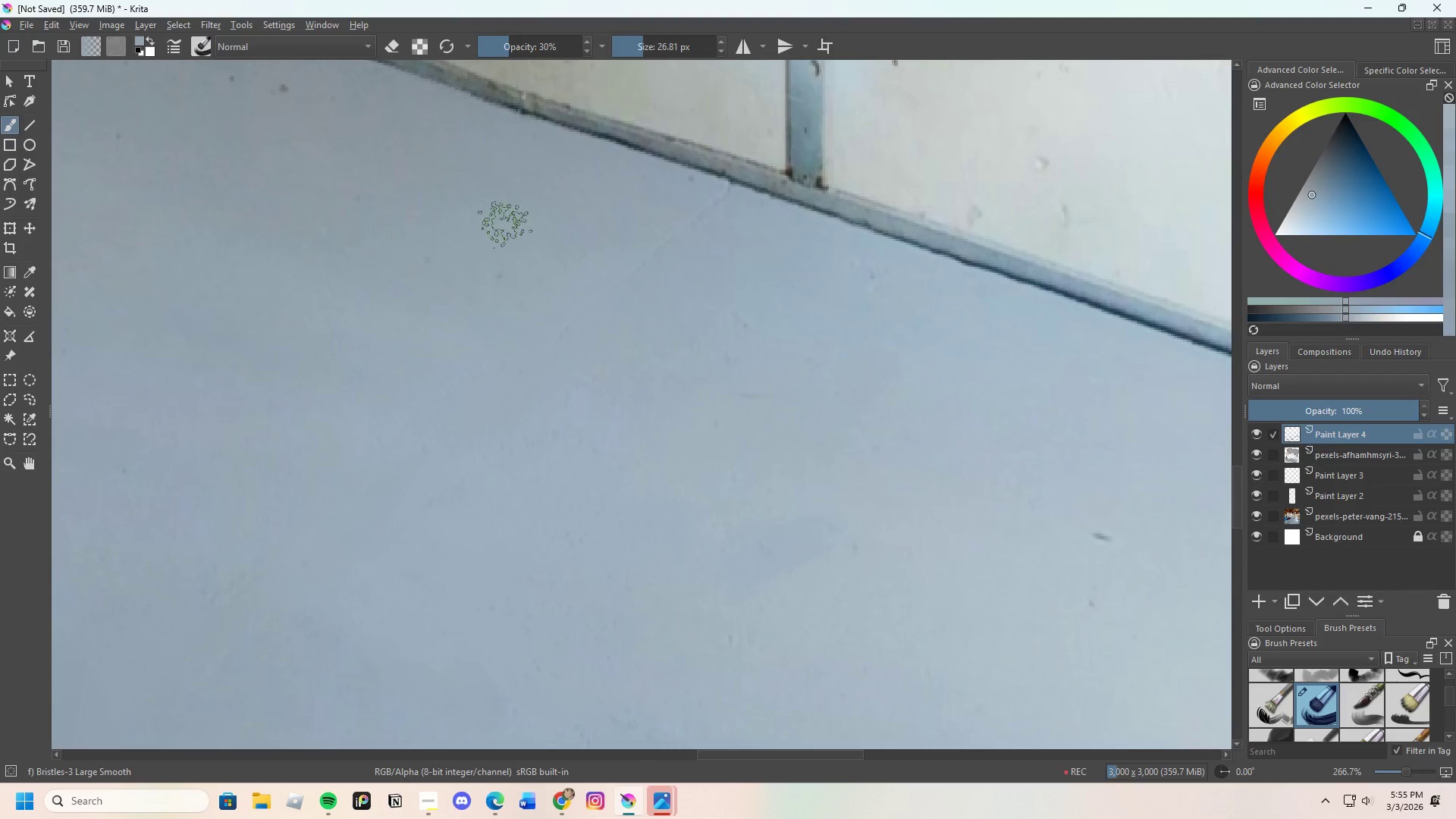 
left_click_drag(start_coordinate=[504, 248], to_coordinate=[517, 273])
 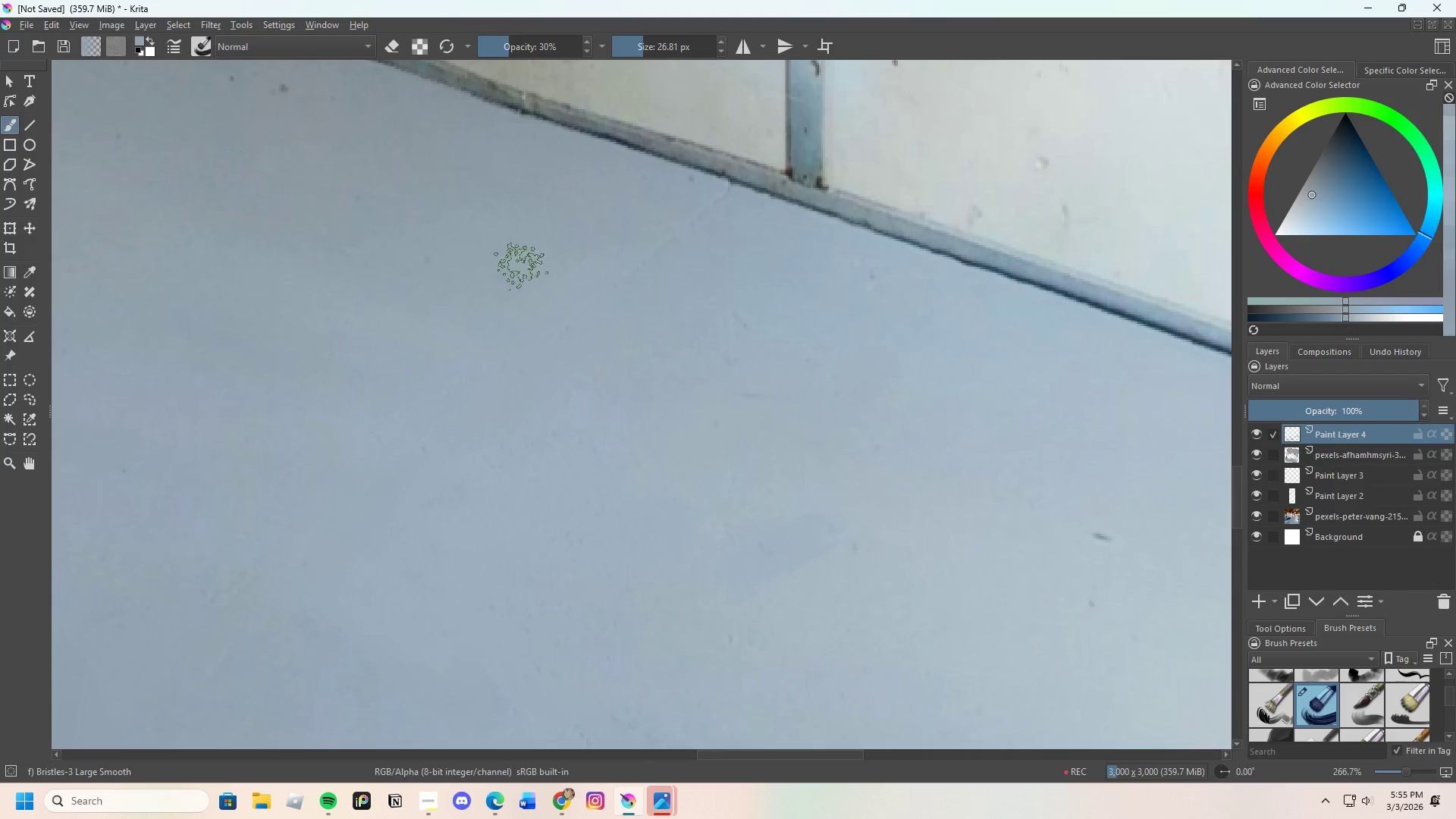 
left_click_drag(start_coordinate=[504, 262], to_coordinate=[516, 245])
 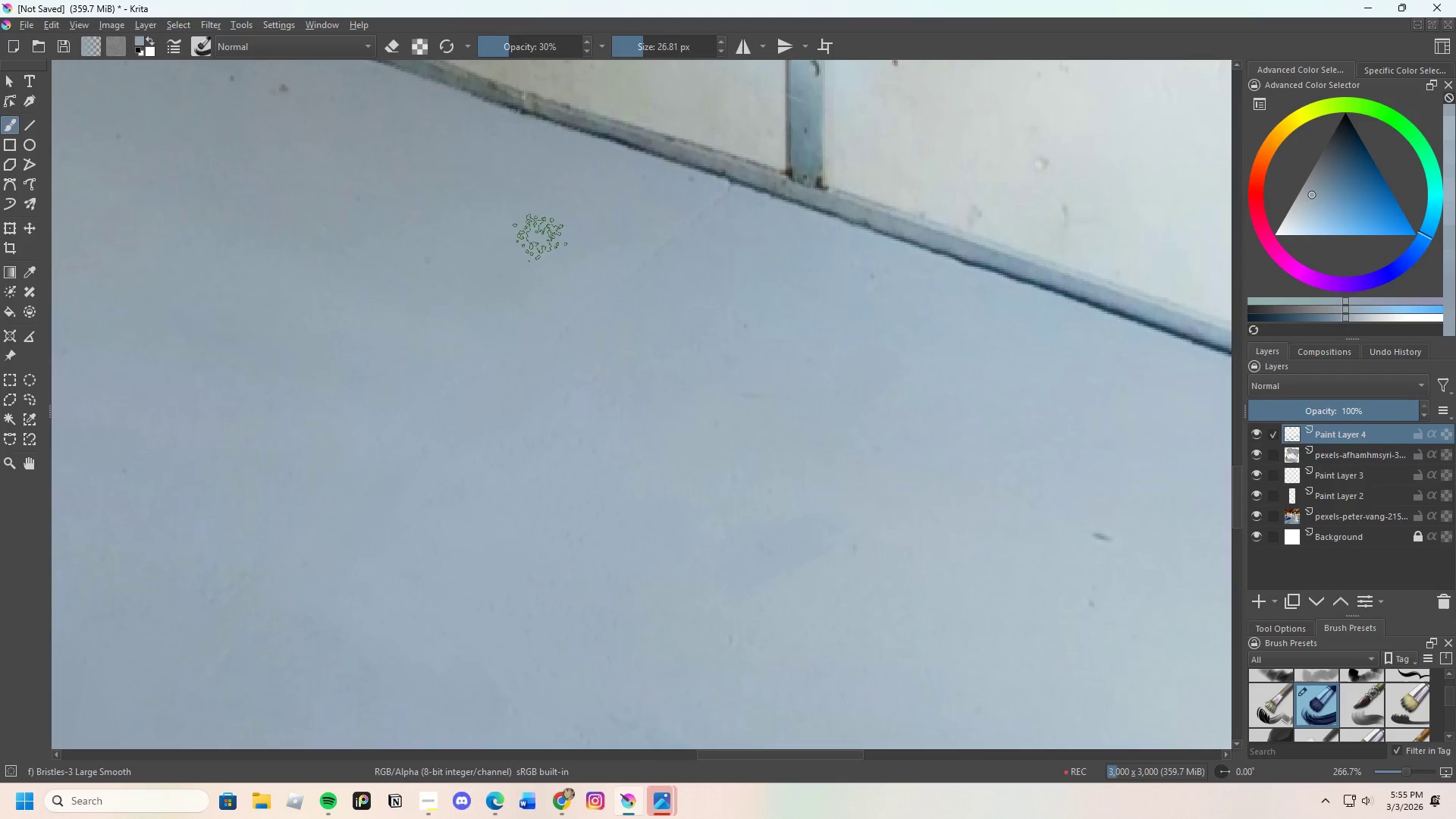 
hold_key(key=ControlLeft, duration=0.5)
 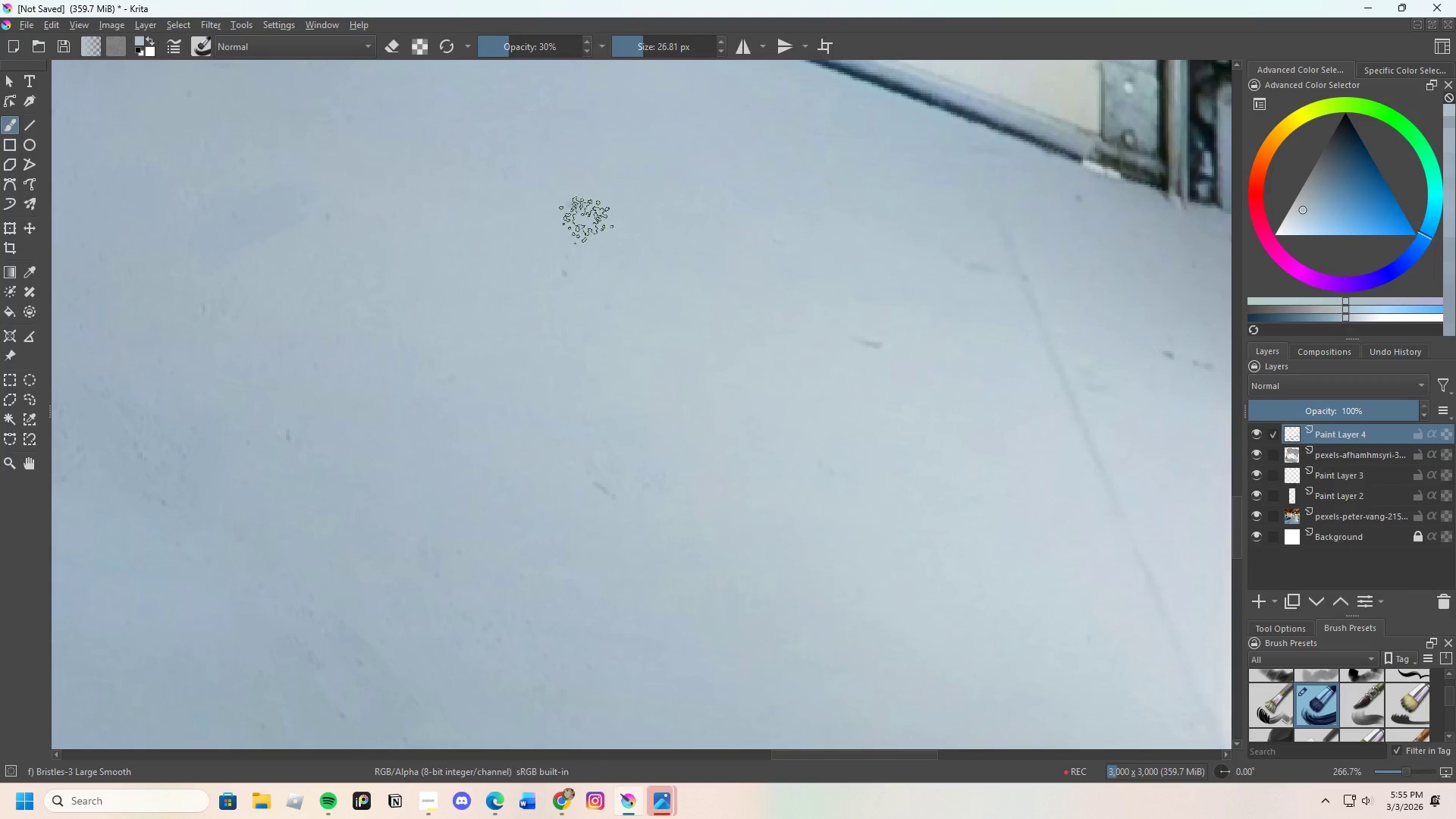 
scroll: coordinate [888, 418], scroll_direction: none, amount: 0.0
 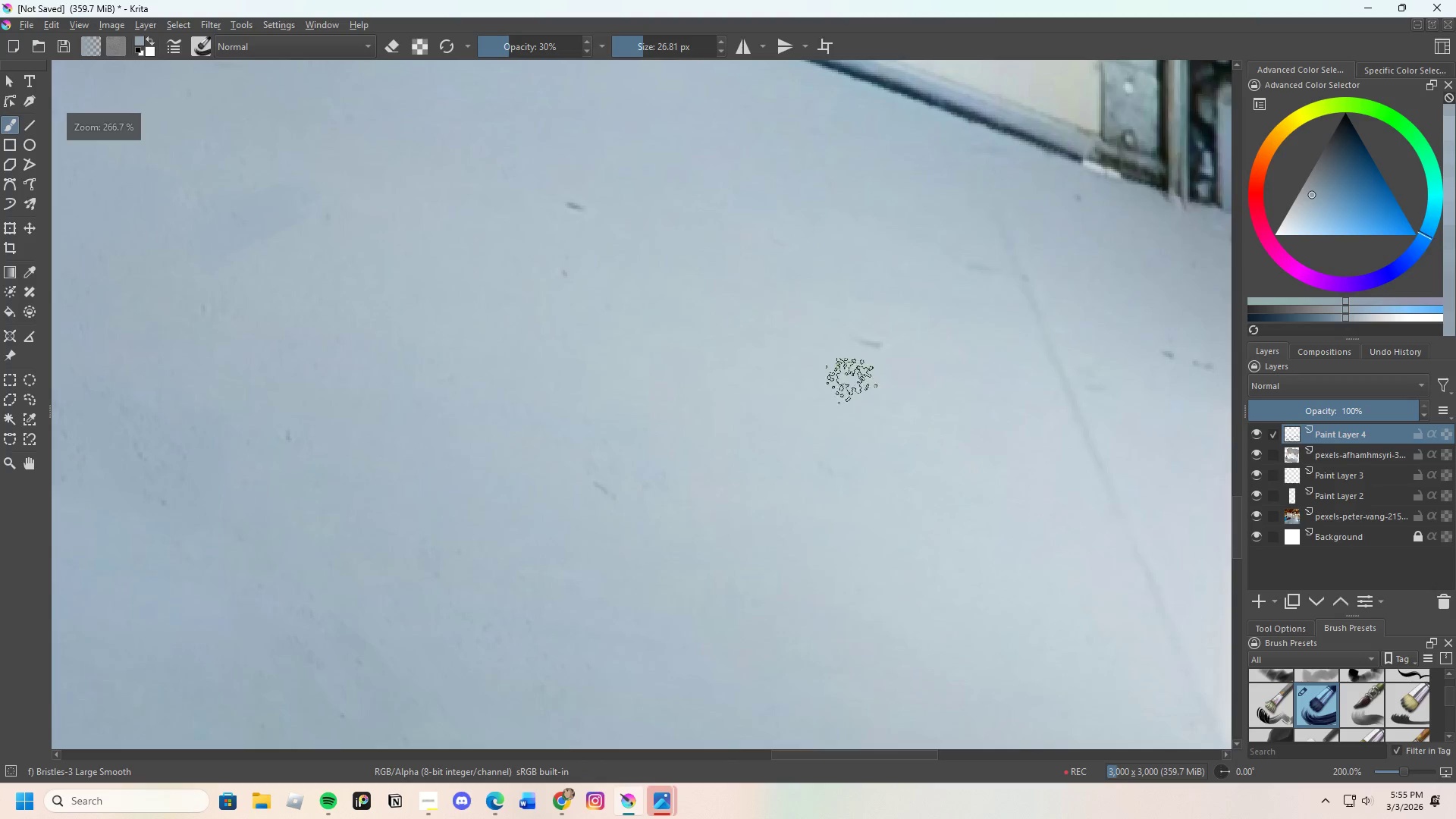 
hold_key(key=ControlLeft, duration=1.84)
left_click_drag(start_coordinate=[560, 190], to_coordinate=[594, 215])
 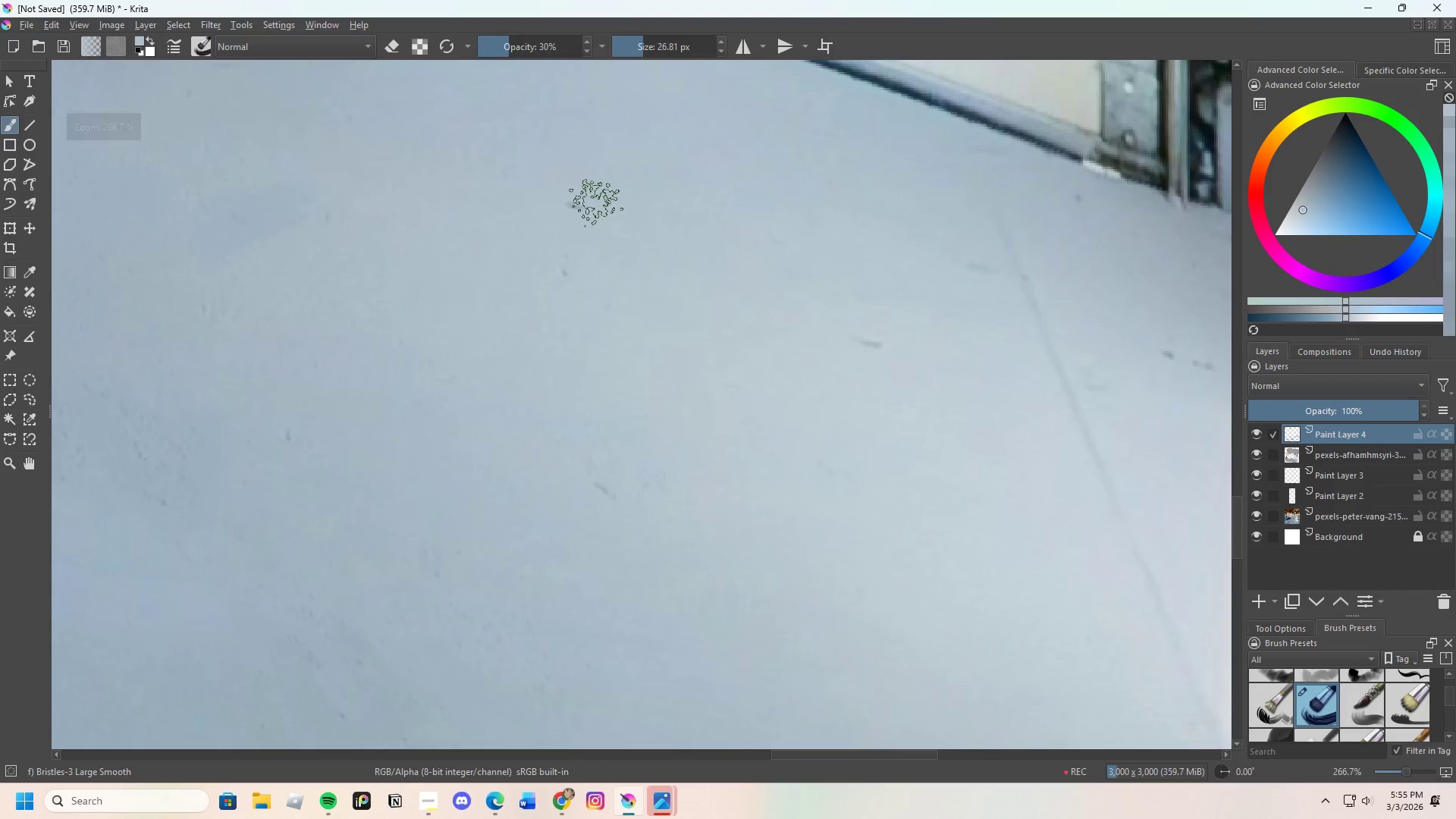 
left_click_drag(start_coordinate=[588, 196], to_coordinate=[590, 215])
 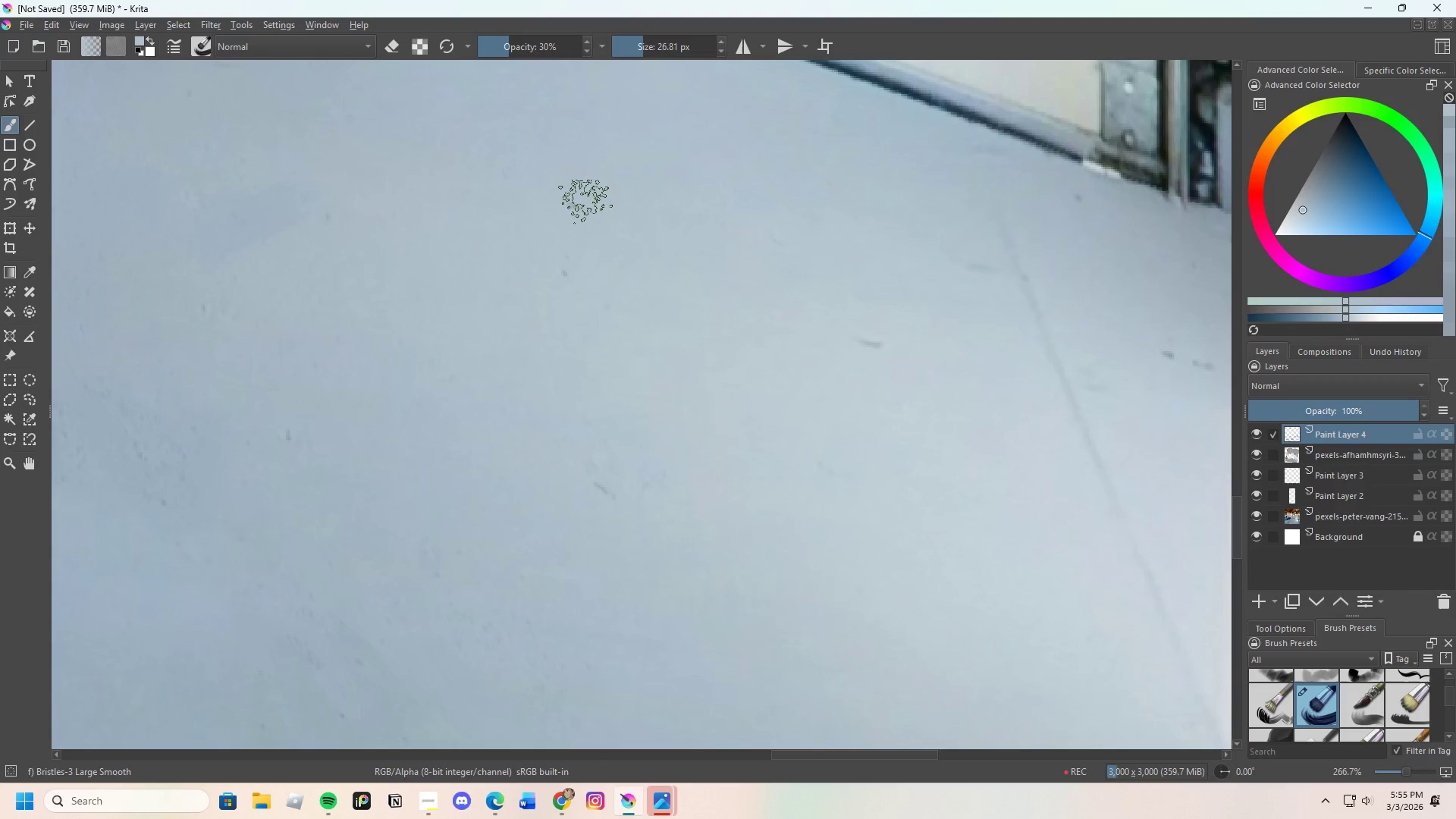 
left_click_drag(start_coordinate=[571, 196], to_coordinate=[609, 196])
 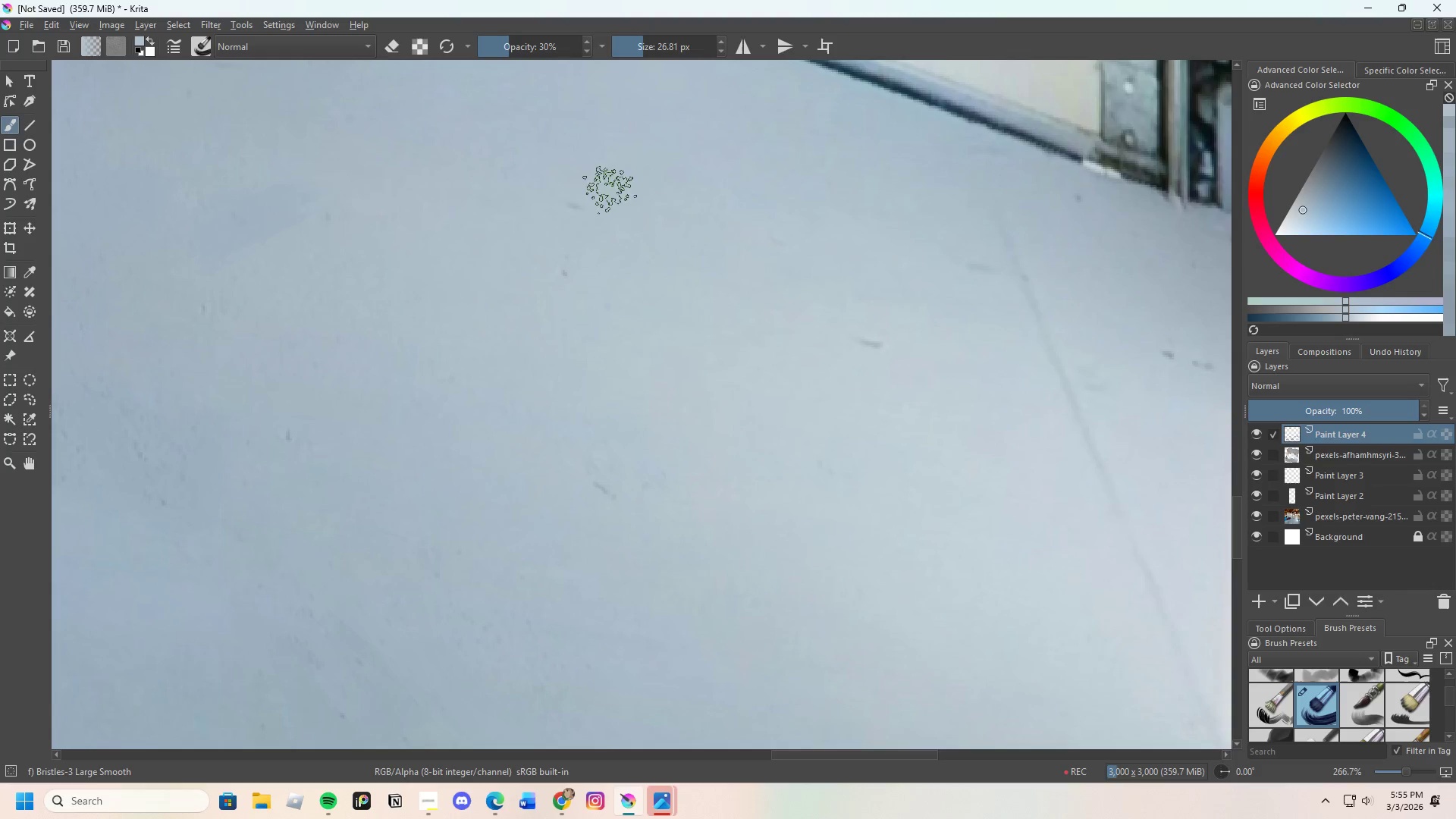 
left_click_drag(start_coordinate=[604, 196], to_coordinate=[598, 190])
 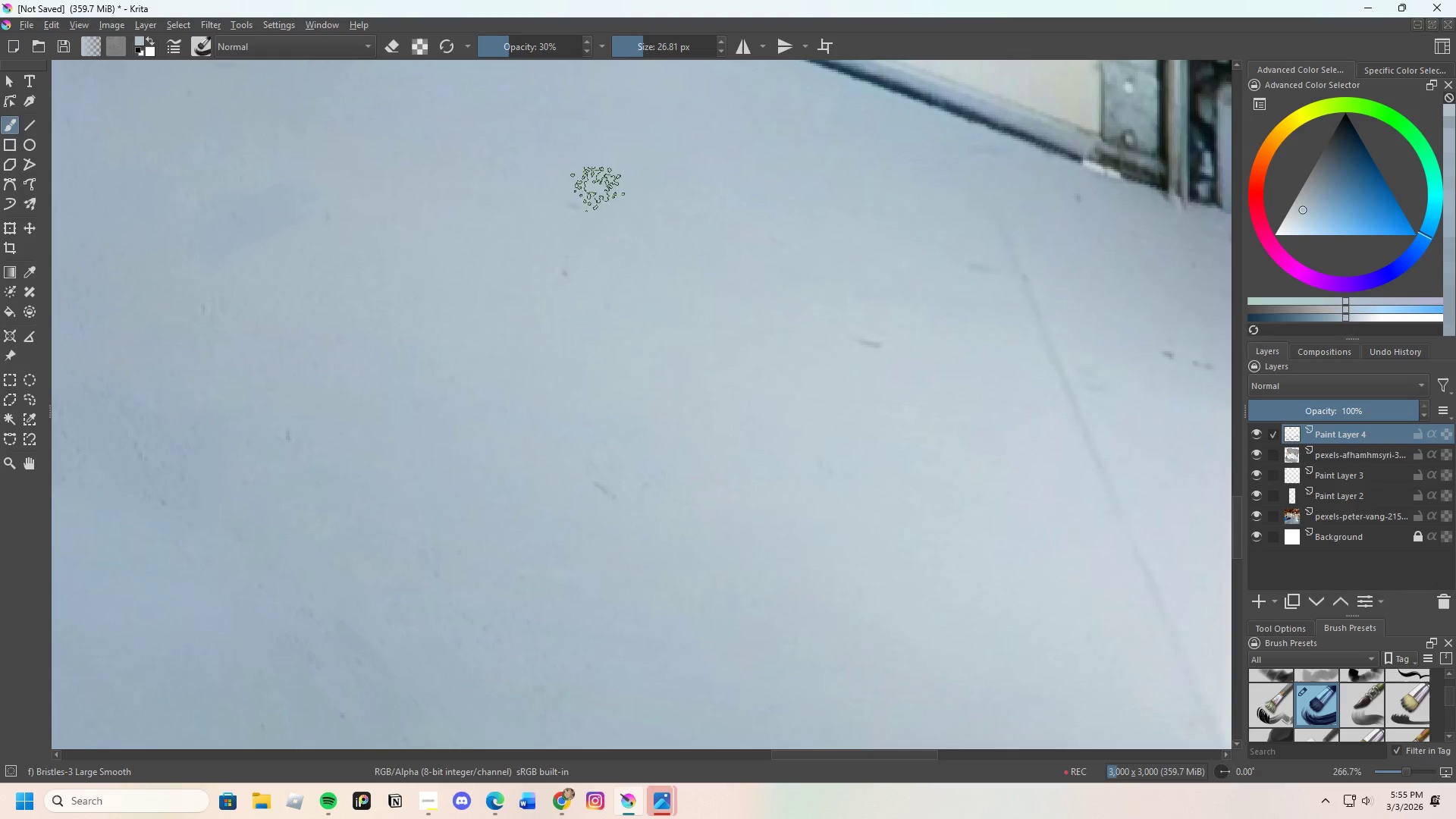 
left_click_drag(start_coordinate=[592, 188], to_coordinate=[586, 187])
 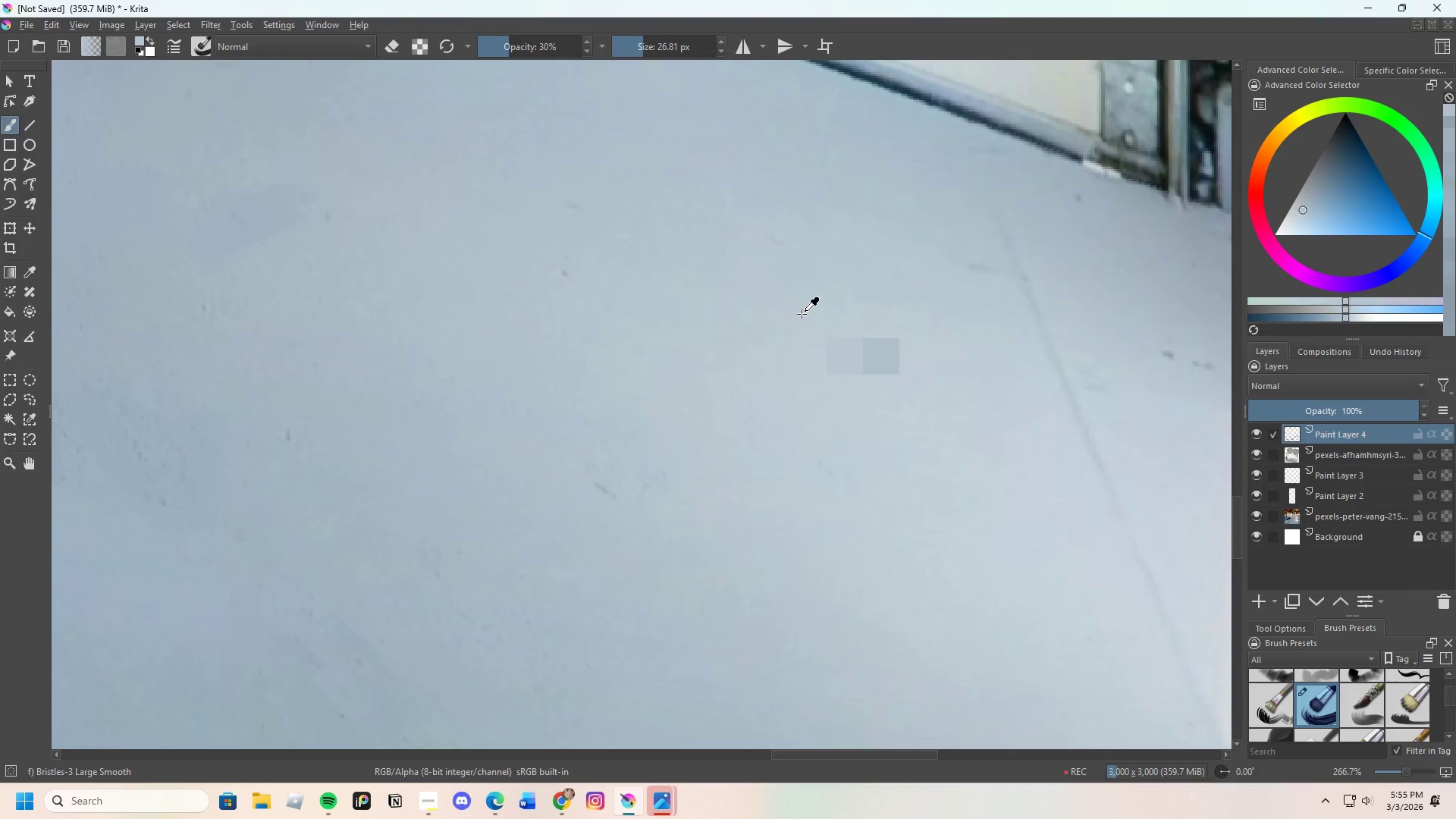 
left_click_drag(start_coordinate=[824, 348], to_coordinate=[891, 337])
 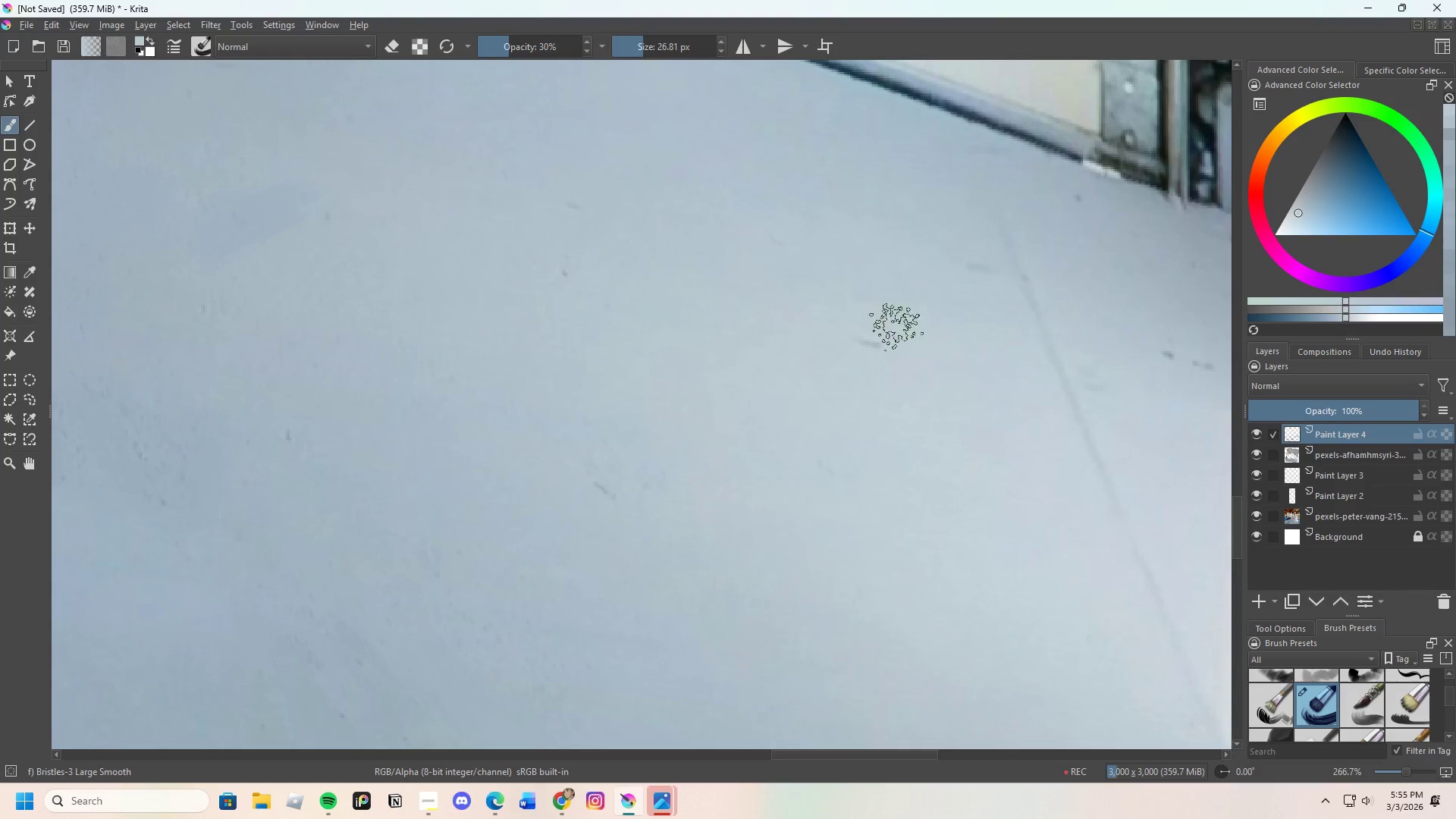 
left_click_drag(start_coordinate=[895, 333], to_coordinate=[889, 336])
 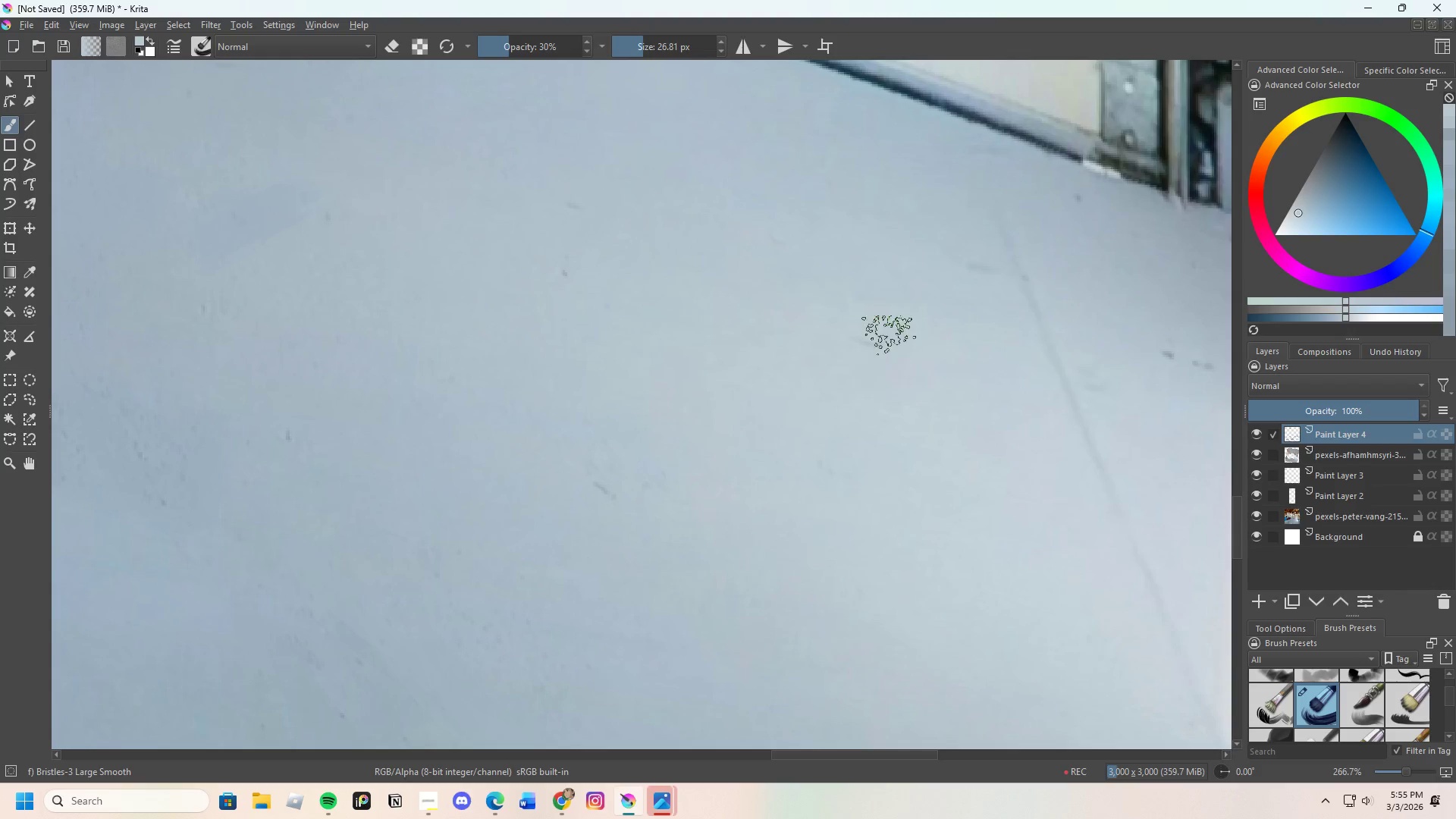 
left_click_drag(start_coordinate=[881, 328], to_coordinate=[895, 293])
 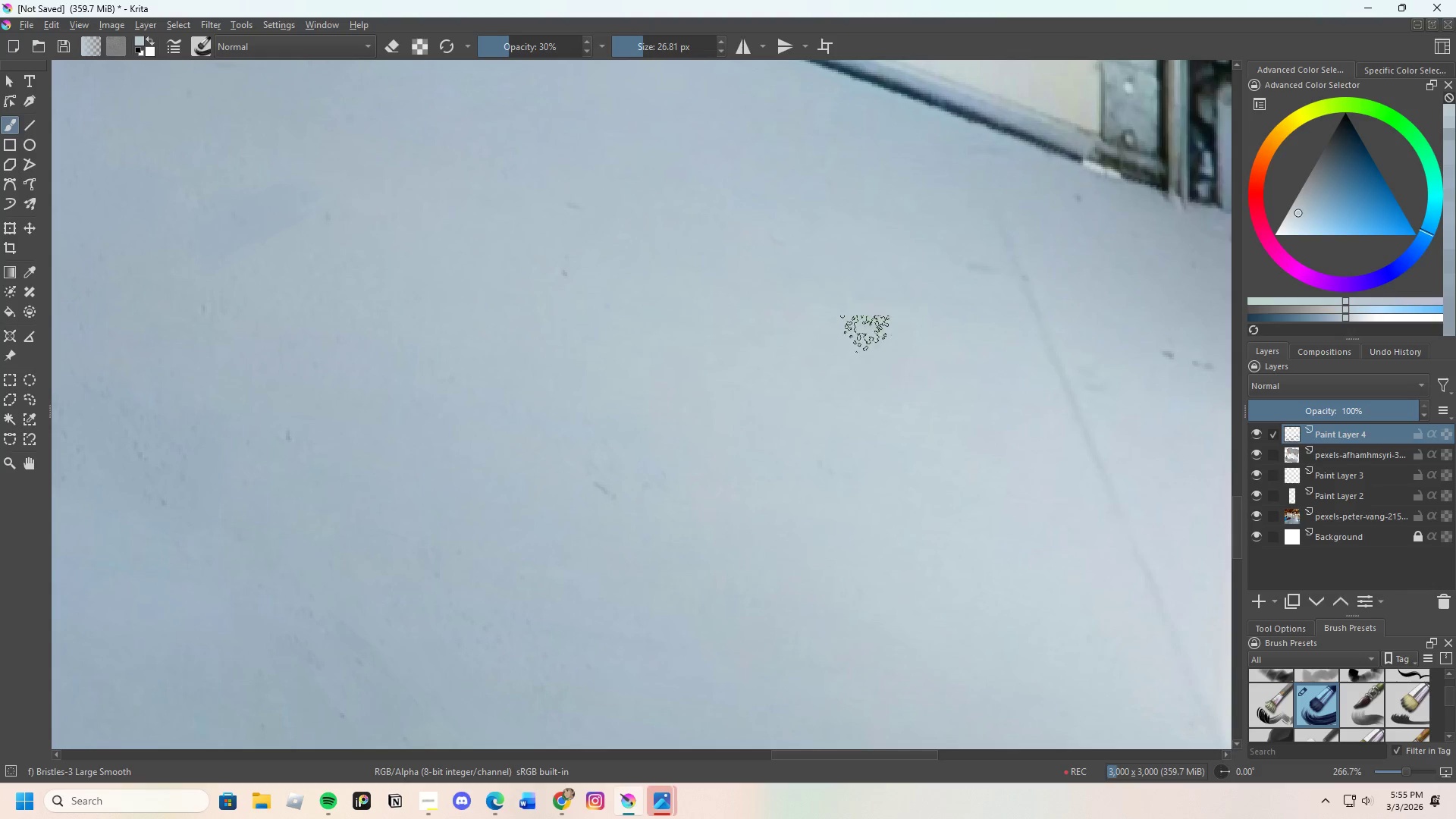 
left_click_drag(start_coordinate=[885, 302], to_coordinate=[883, 334])
 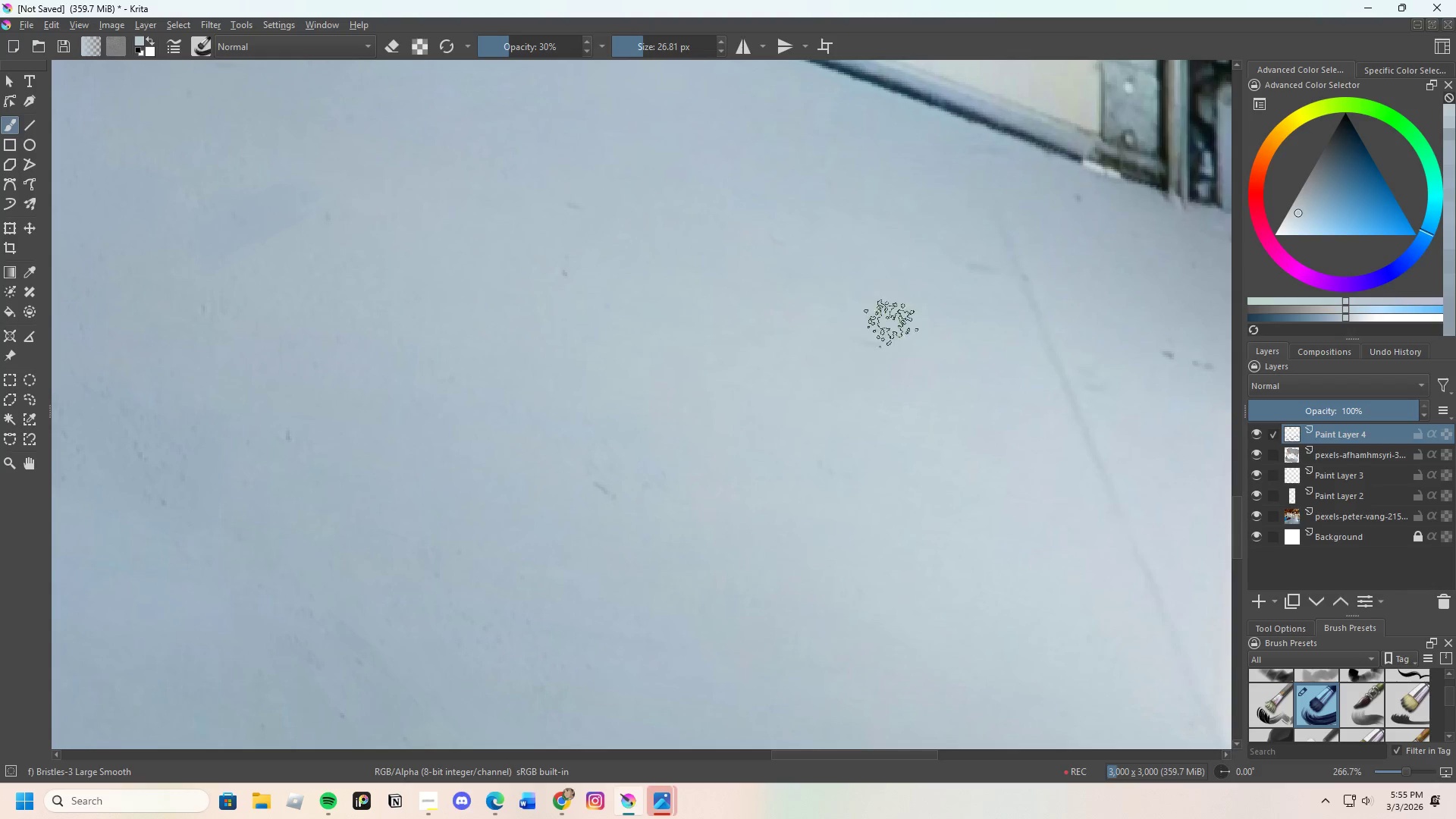 
left_click_drag(start_coordinate=[880, 331], to_coordinate=[904, 322])
 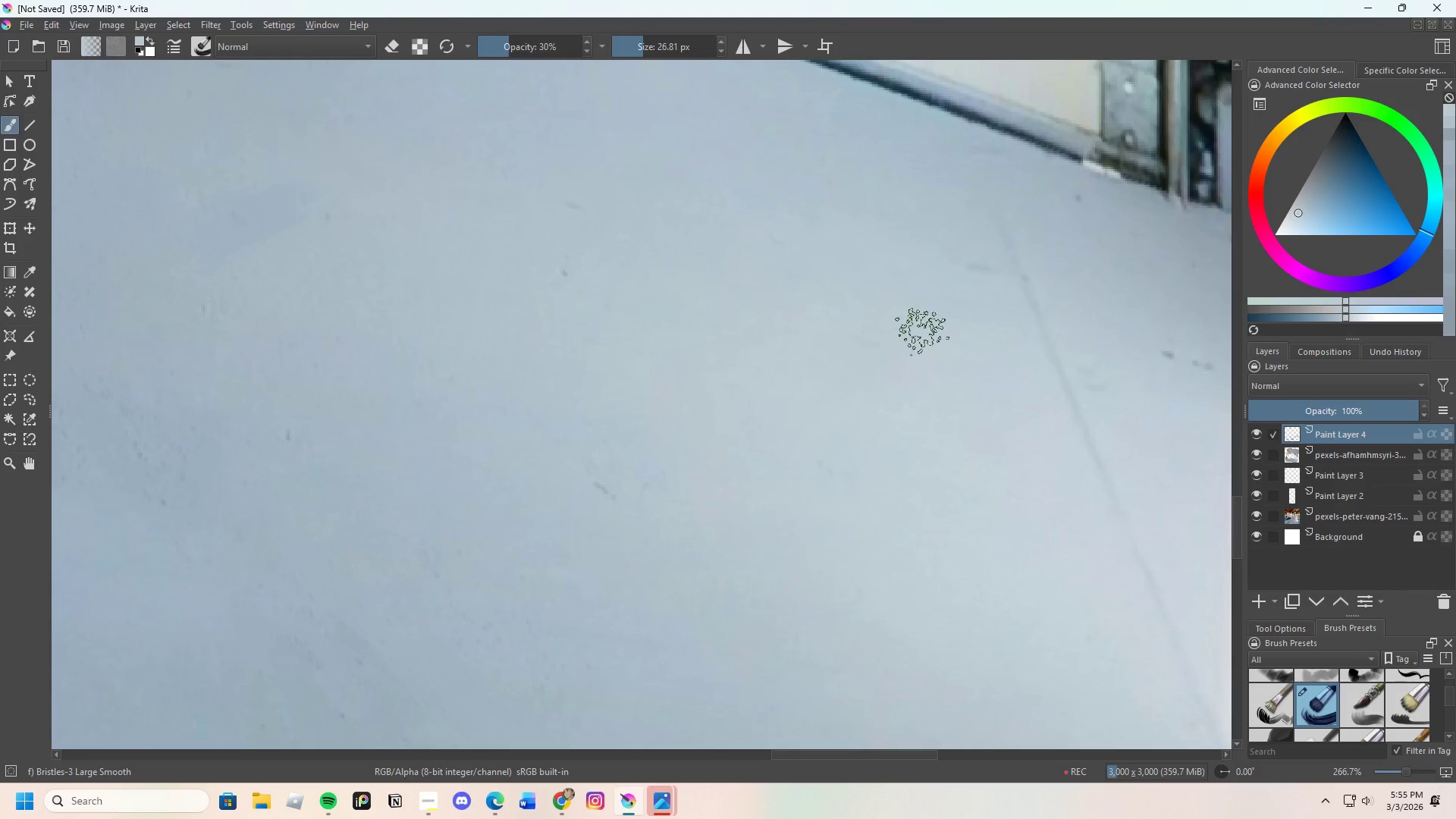 
scroll: coordinate [787, 363], scroll_direction: down, amount: 5.0
 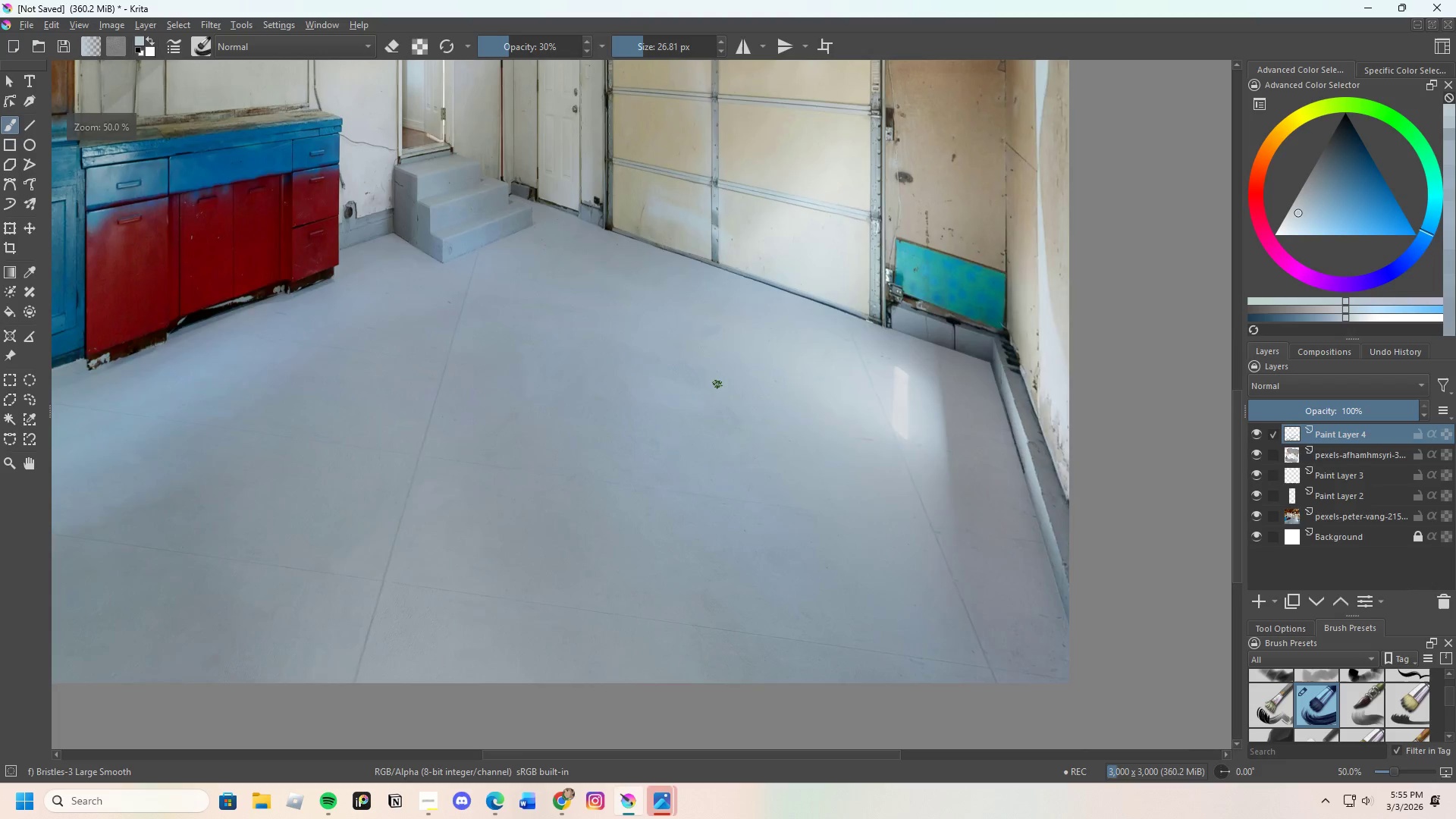 
scroll: coordinate [706, 371], scroll_direction: up, amount: 2.0
 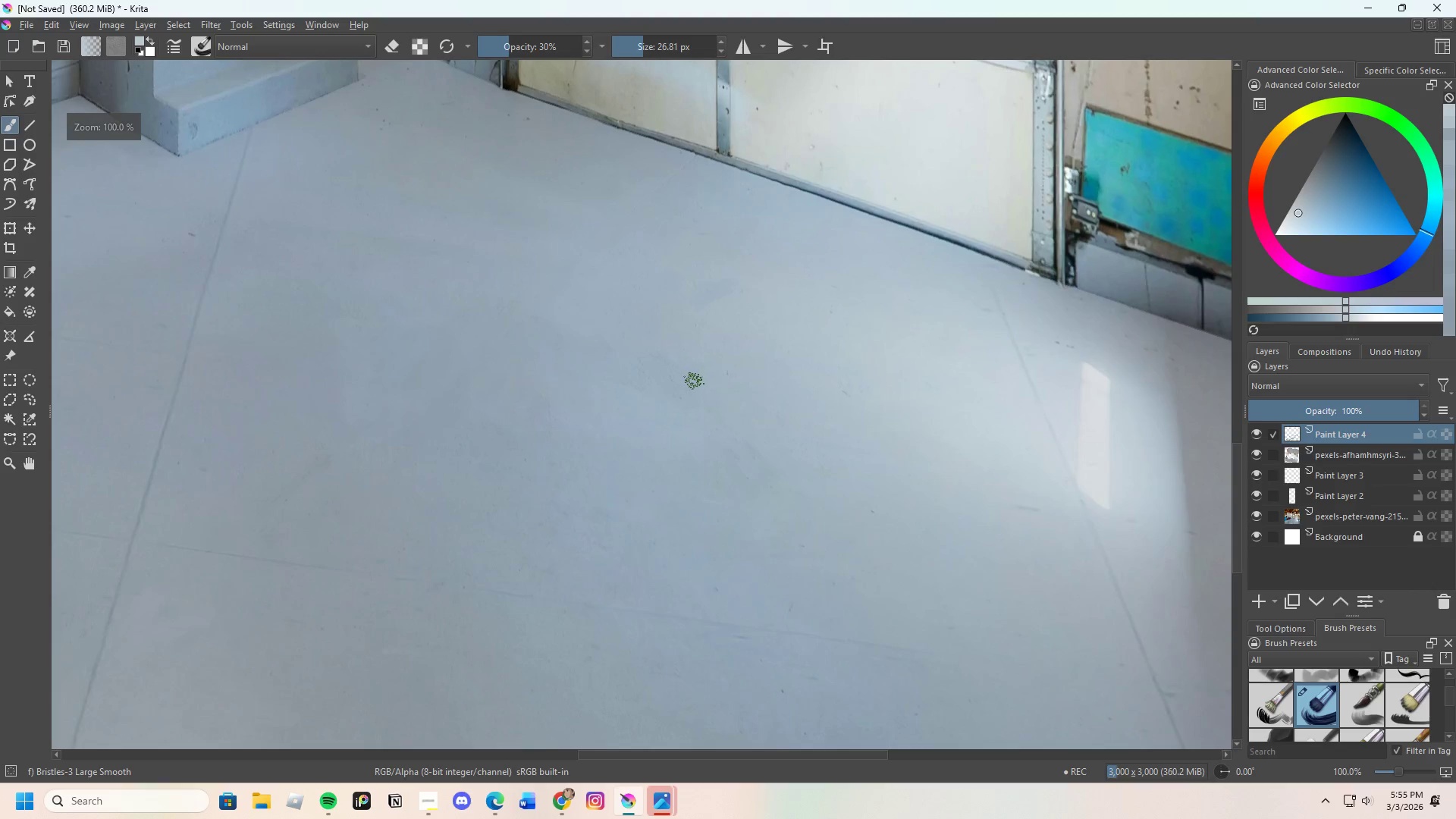 
scroll: coordinate [666, 397], scroll_direction: none, amount: 0.0
 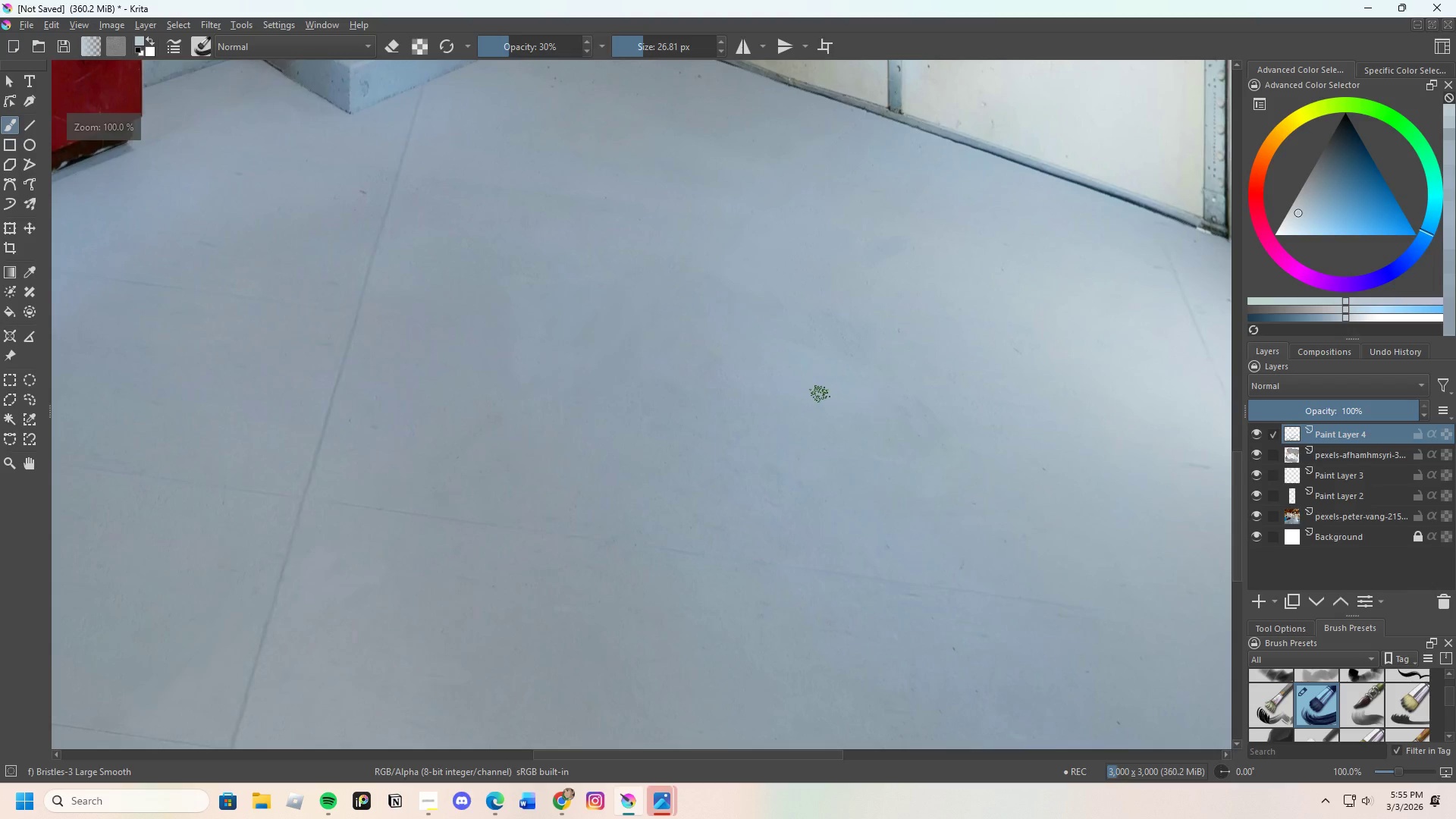 
hold_key(key=ControlLeft, duration=0.38)
left_click_drag(start_coordinate=[830, 377], to_coordinate=[829, 372])
 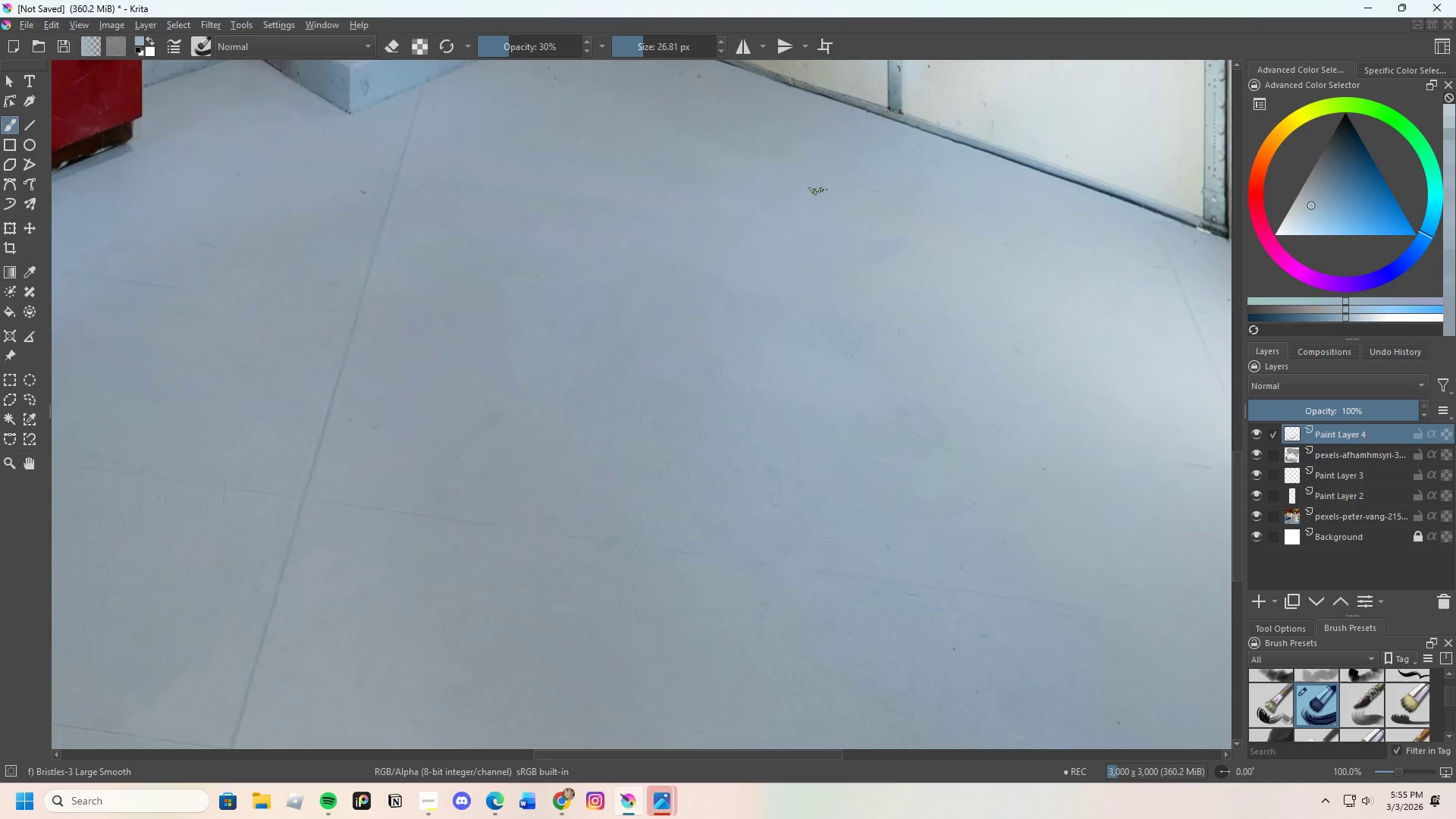 
scroll: coordinate [802, 158], scroll_direction: up, amount: 2.0
 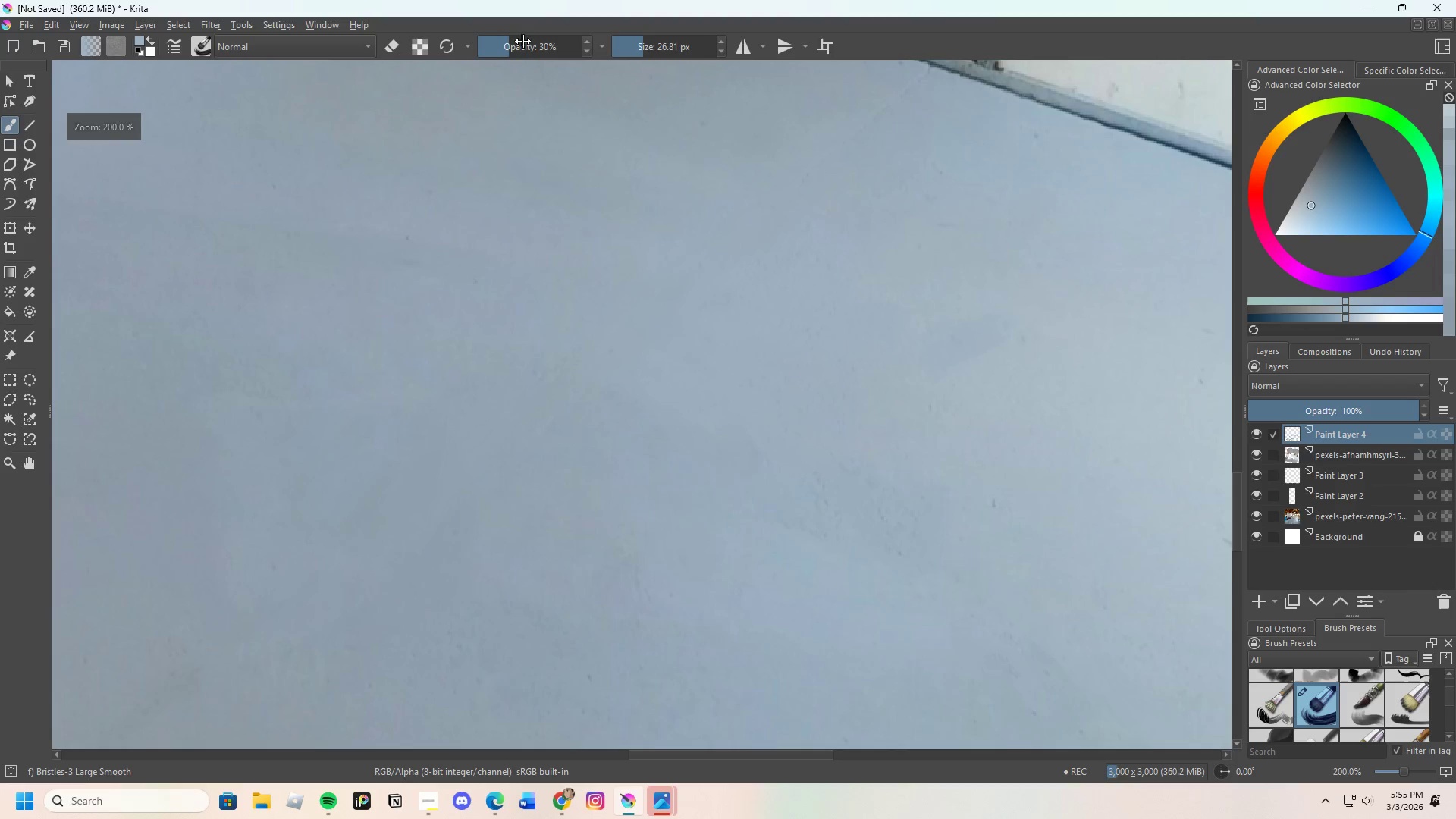 
left_click_drag(start_coordinate=[504, 53], to_coordinate=[496, 61])
 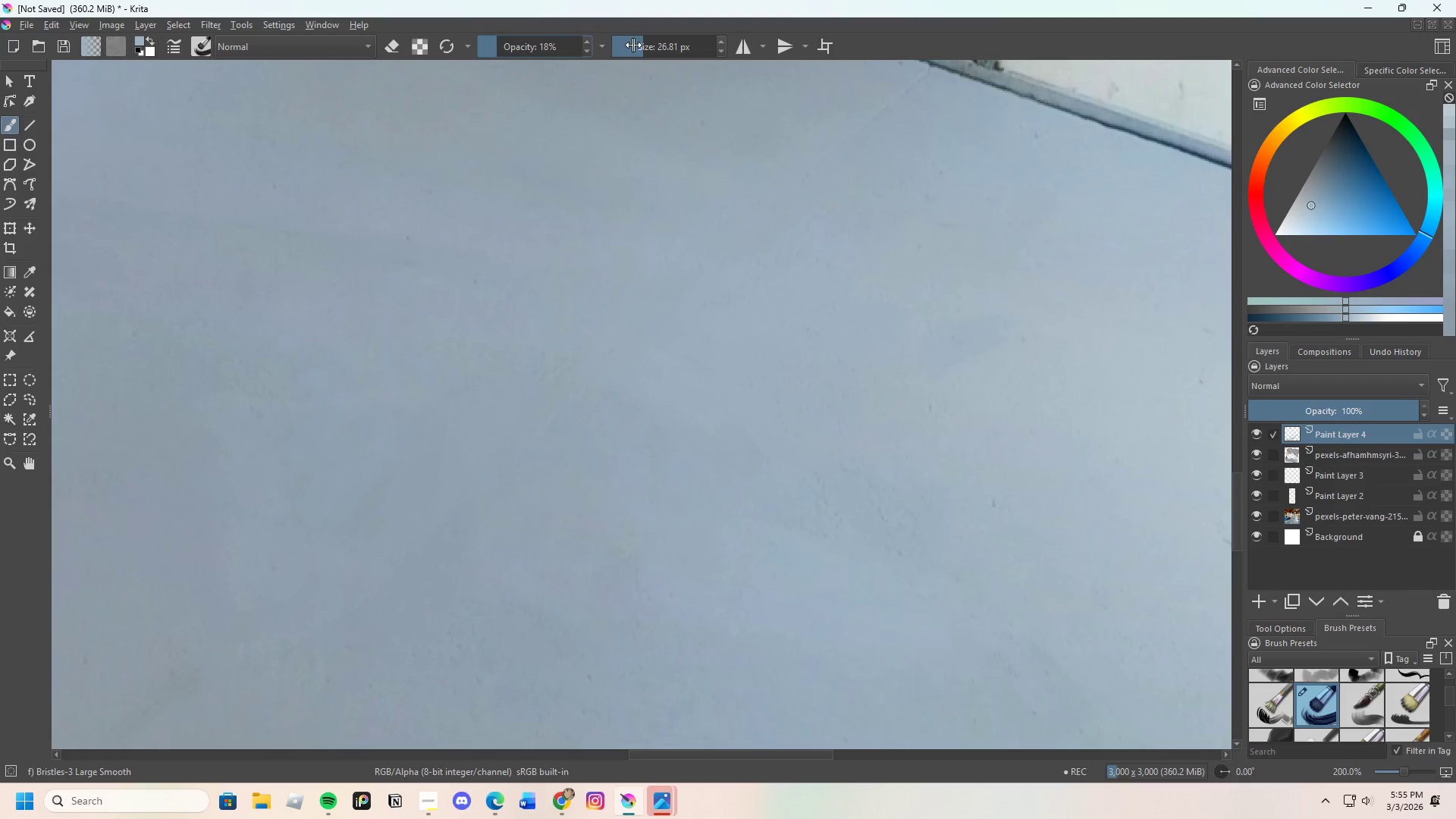 
left_click_drag(start_coordinate=[636, 44], to_coordinate=[645, 43])
 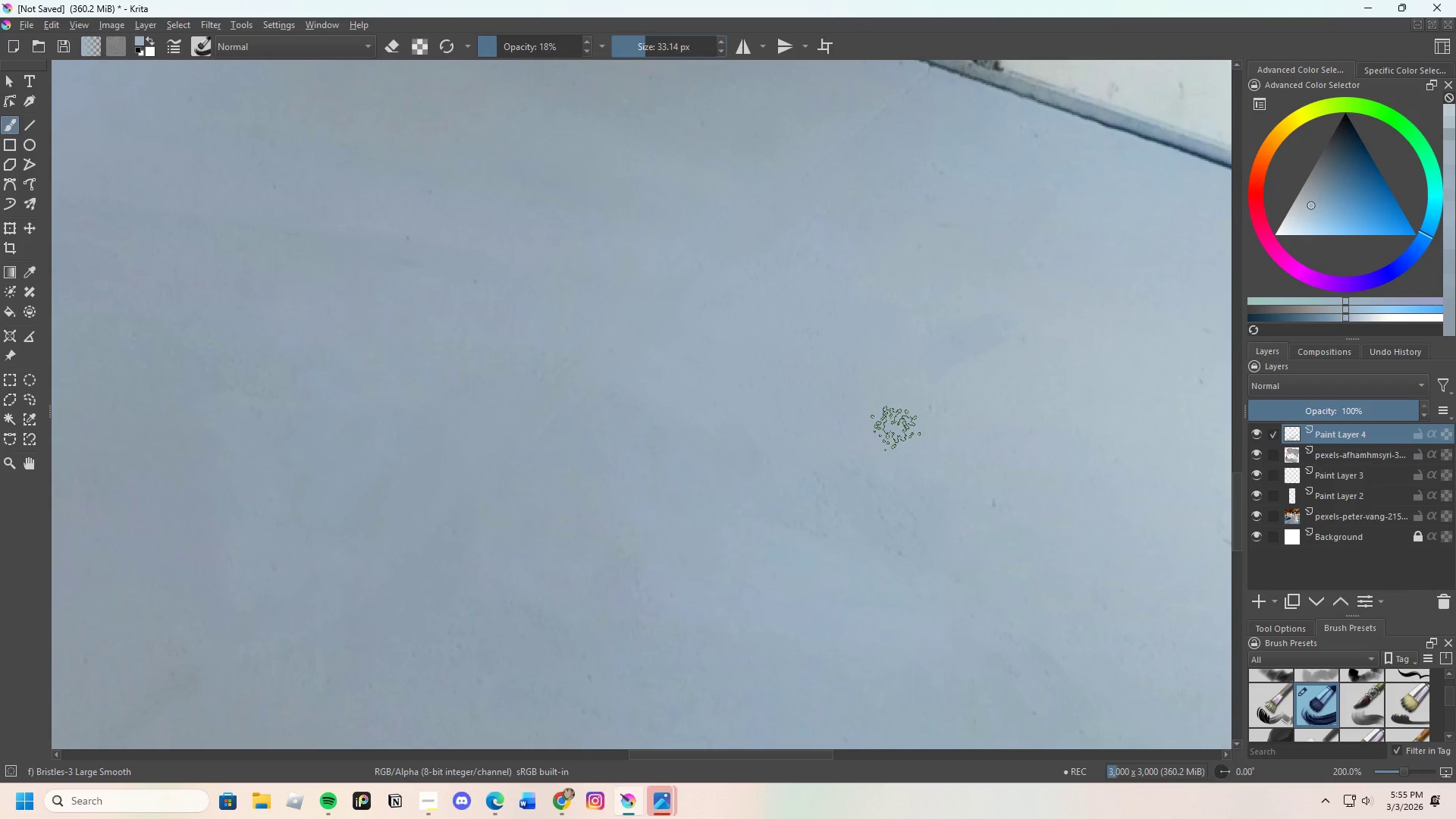 
hold_key(key=ControlLeft, duration=0.36)
 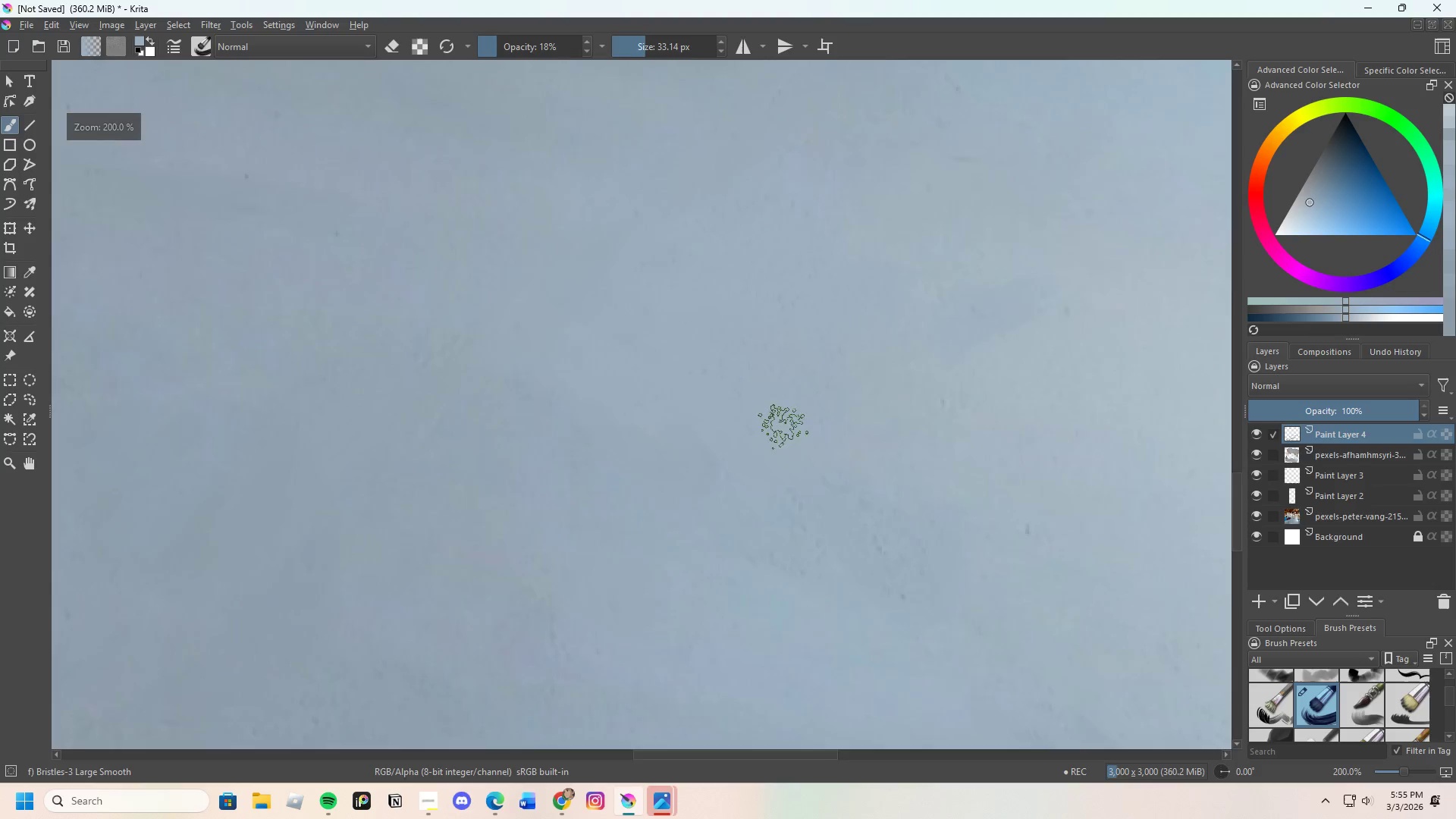 
scroll: coordinate [892, 424], scroll_direction: up, amount: 1.0
 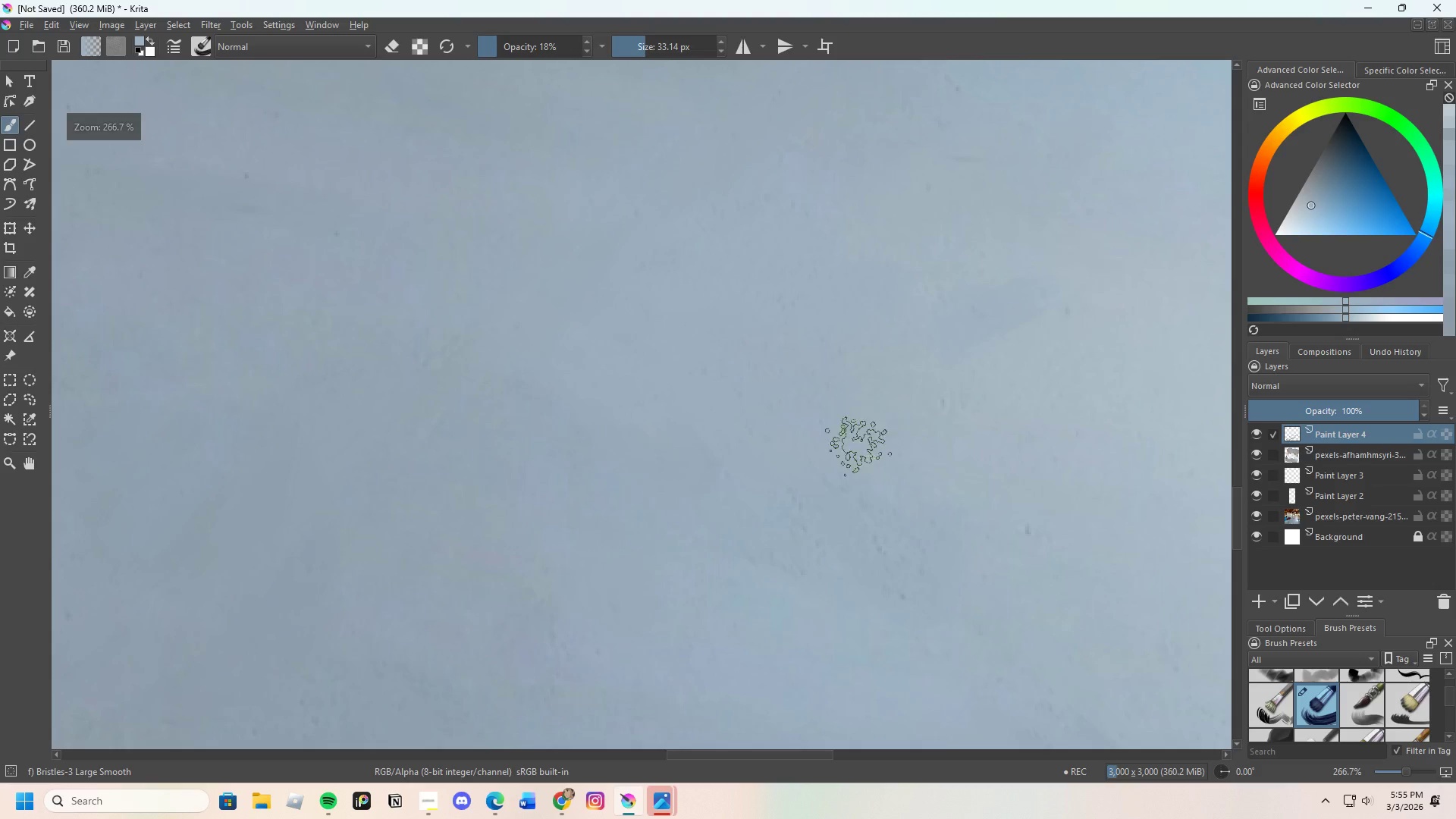 
left_click_drag(start_coordinate=[697, 431], to_coordinate=[829, 467])
 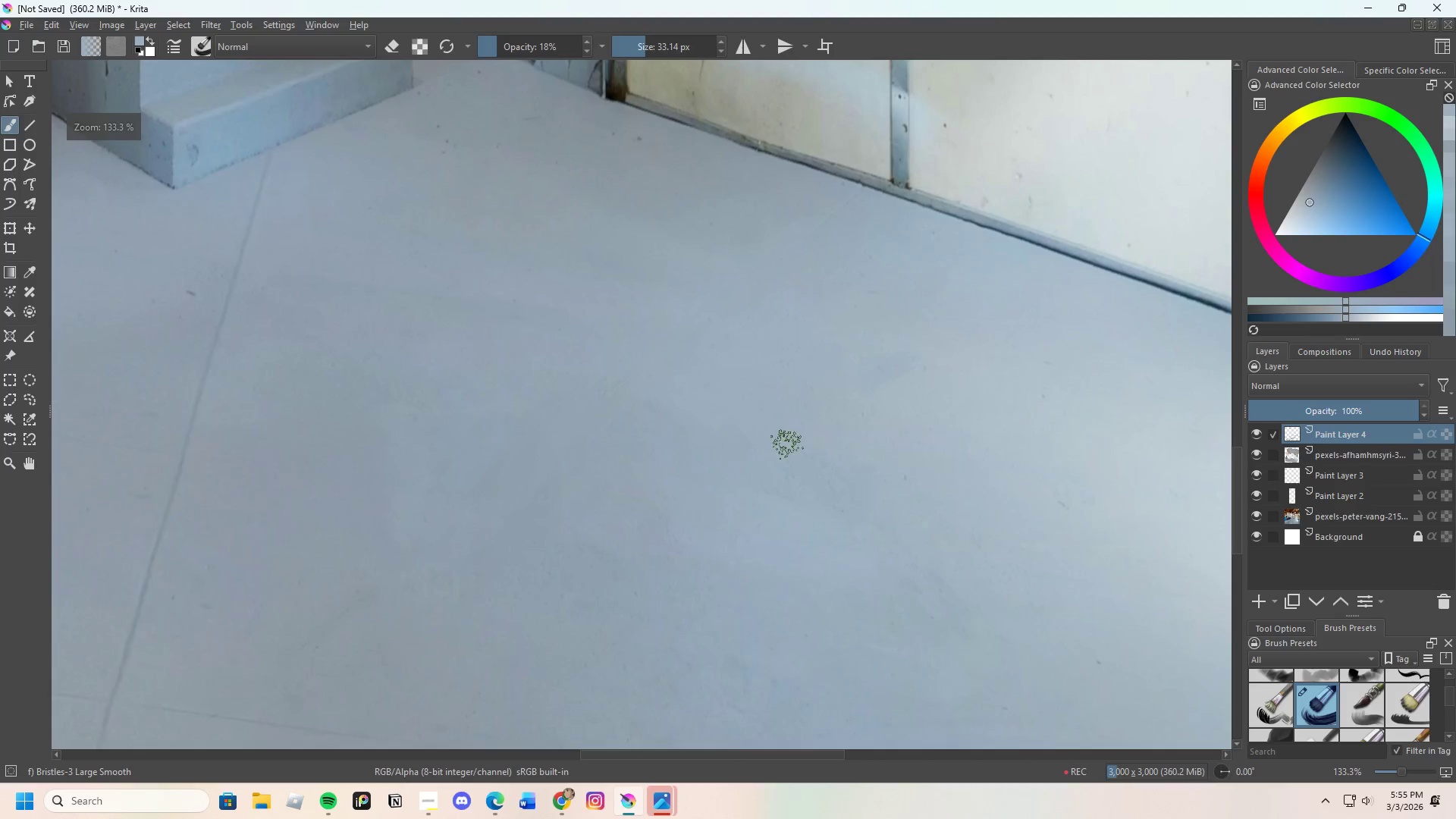 
scroll: coordinate [783, 425], scroll_direction: down, amount: 2.0
 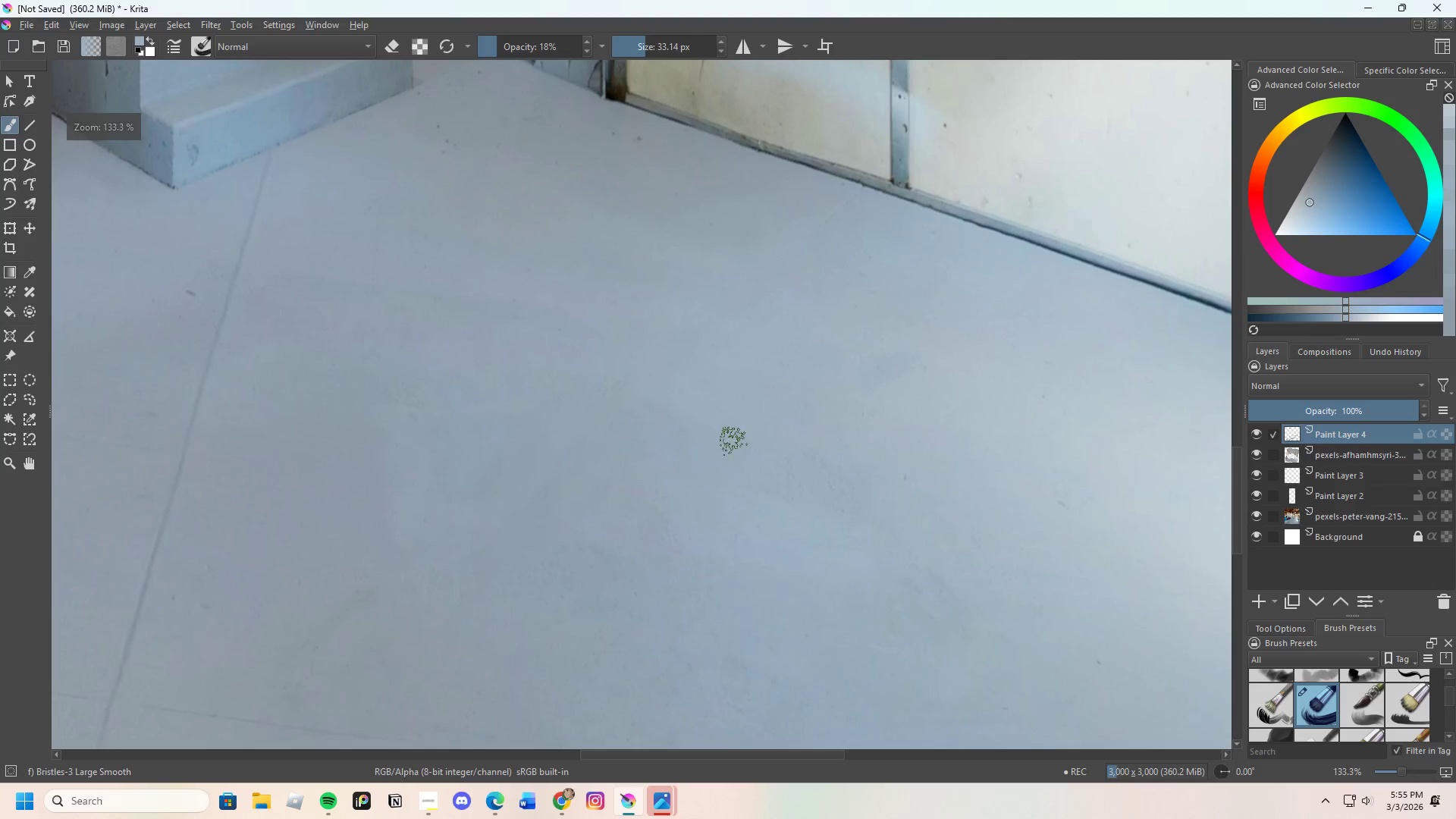 
left_click_drag(start_coordinate=[774, 450], to_coordinate=[821, 466])
 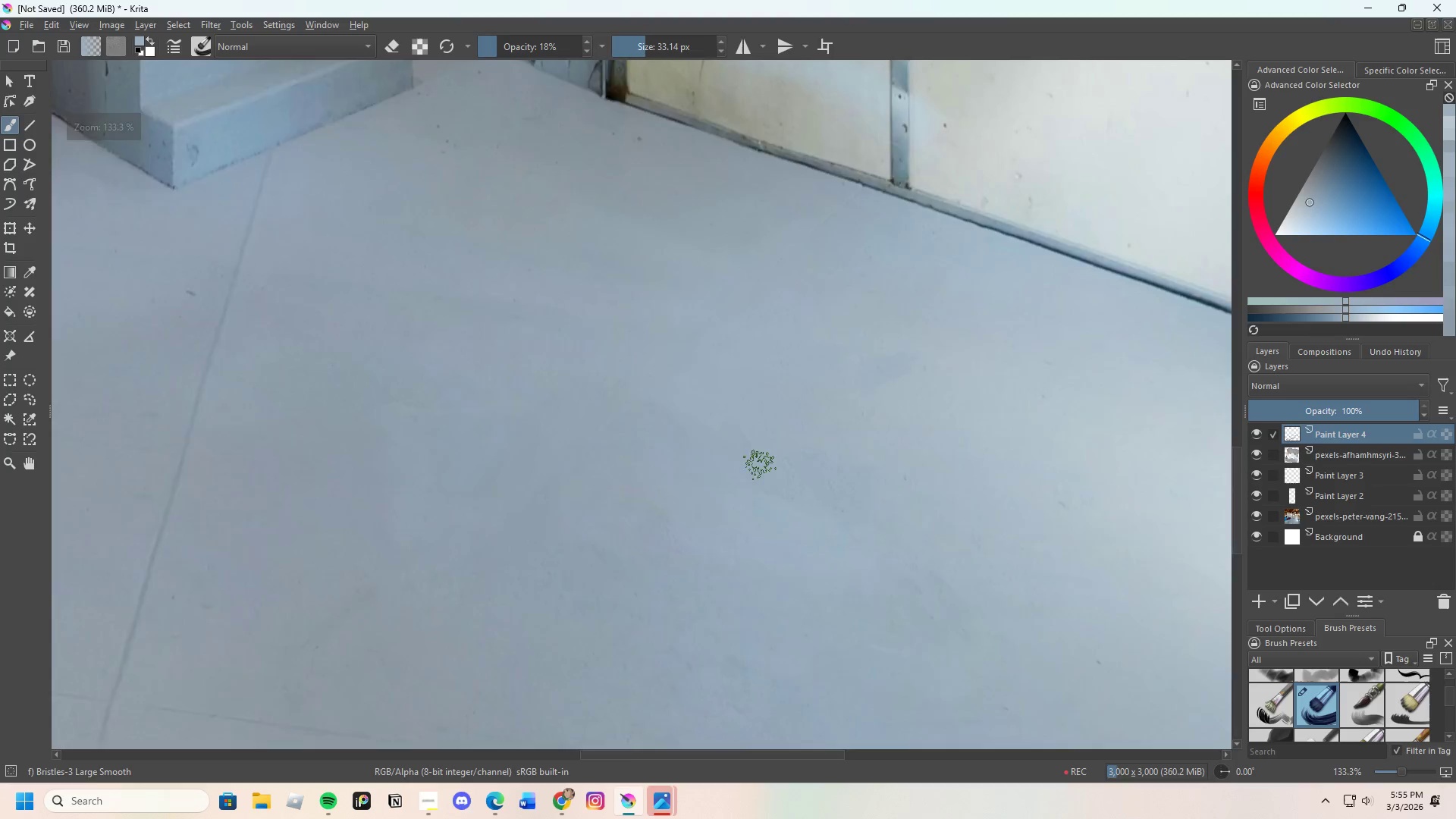 
hold_key(key=ControlLeft, duration=0.36)
 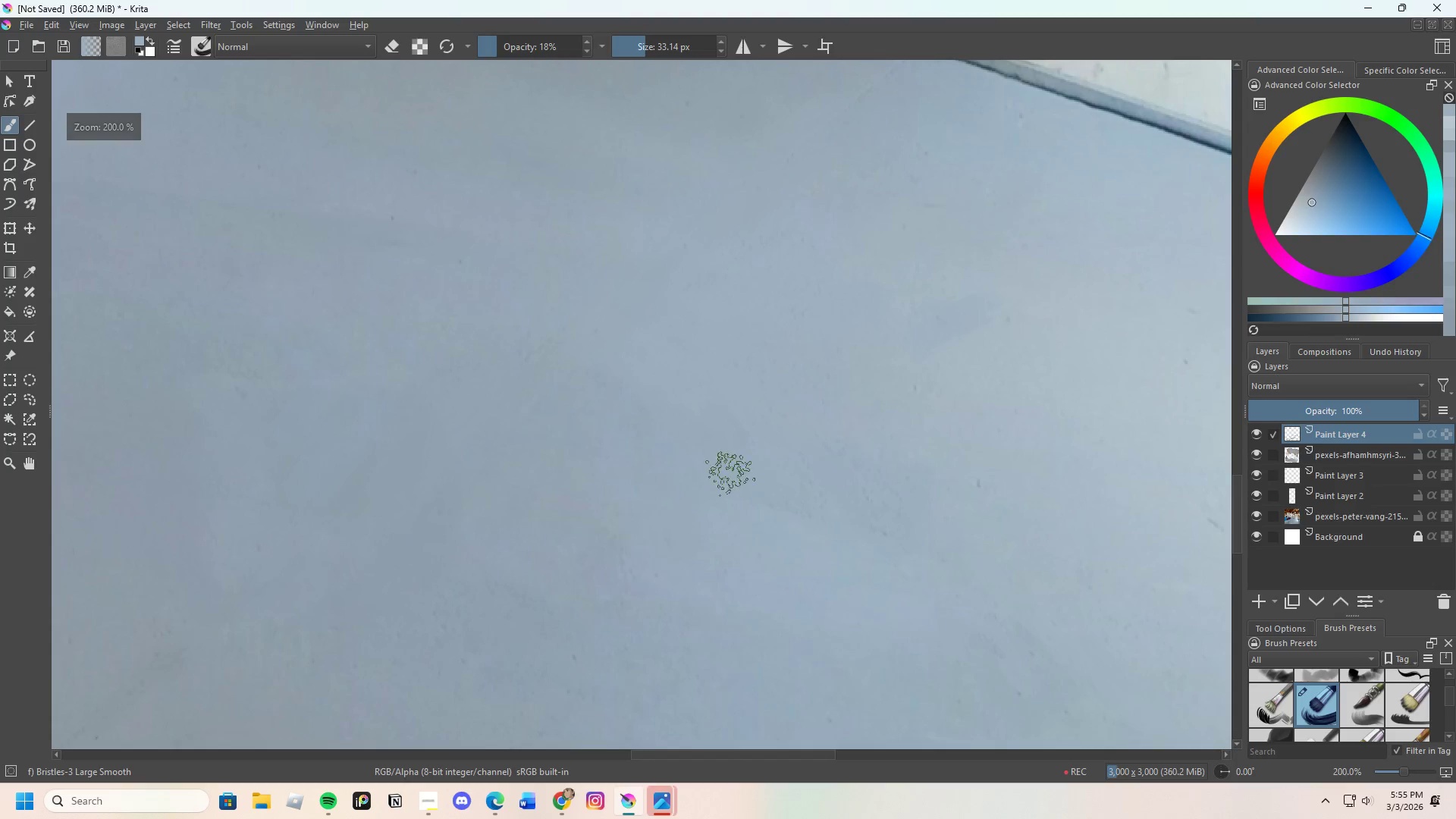 
scroll: coordinate [759, 465], scroll_direction: up, amount: 1.0
 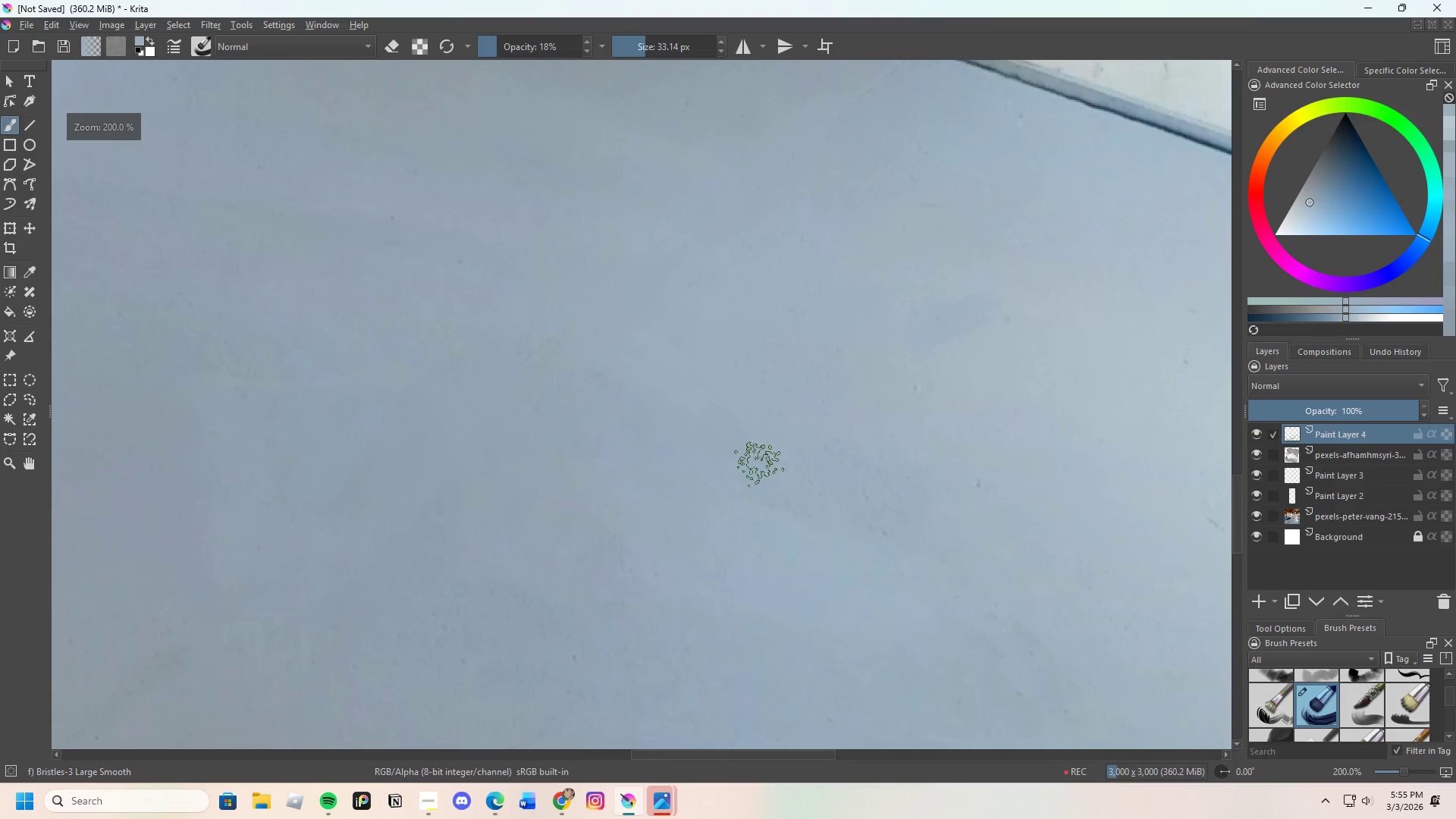 
left_click_drag(start_coordinate=[738, 485], to_coordinate=[862, 554])
 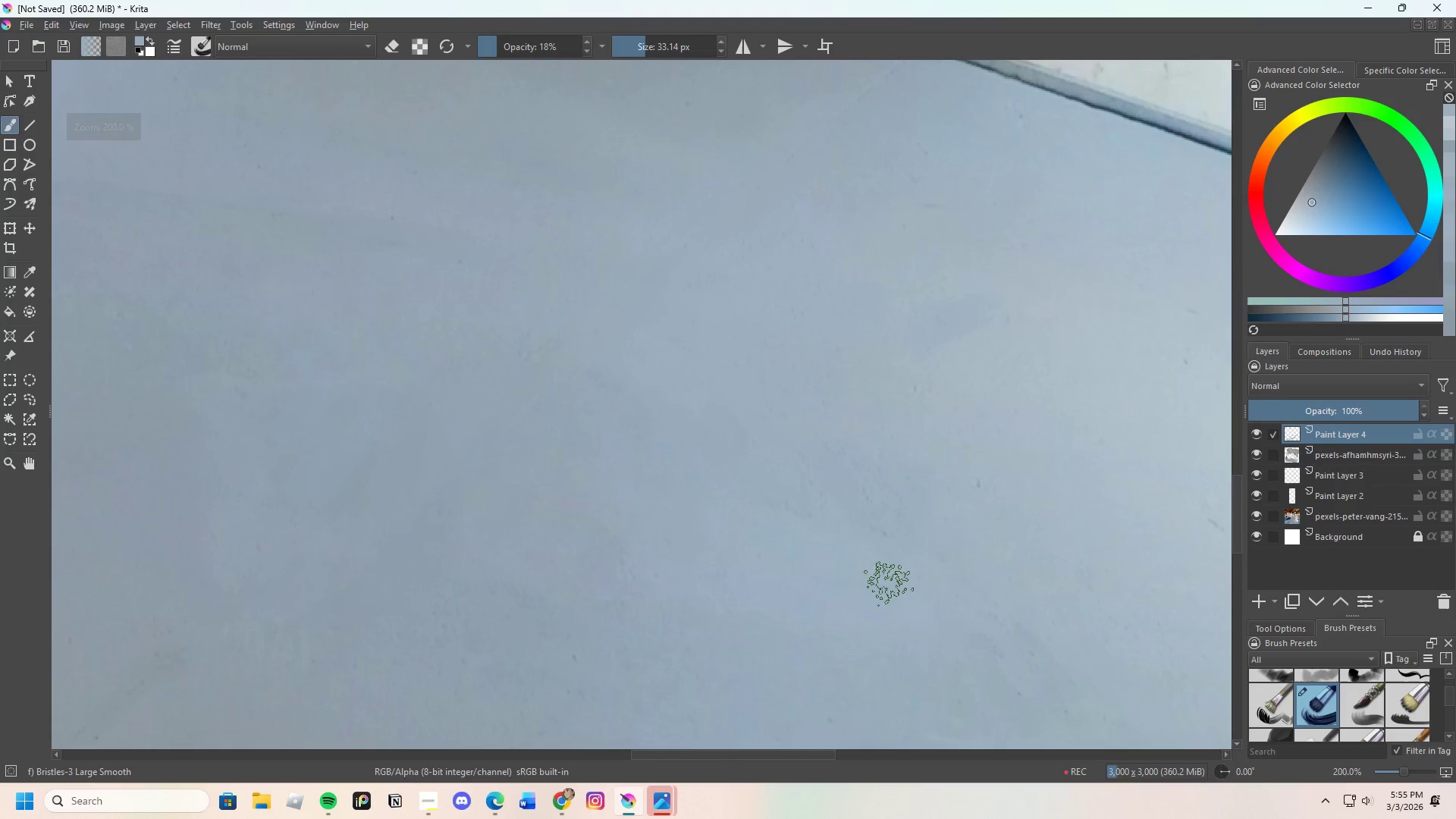 
left_click_drag(start_coordinate=[820, 551], to_coordinate=[927, 578])
 